 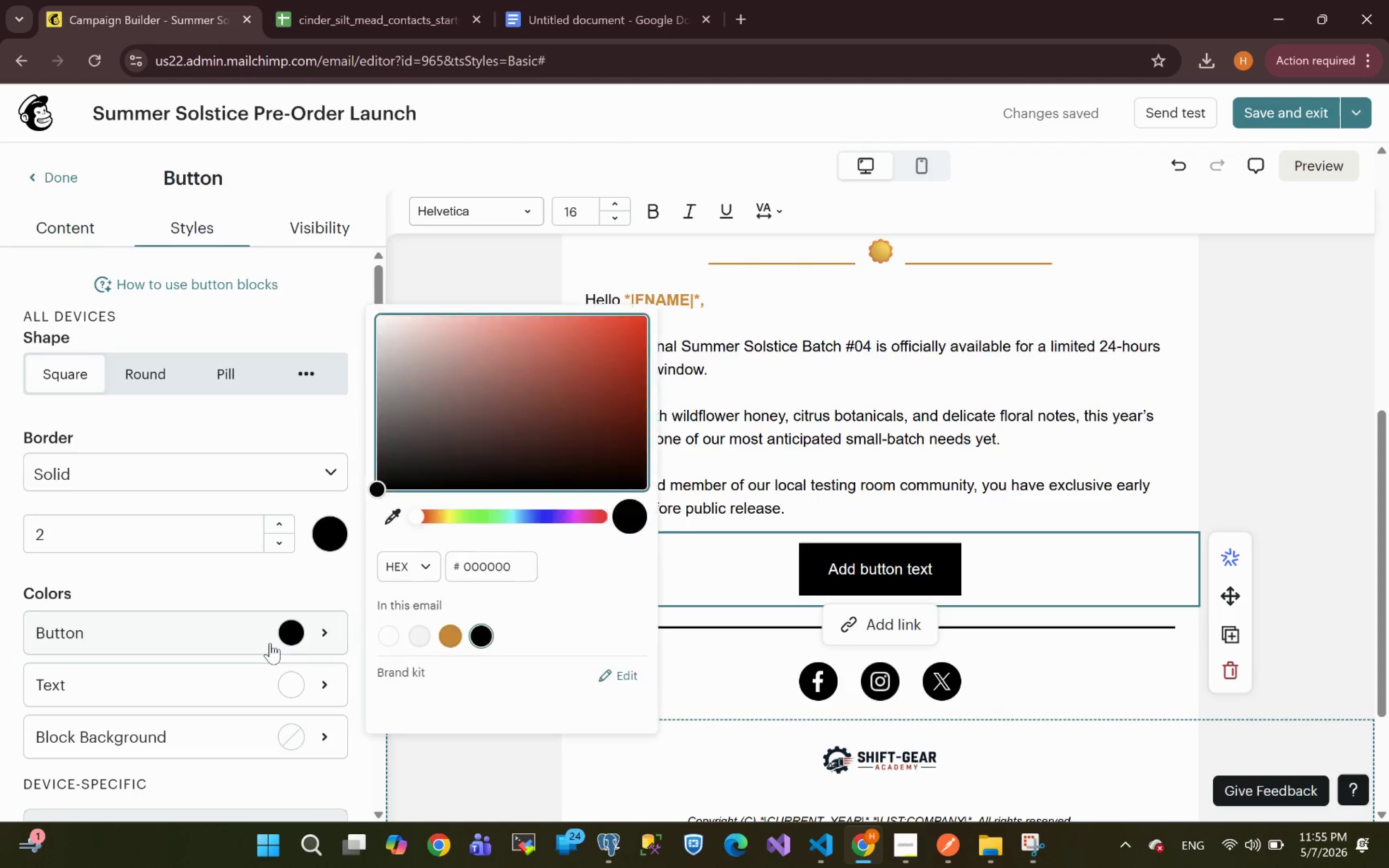 
left_click([448, 639])
 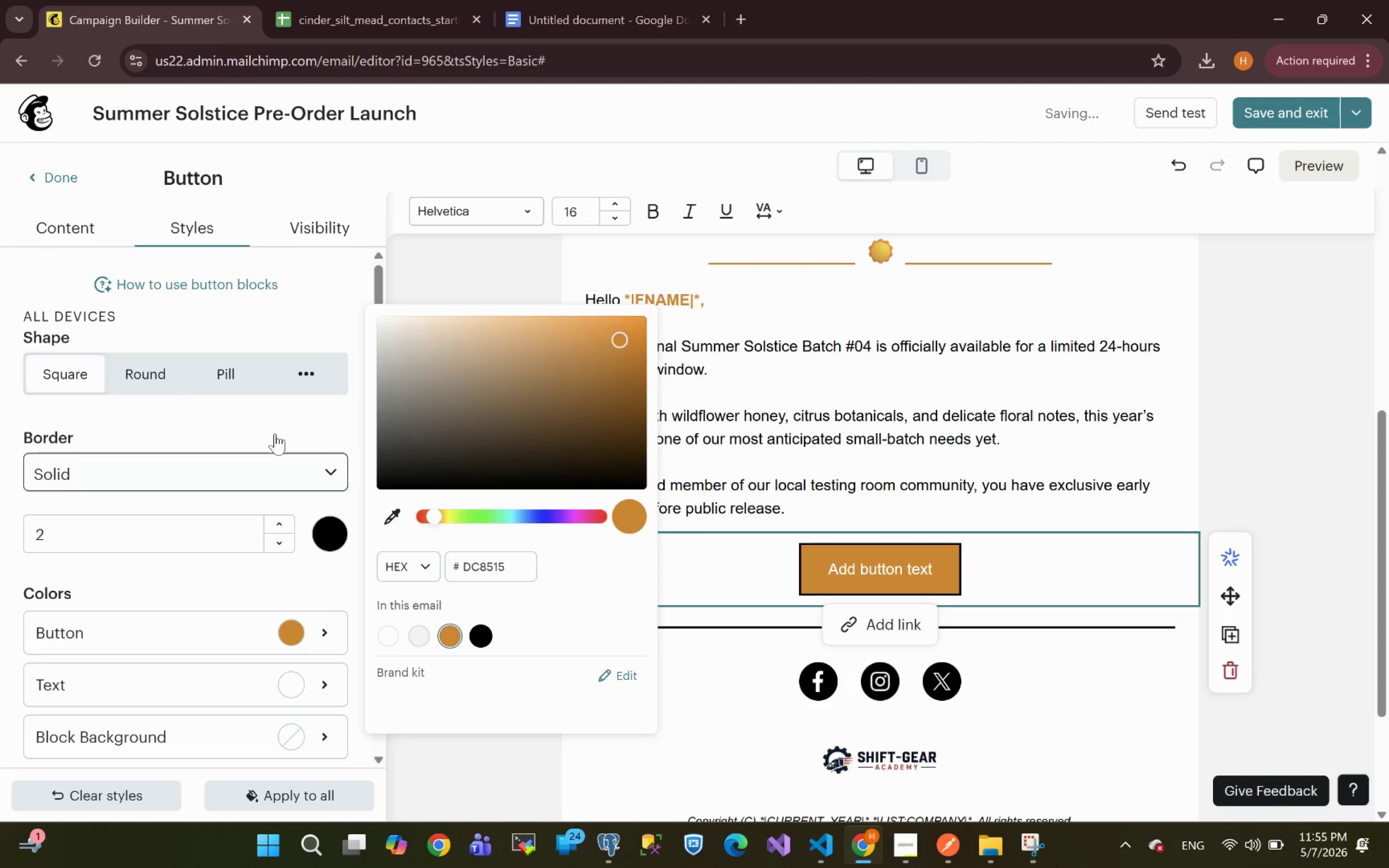 
left_click([224, 377])
 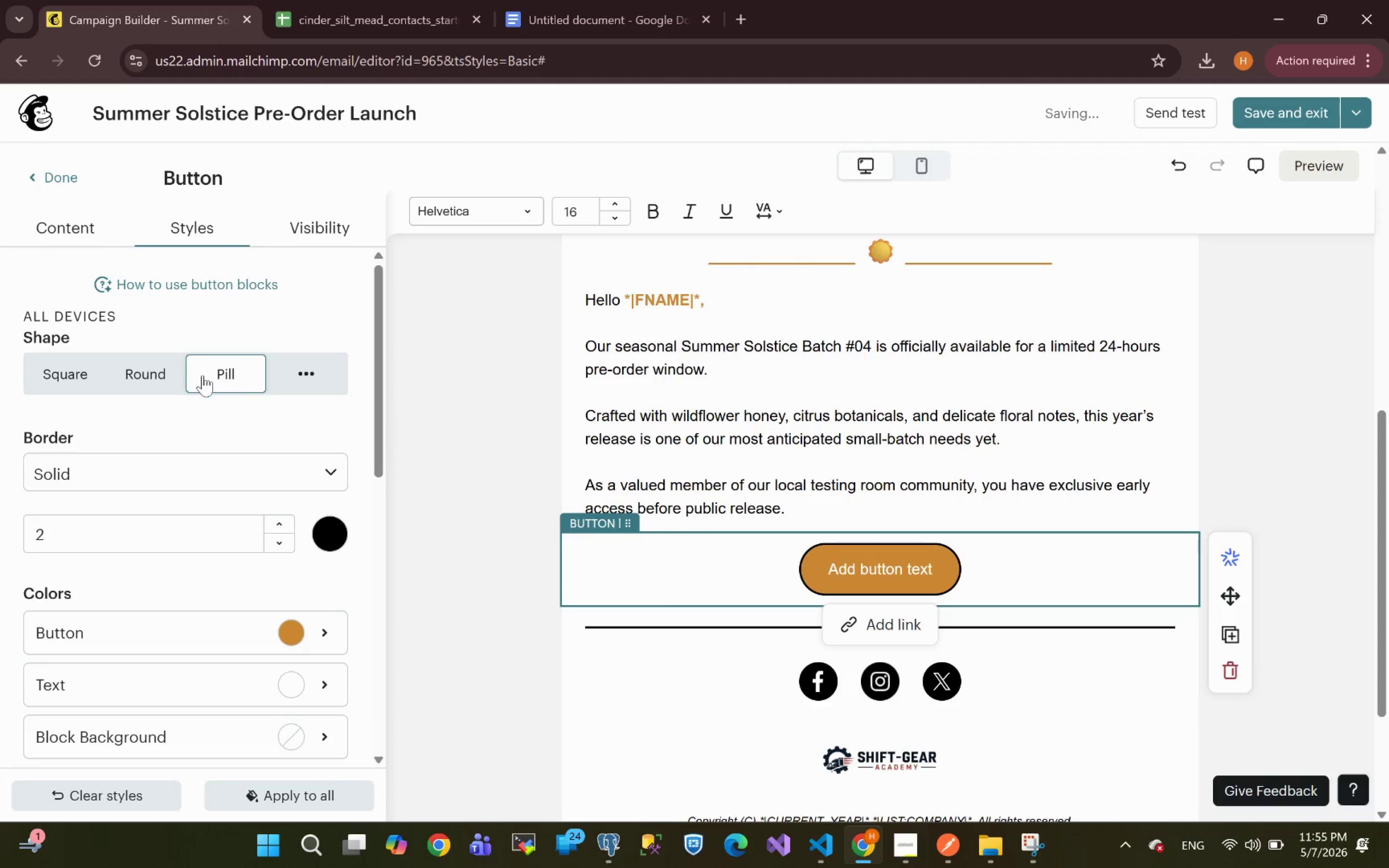 
left_click([151, 367])
 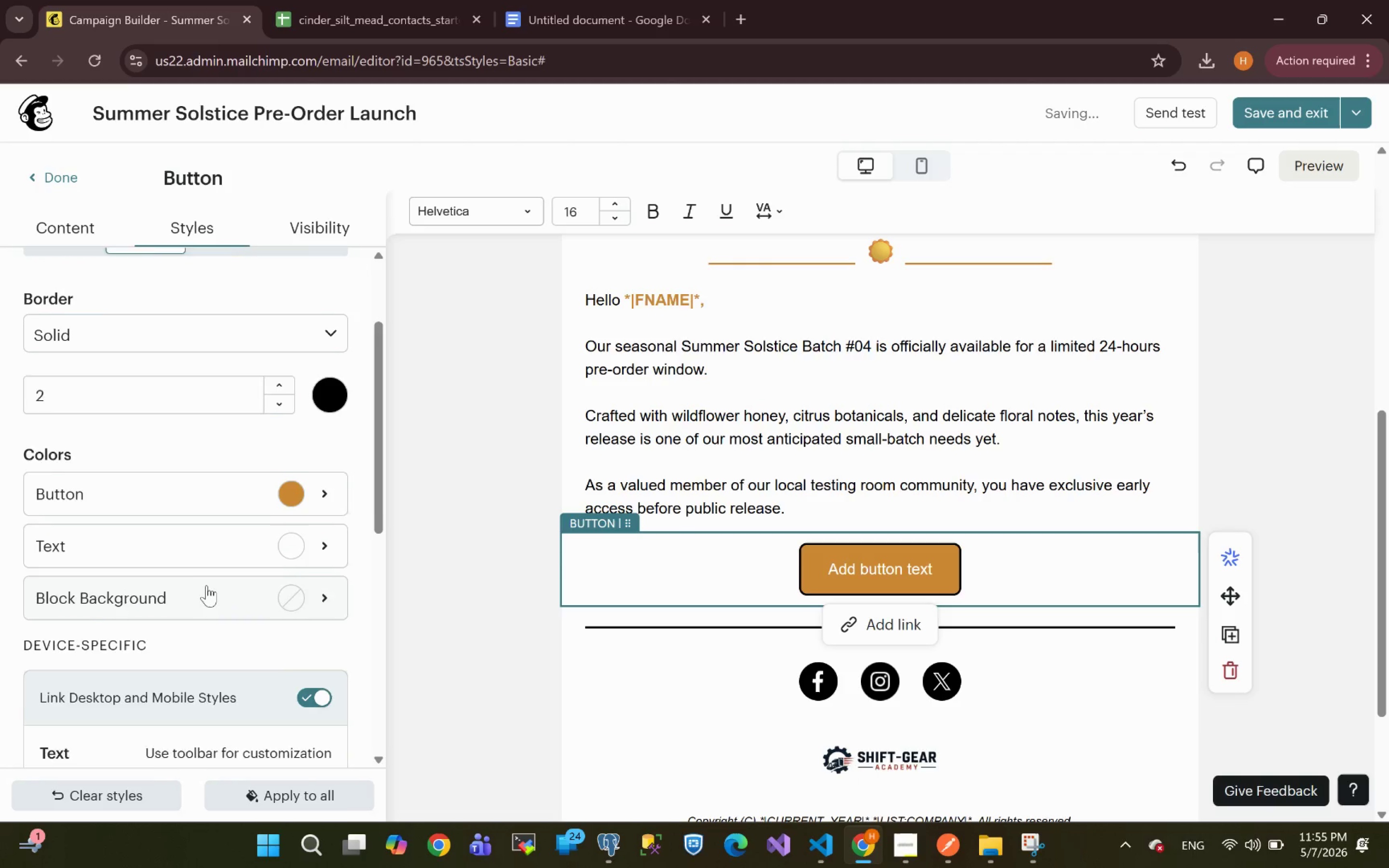 
wait(6.09)
 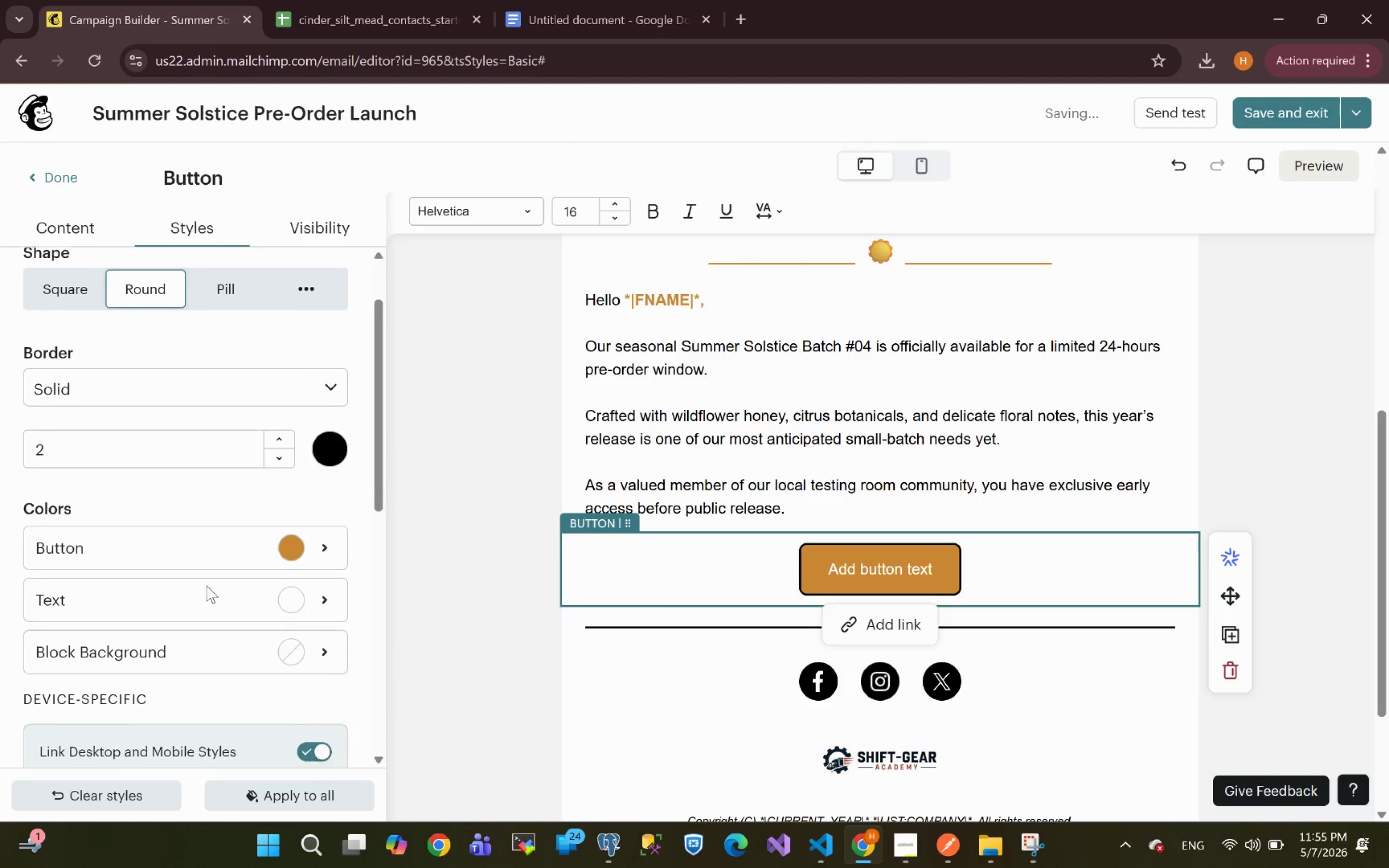 
left_click([295, 629])
 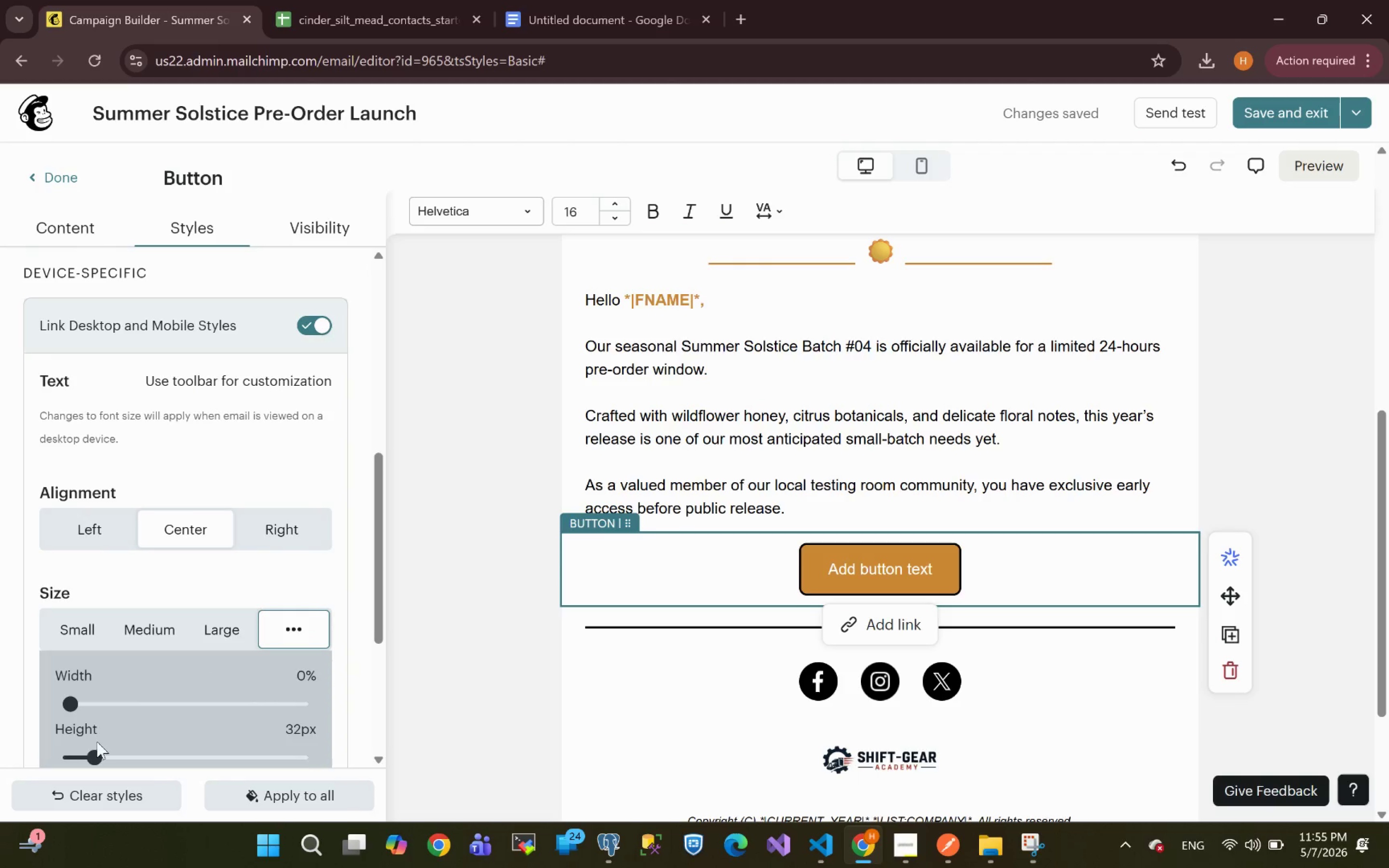 
left_click_drag(start_coordinate=[96, 752], to_coordinate=[13, 754])
 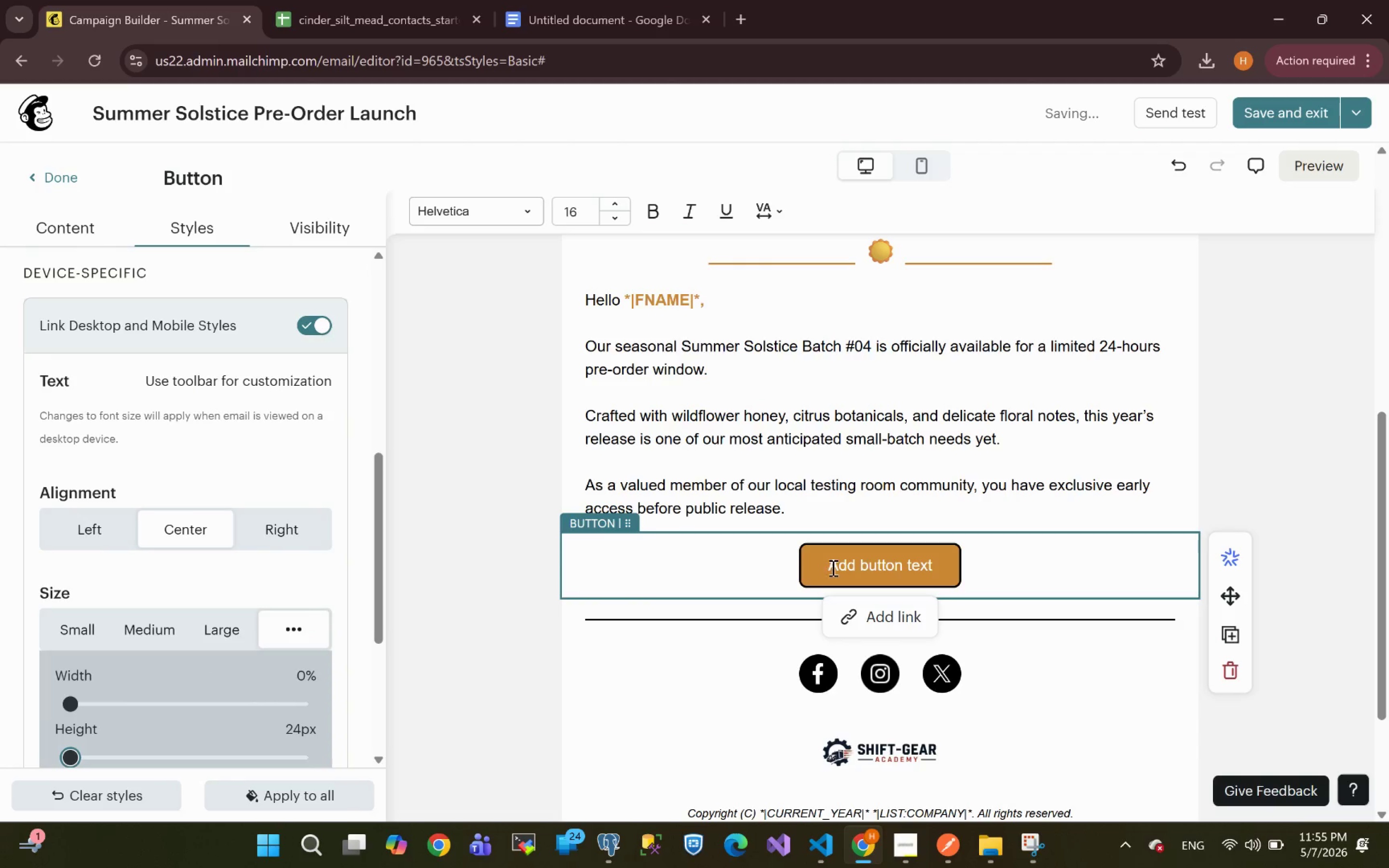 
double_click([842, 567])
 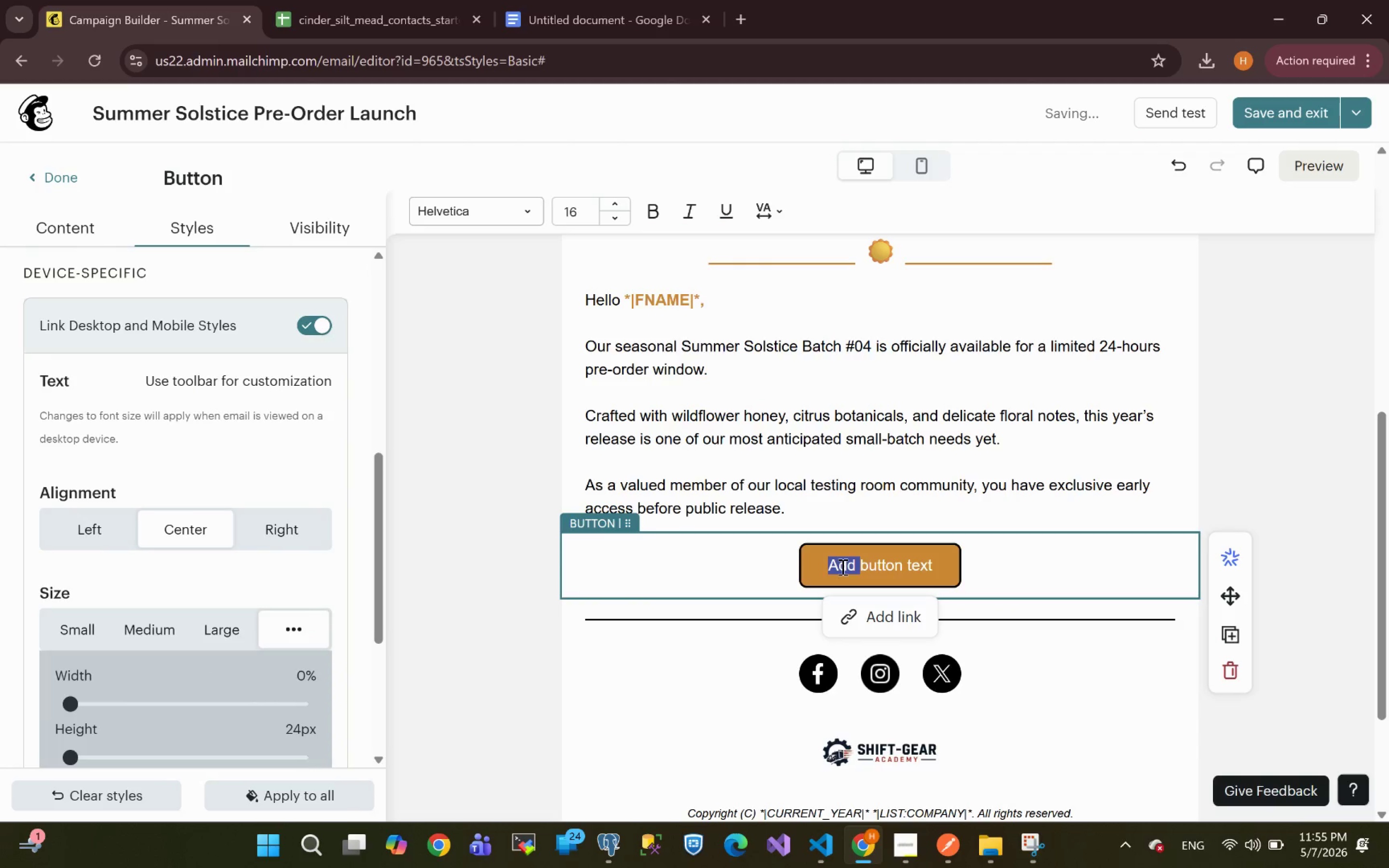 
key(Control+A)
 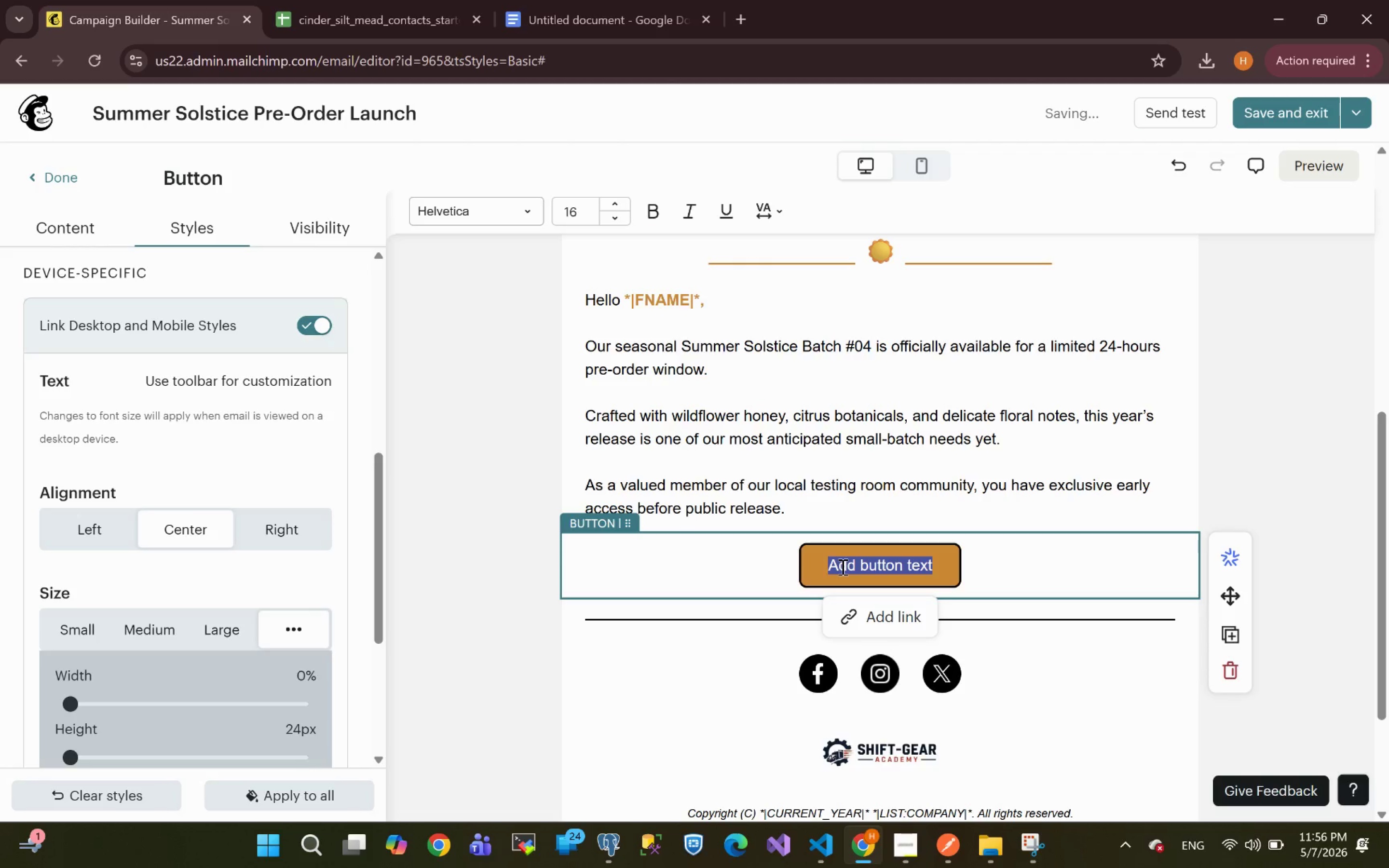 
key(CapsLock)
 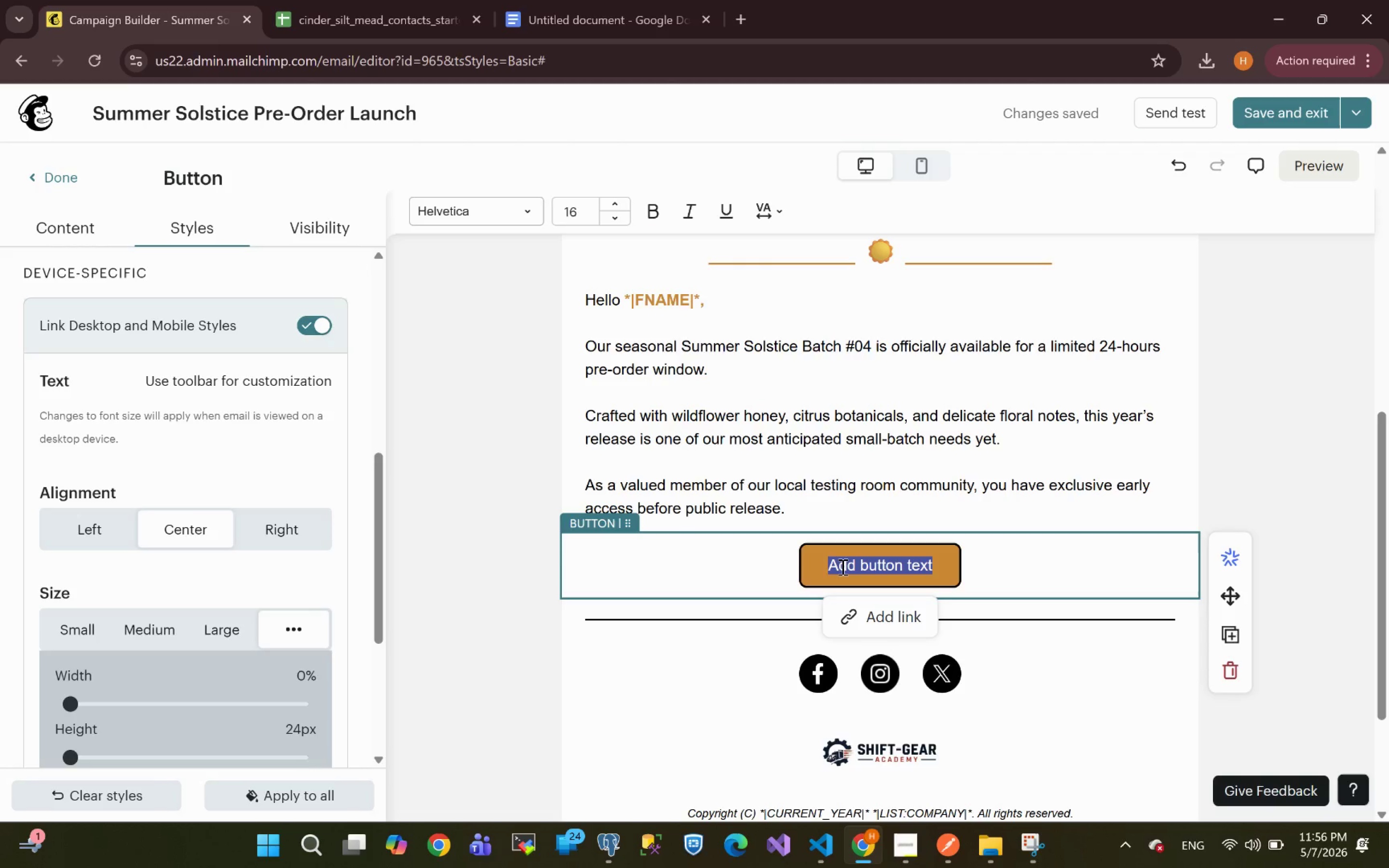 
type(RESERVE YOUR BOTTLE)
 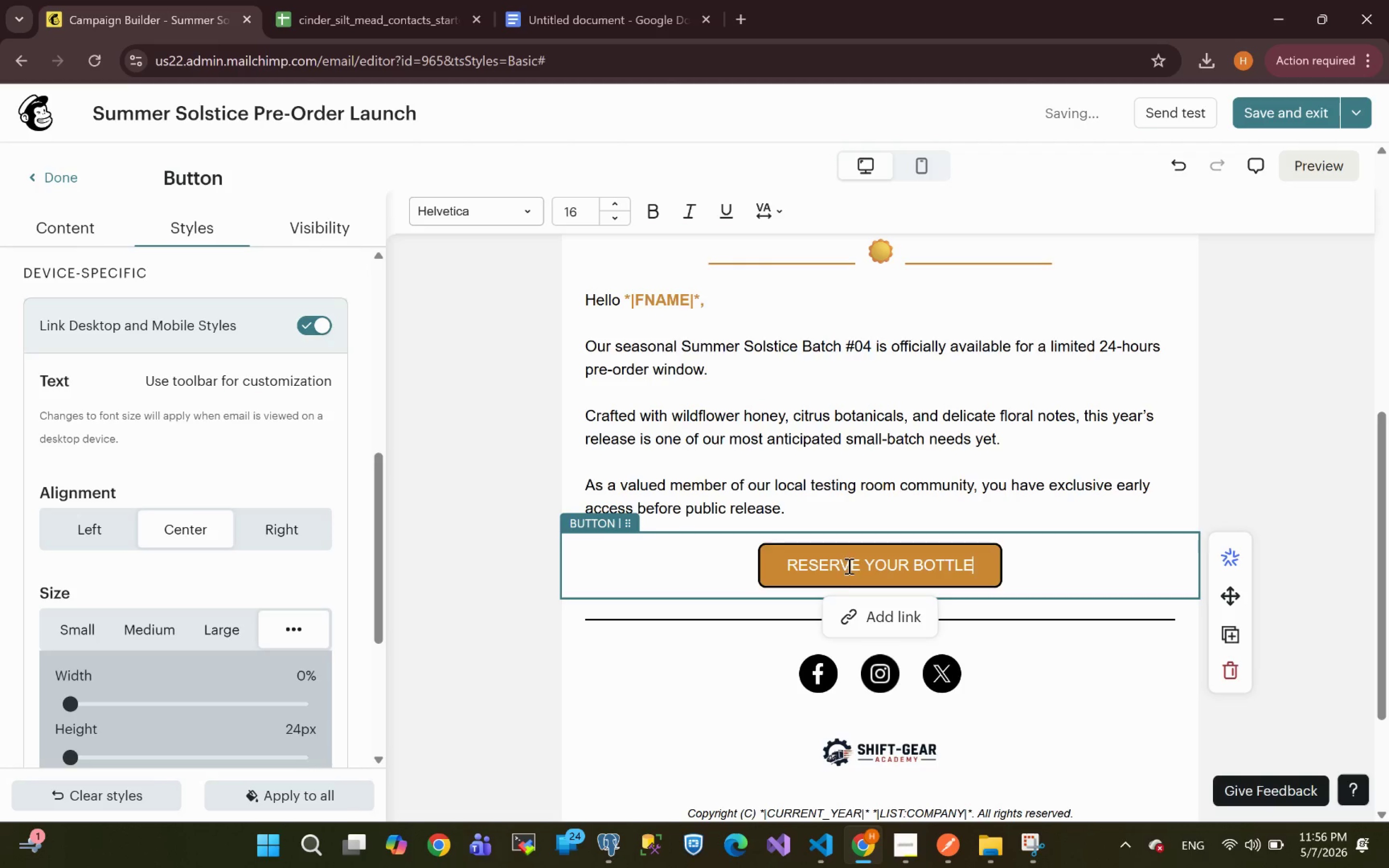 
key(Control+A)
 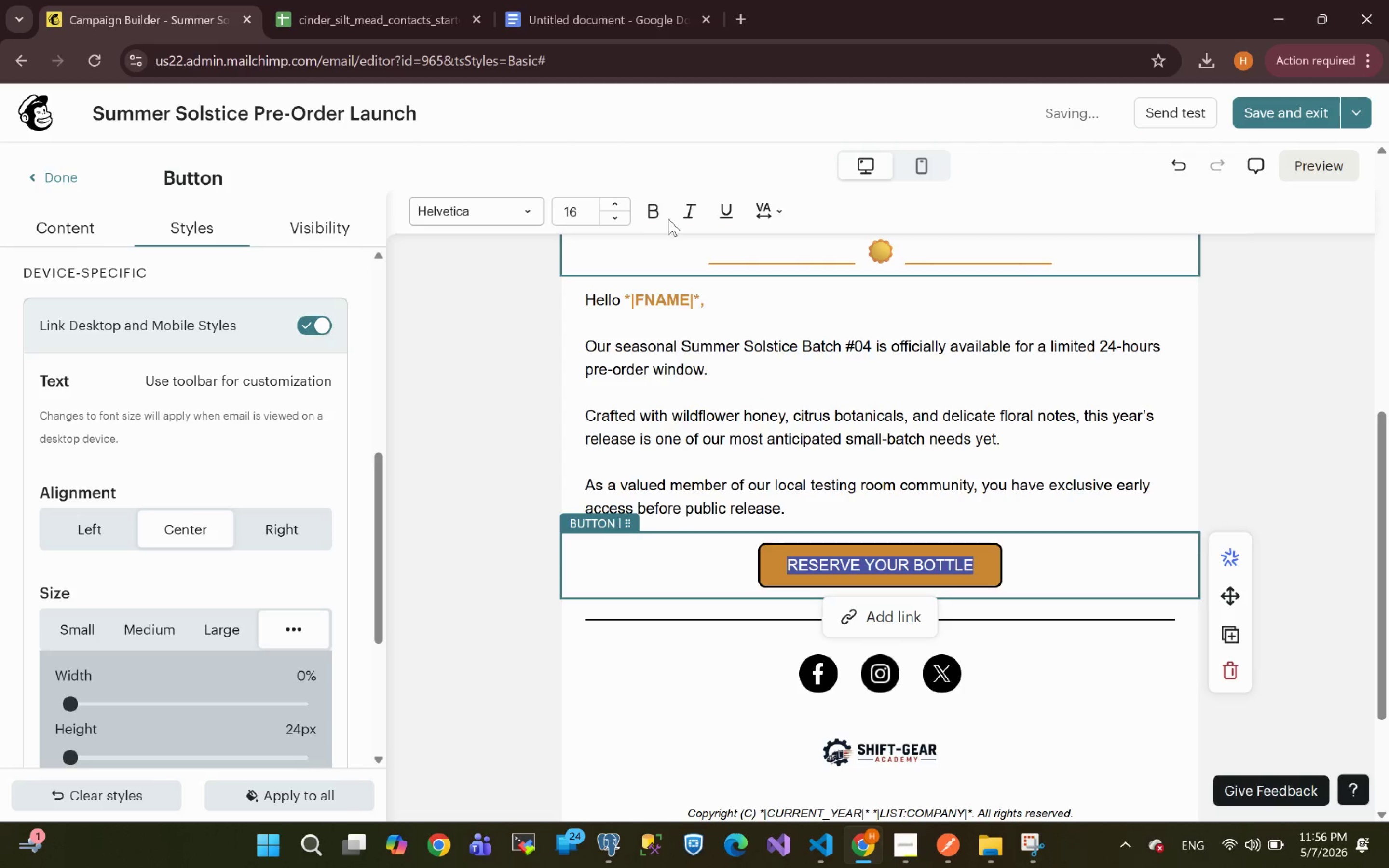 
left_click([656, 215])
 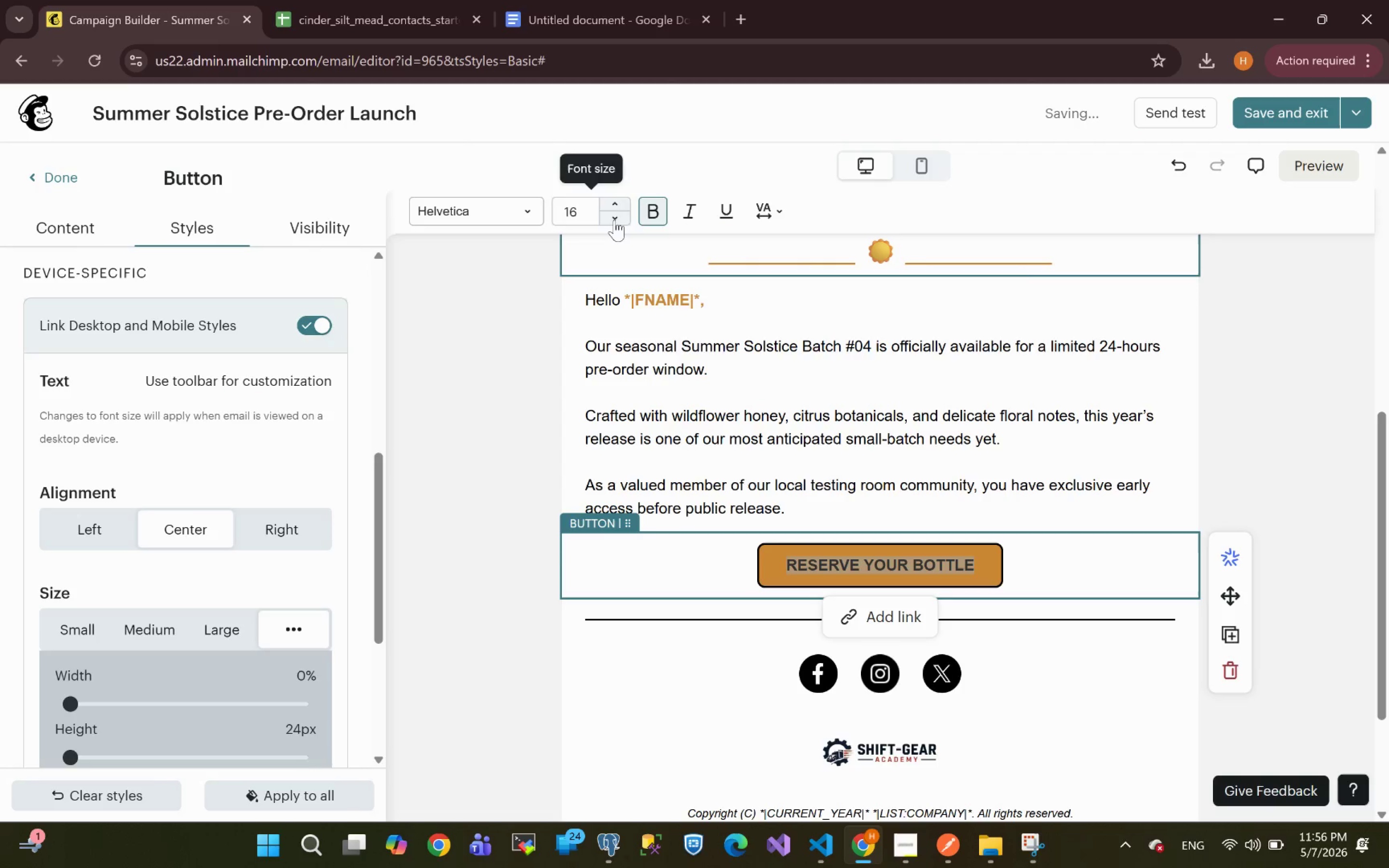 
left_click([614, 220])
 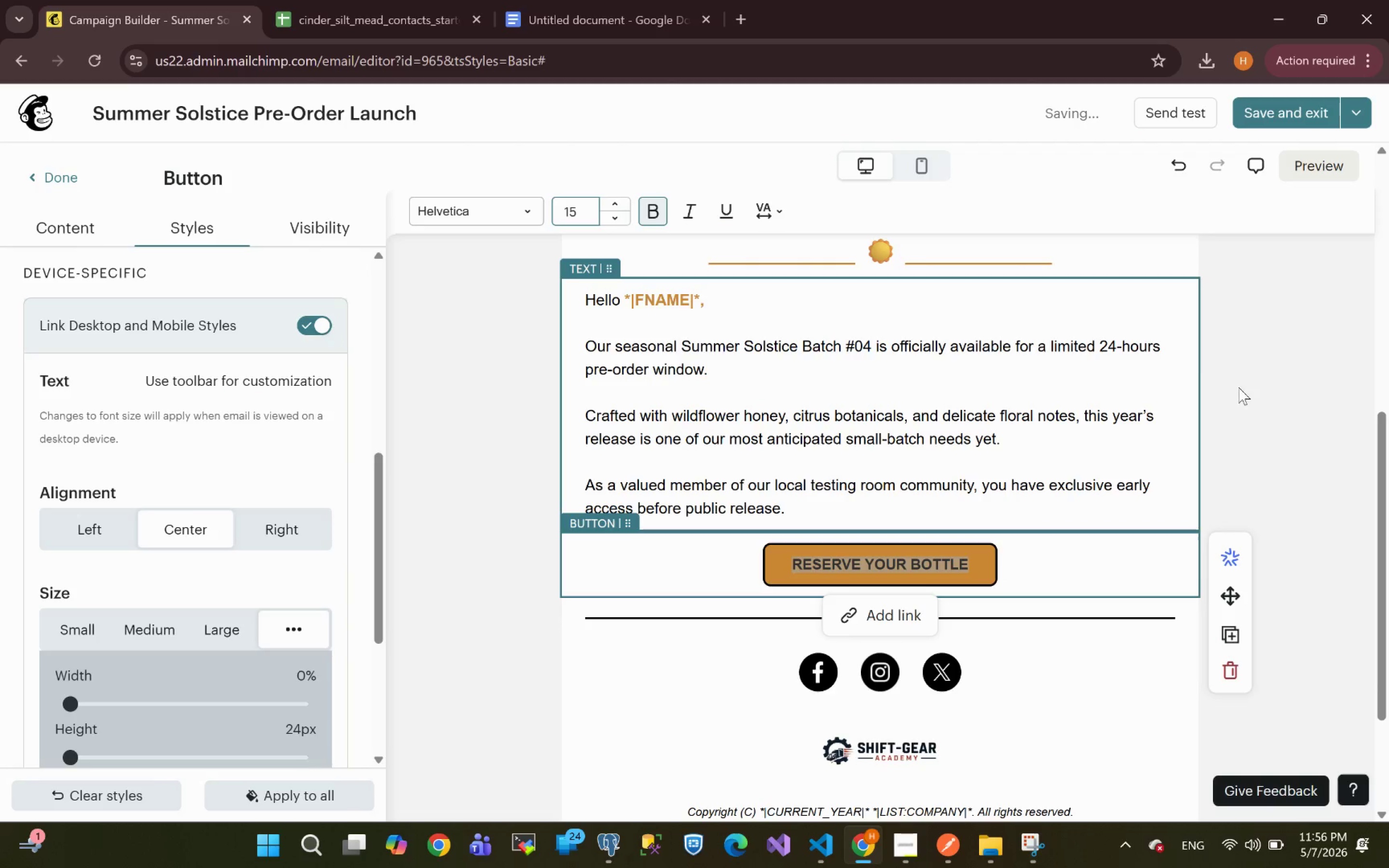 
left_click([1274, 476])
 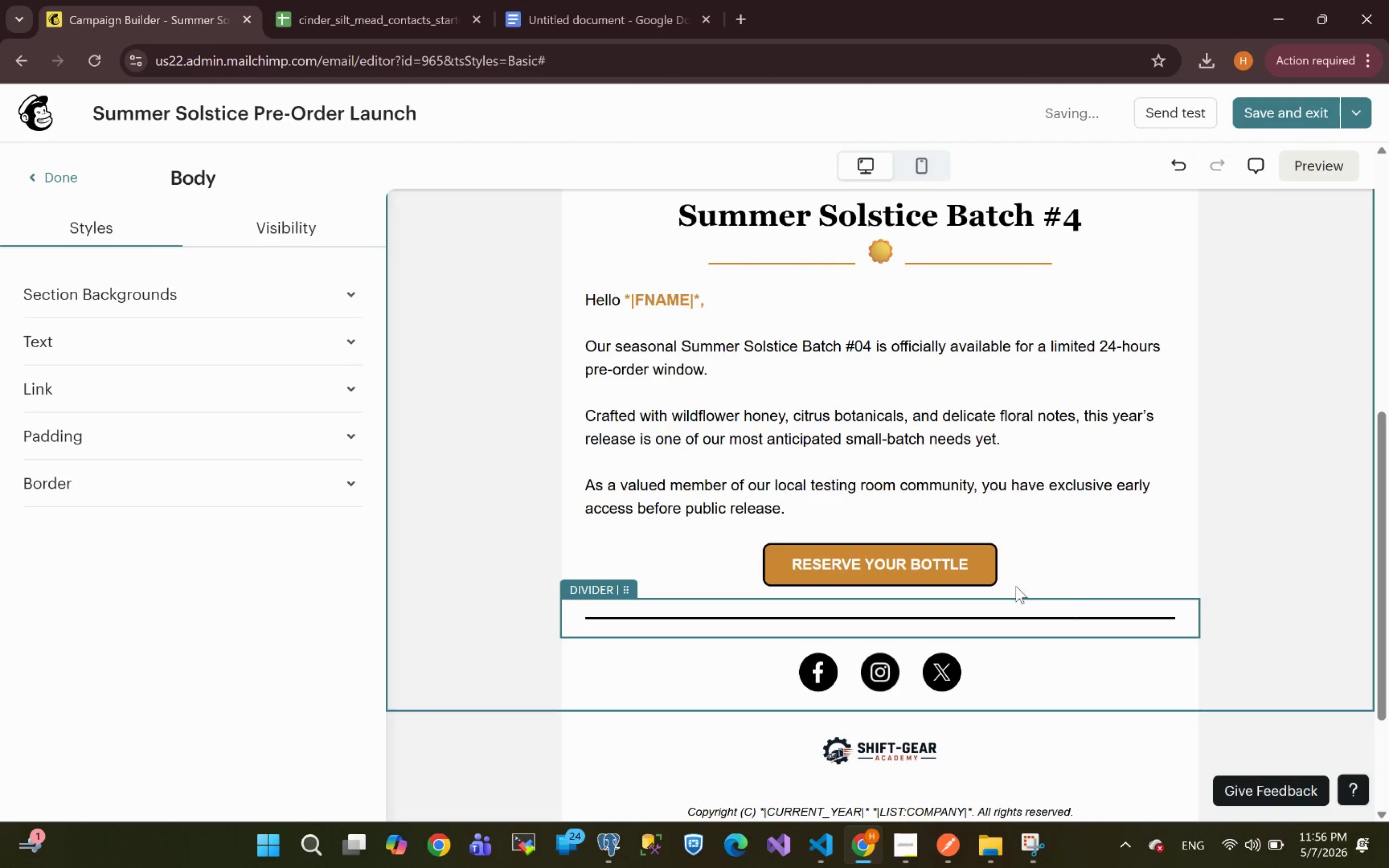 
left_click([947, 565])
 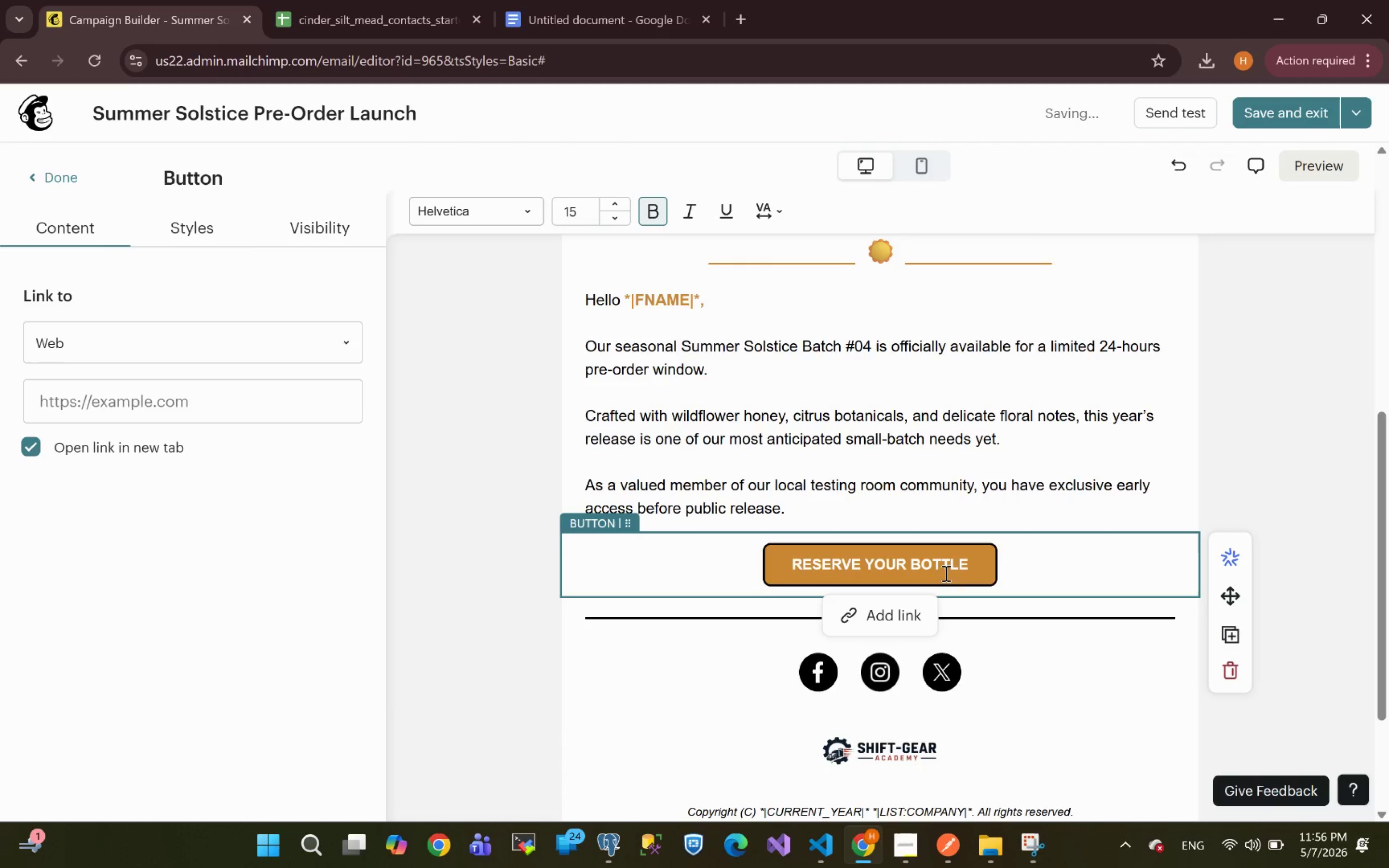 
left_click([900, 615])
 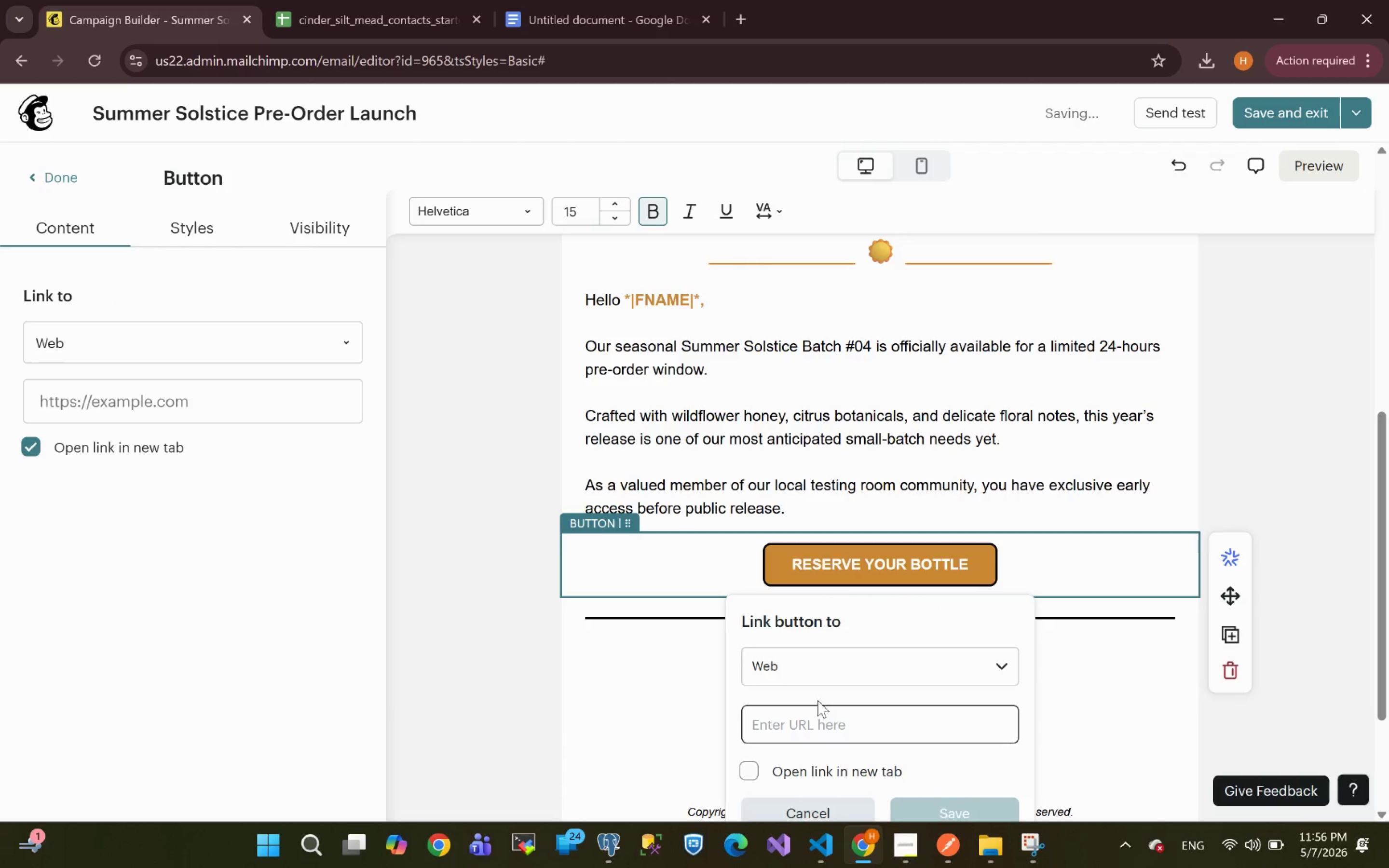 
left_click([798, 722])
 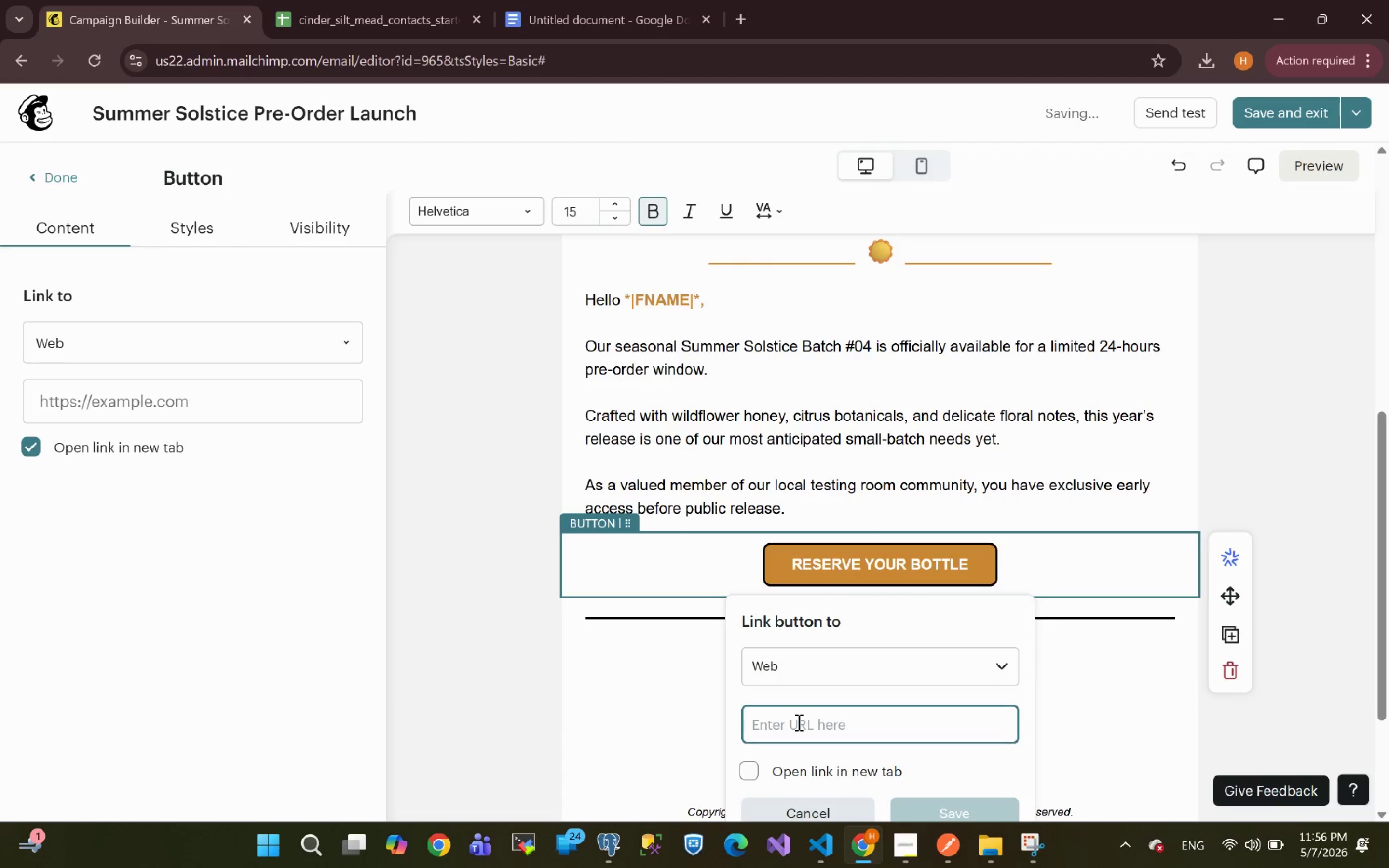 
type(HTTPS:https::)
key(Backspace)
type(//www.)
 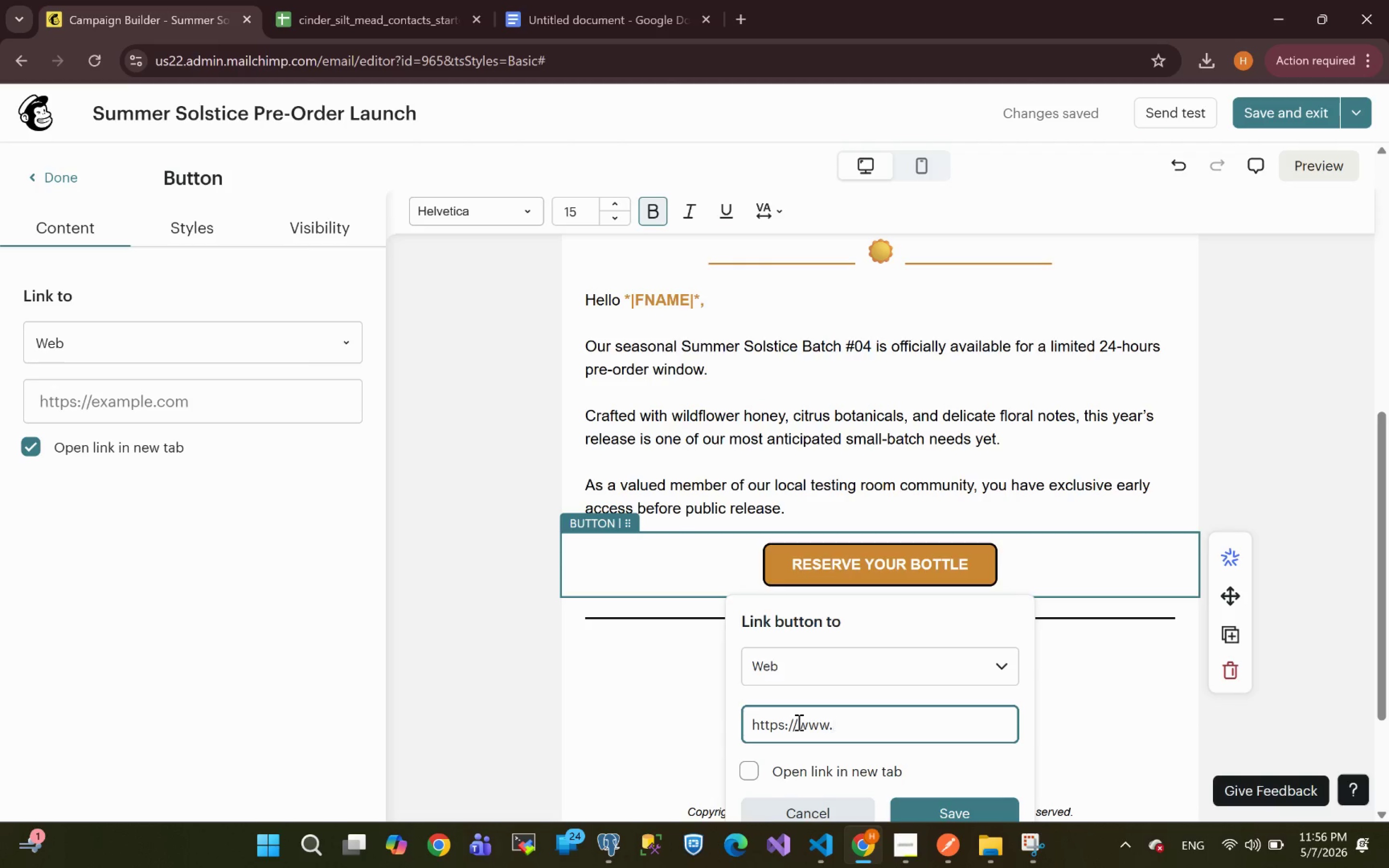 
wait(17.08)
 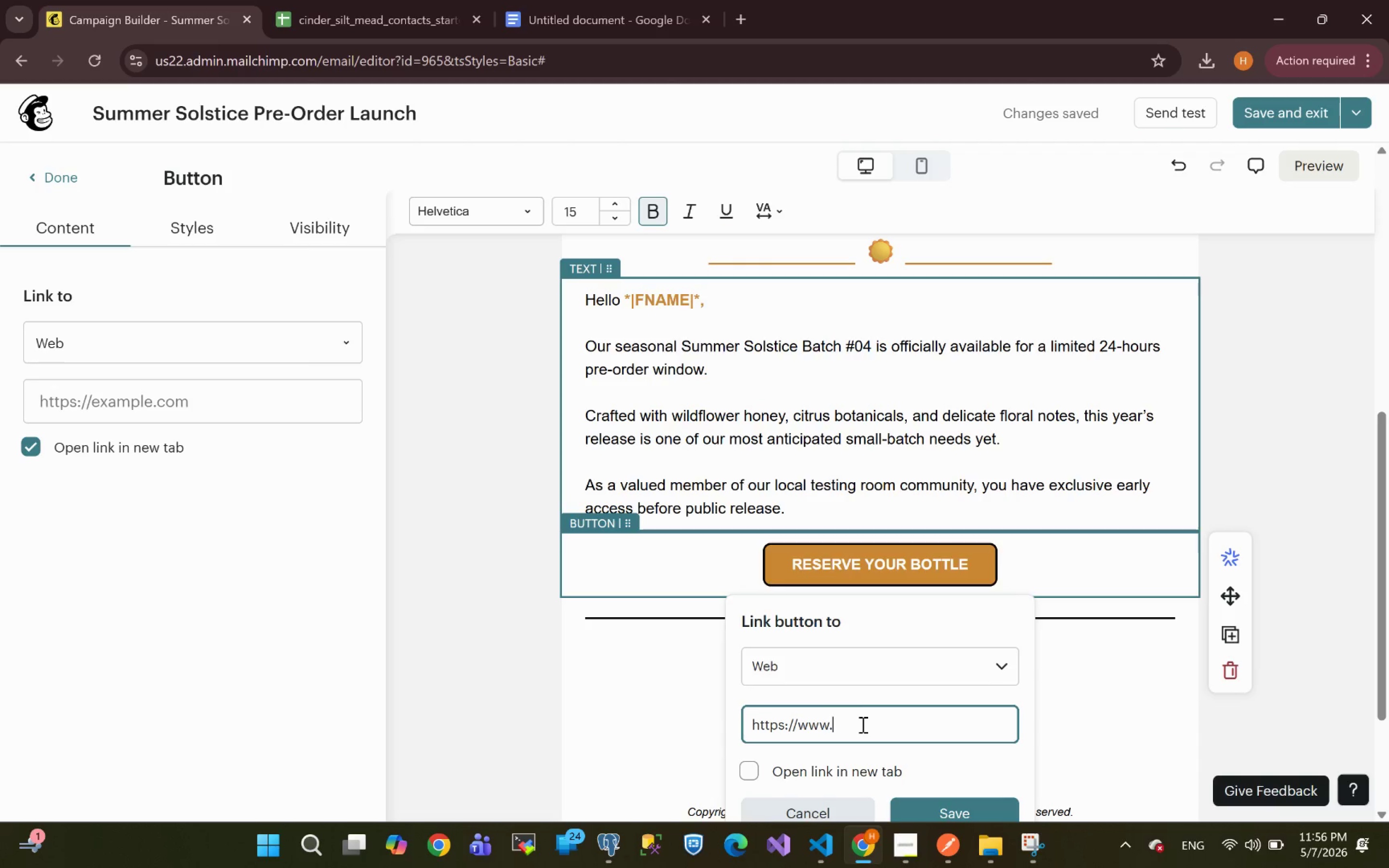 
type(sinderand silt.com/)
 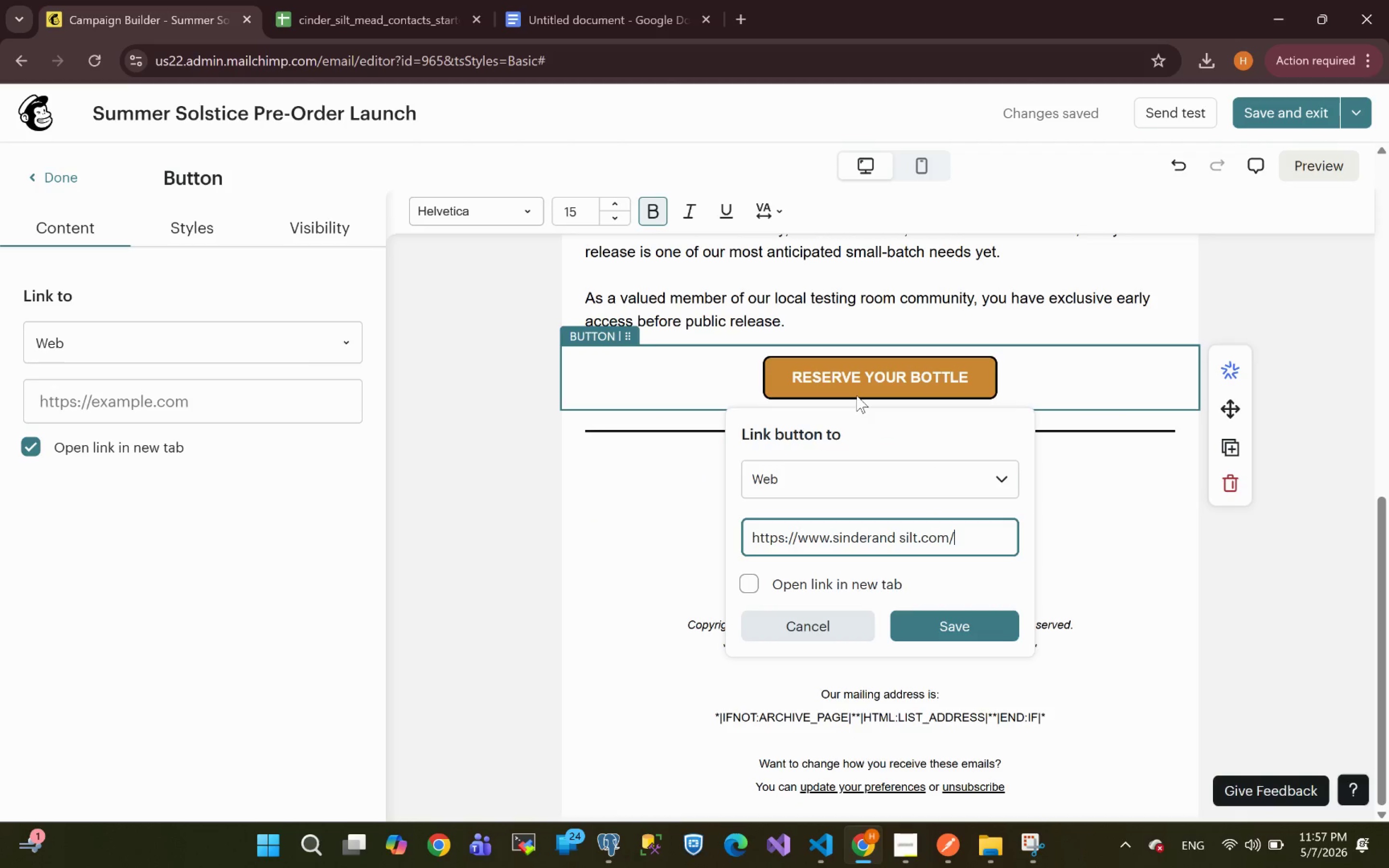 
wait(7.27)
 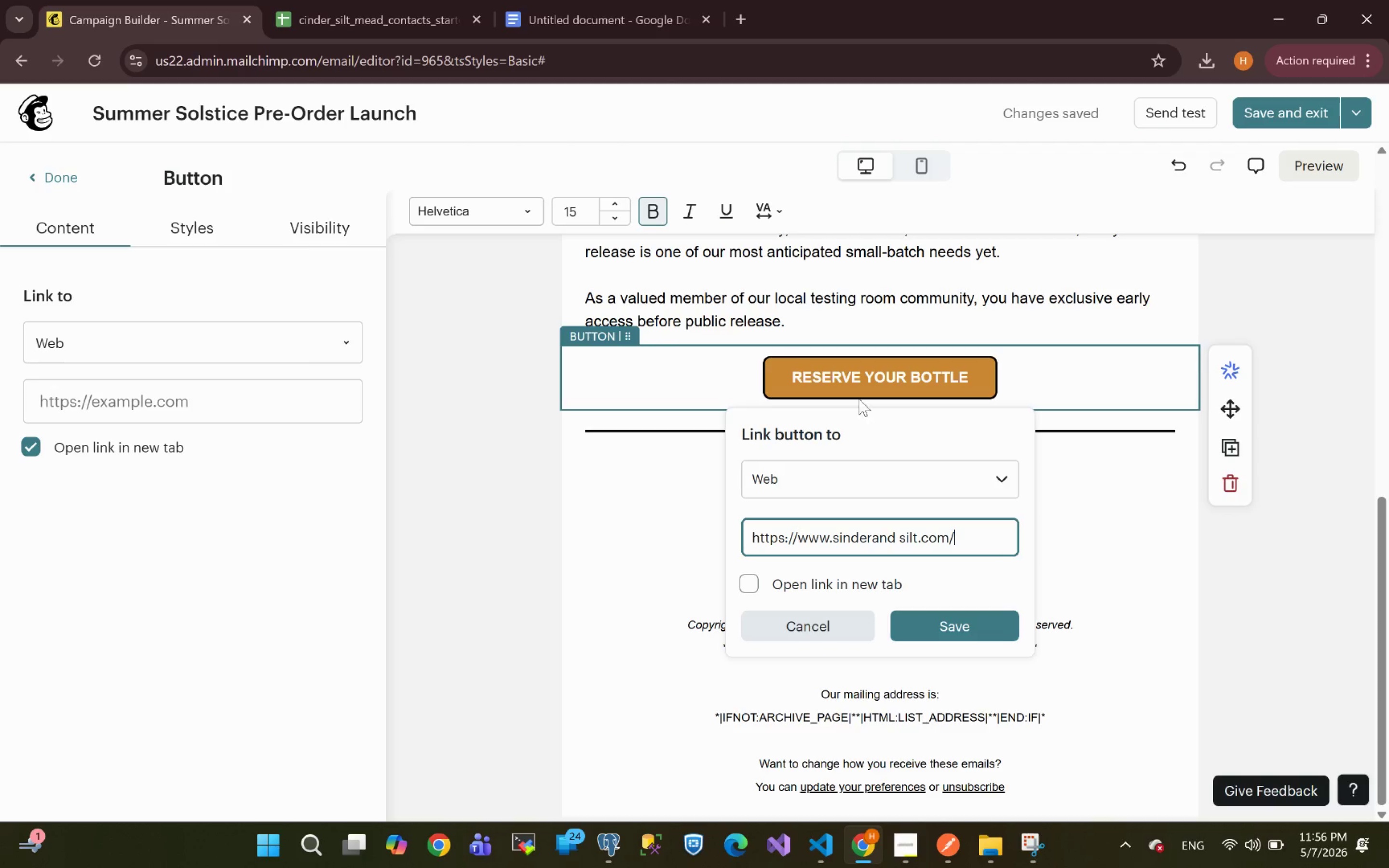 
type(summersol)
 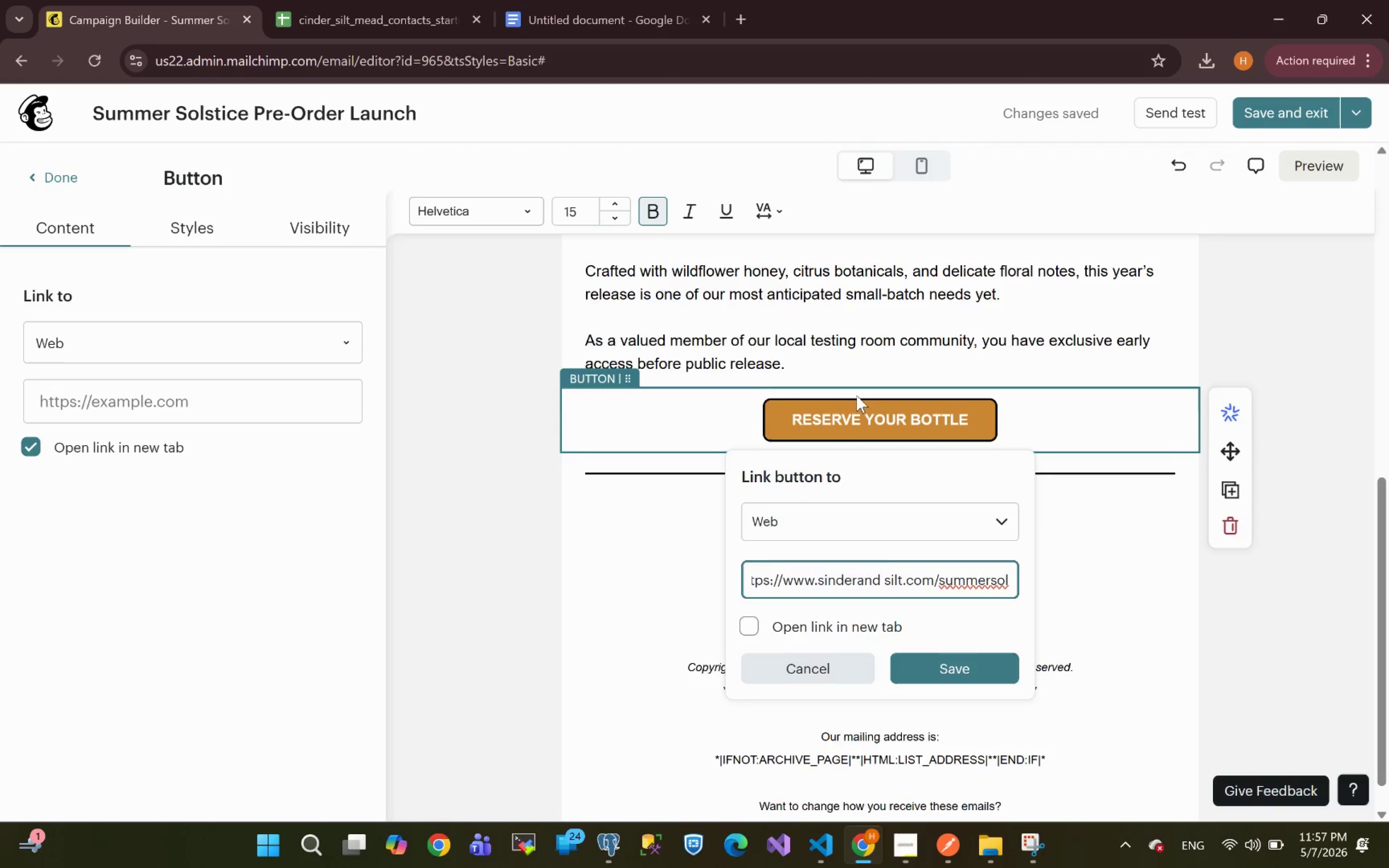 
wait(10.19)
 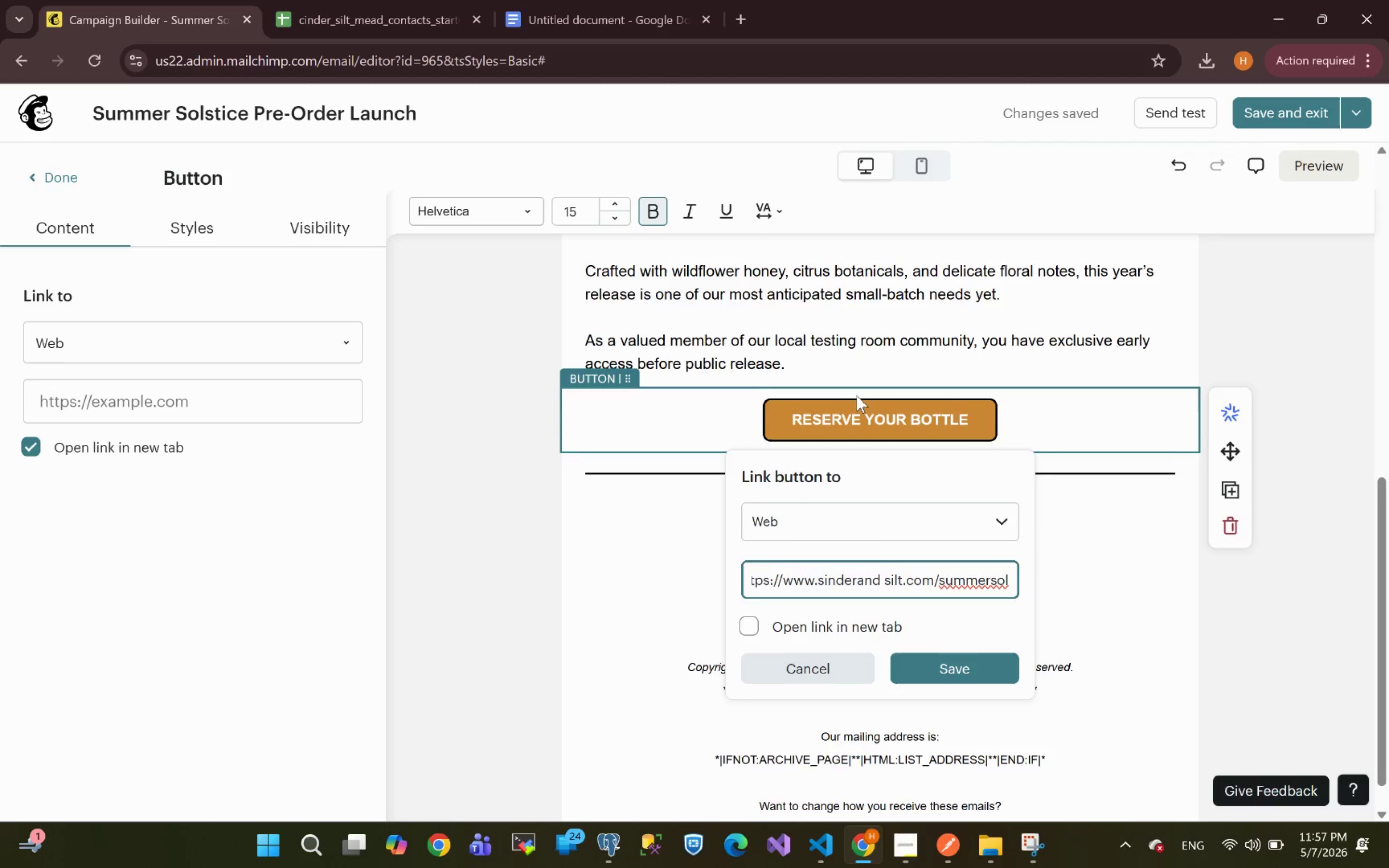 
type(stice)
 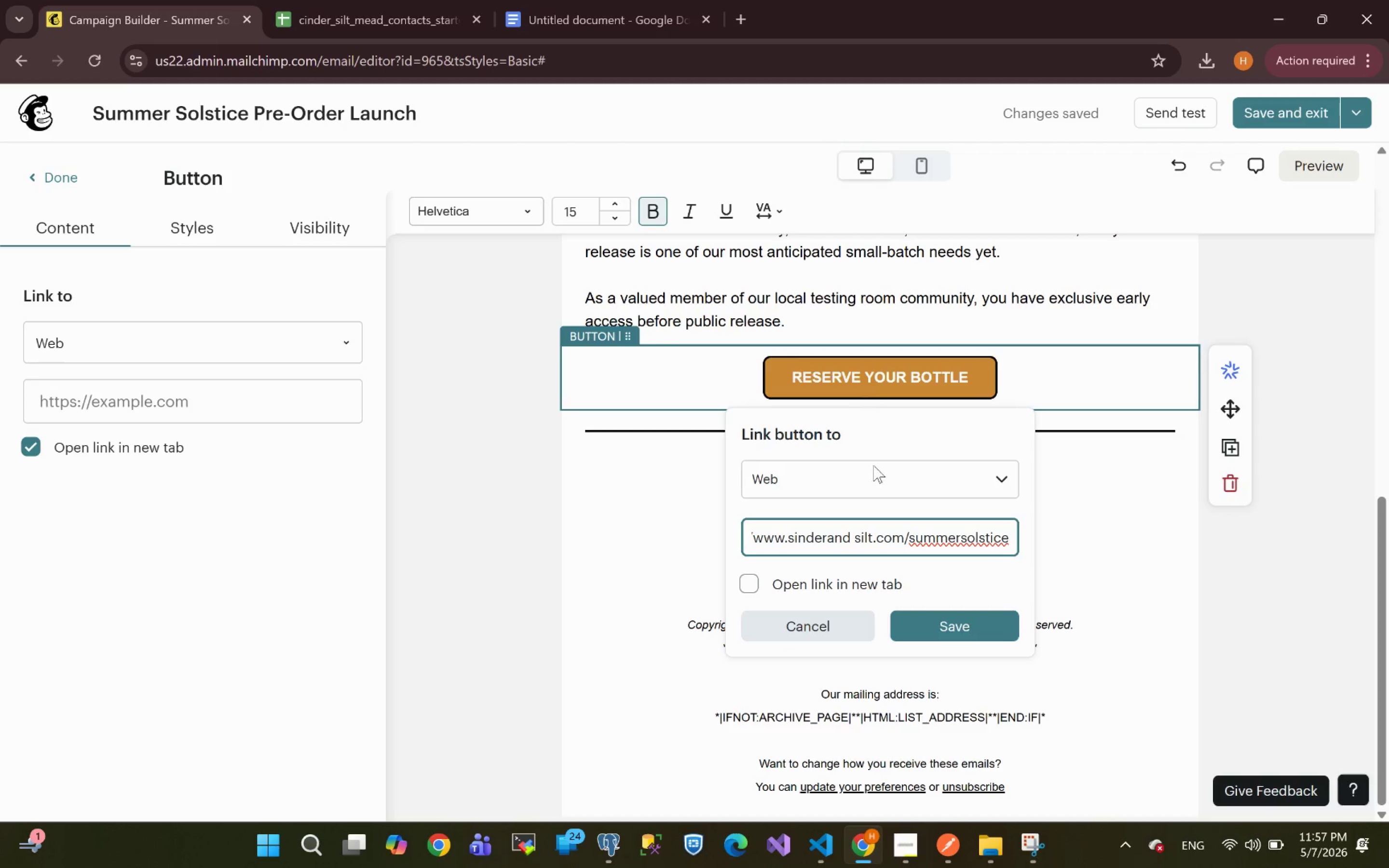 
wait(7.22)
 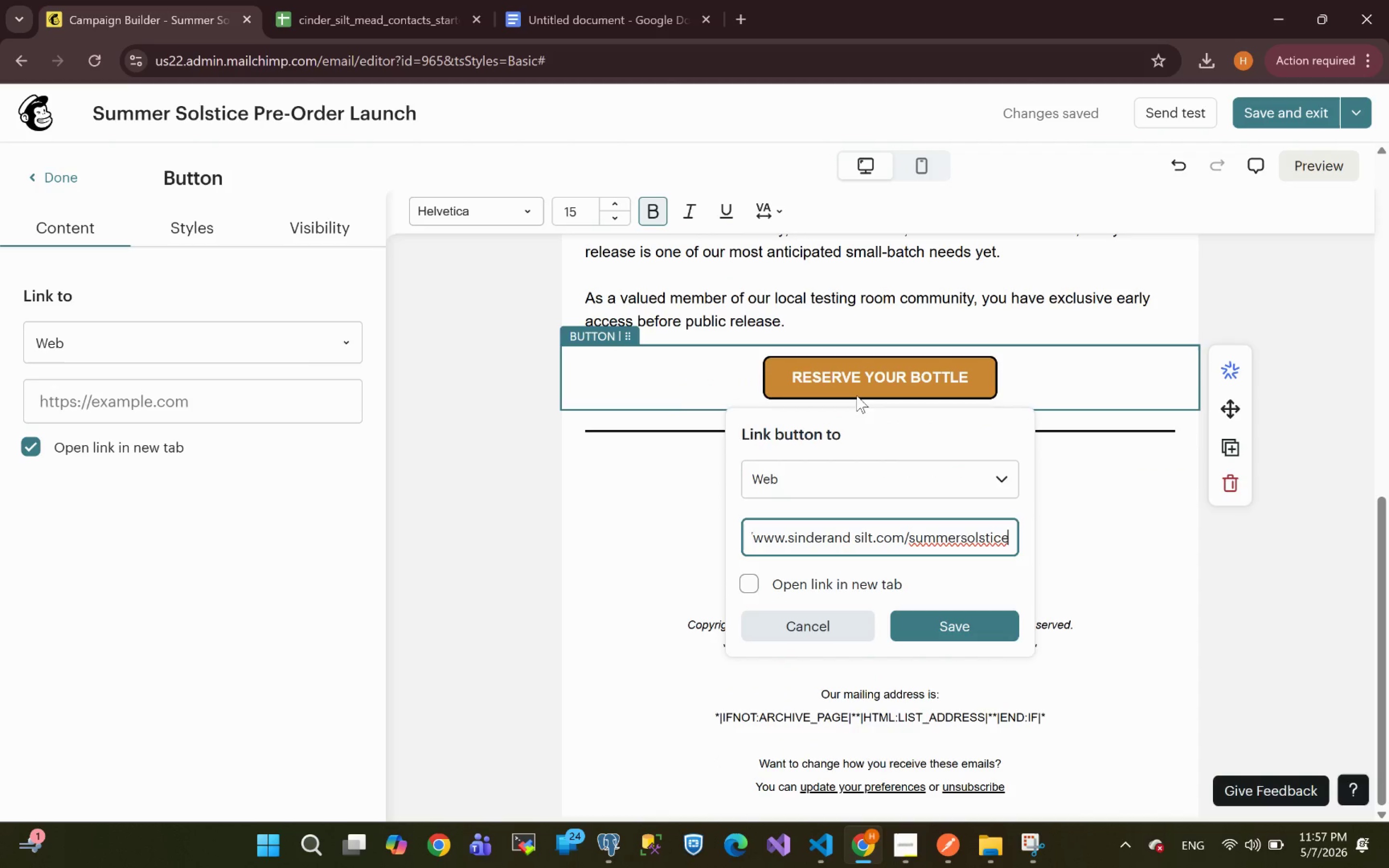 
key(Control+A)
 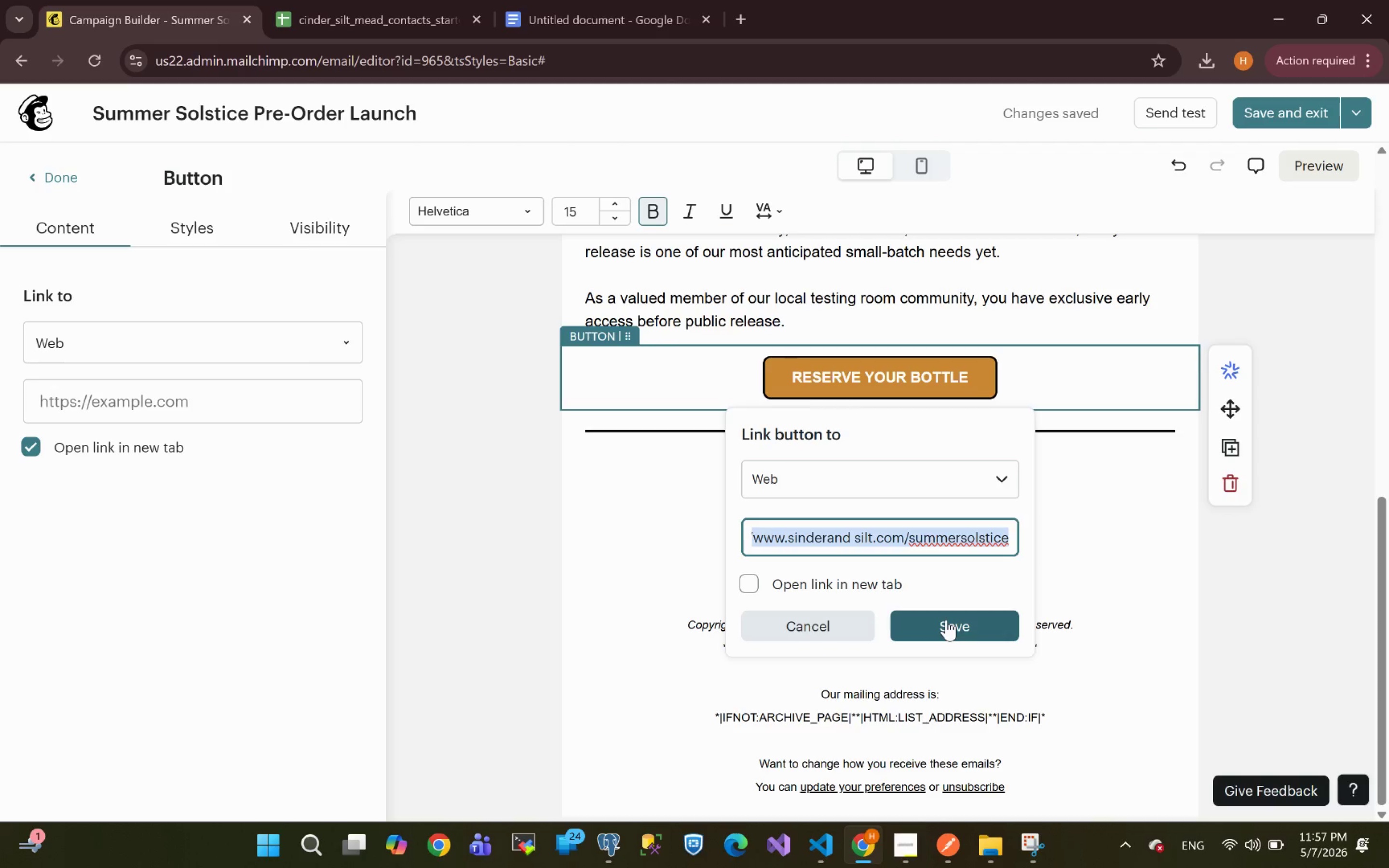 
key(Control+C)
 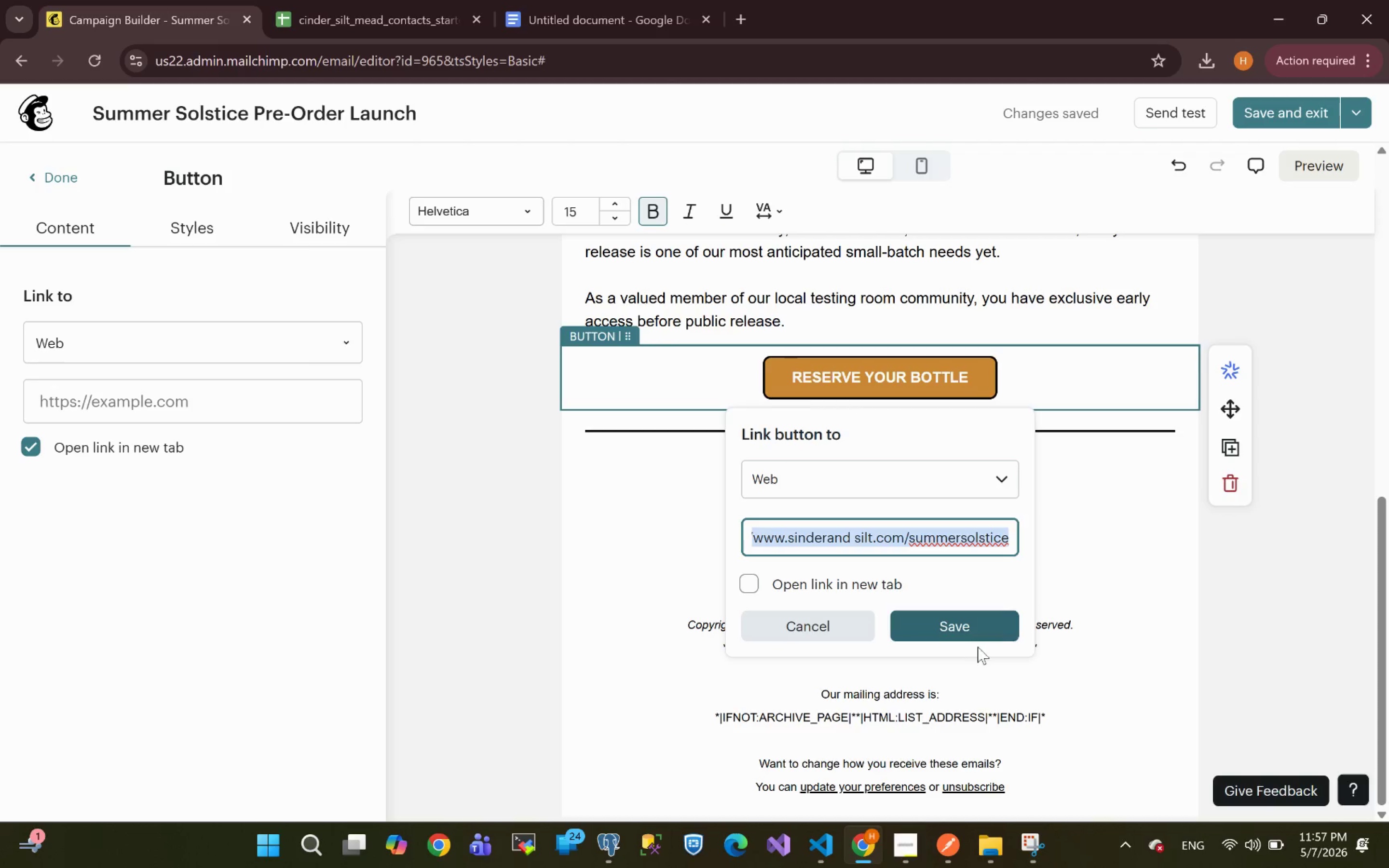 
left_click([952, 625])
 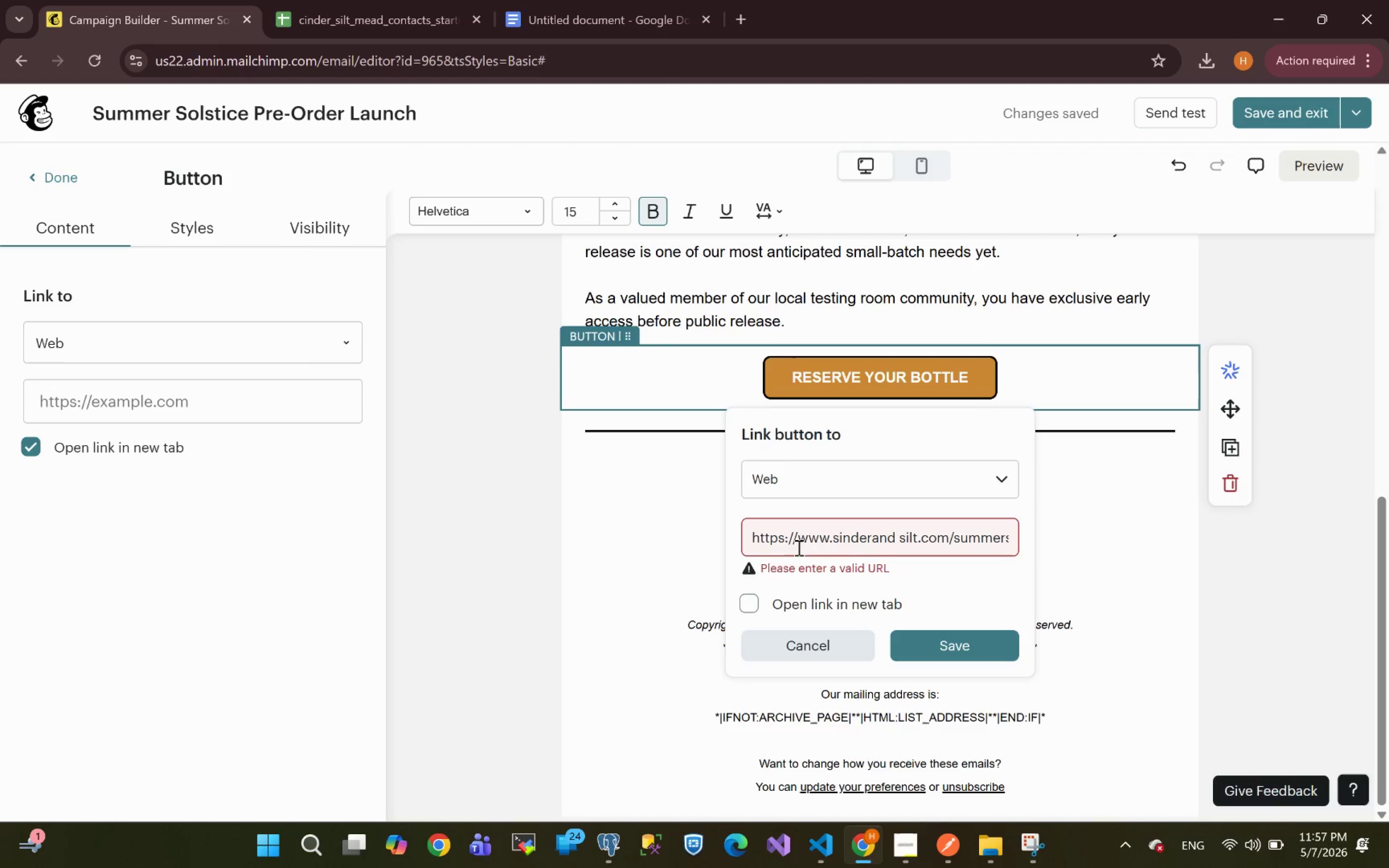 
wait(10.86)
 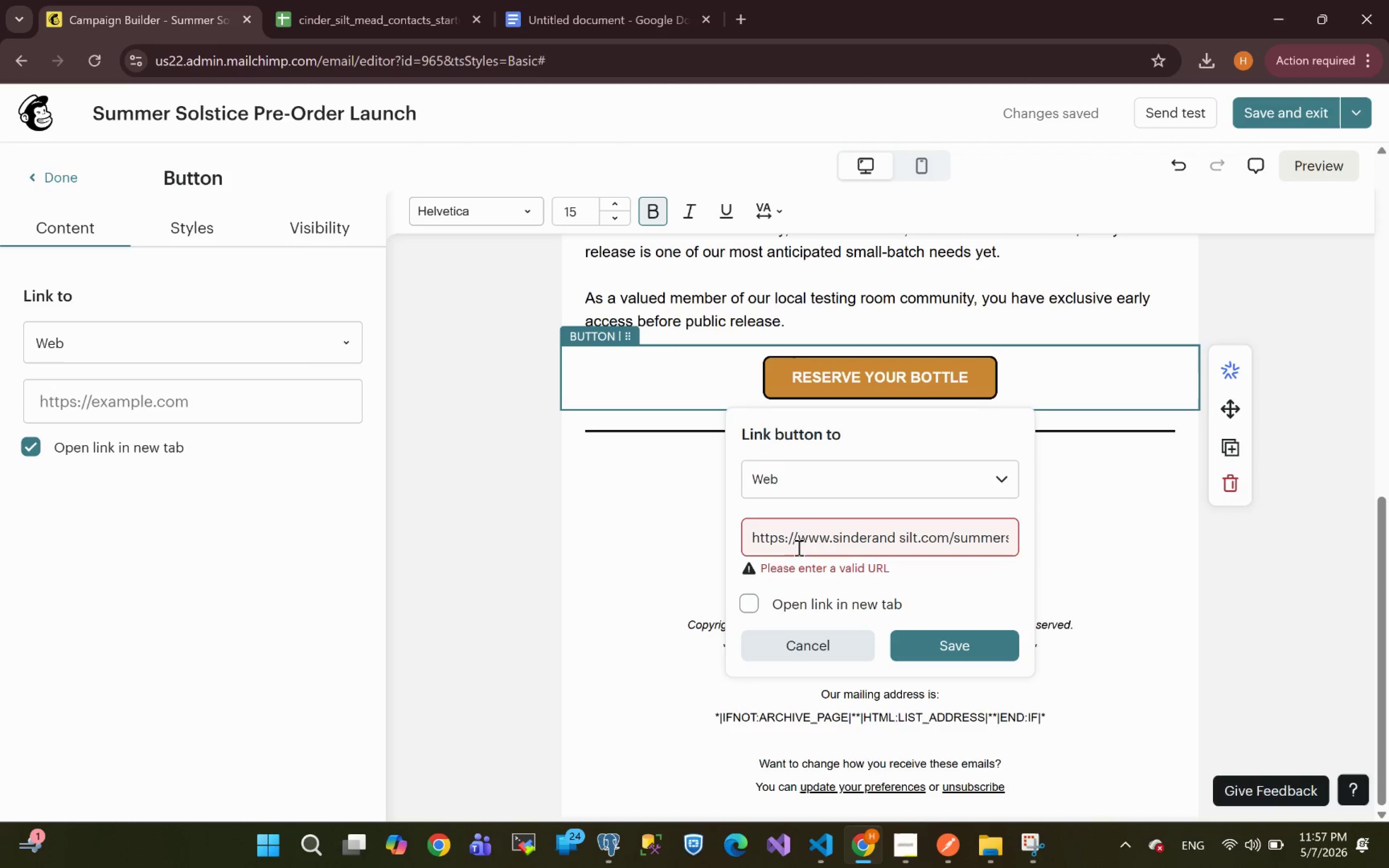 
left_click([899, 538])
 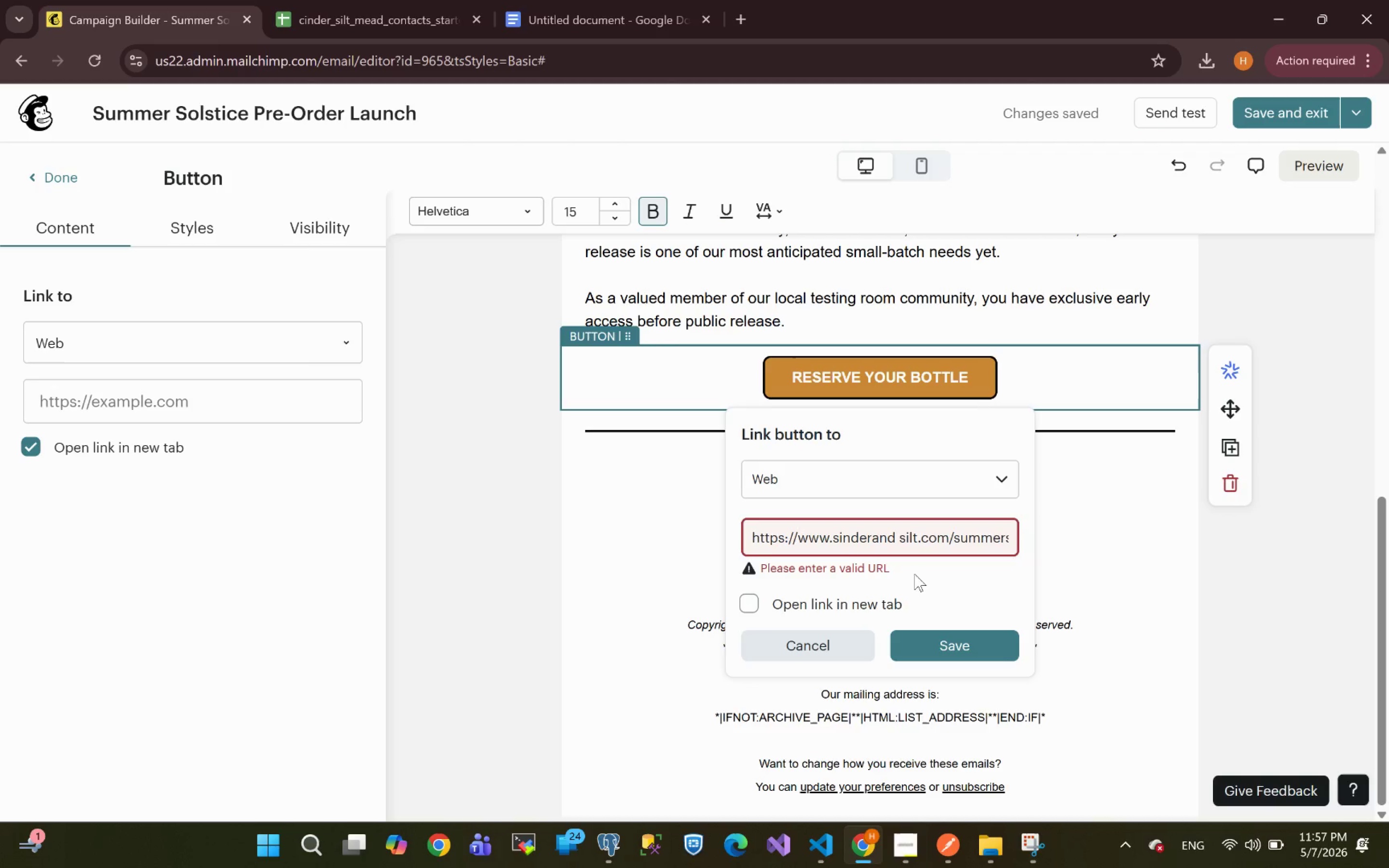 
key(Backspace)
 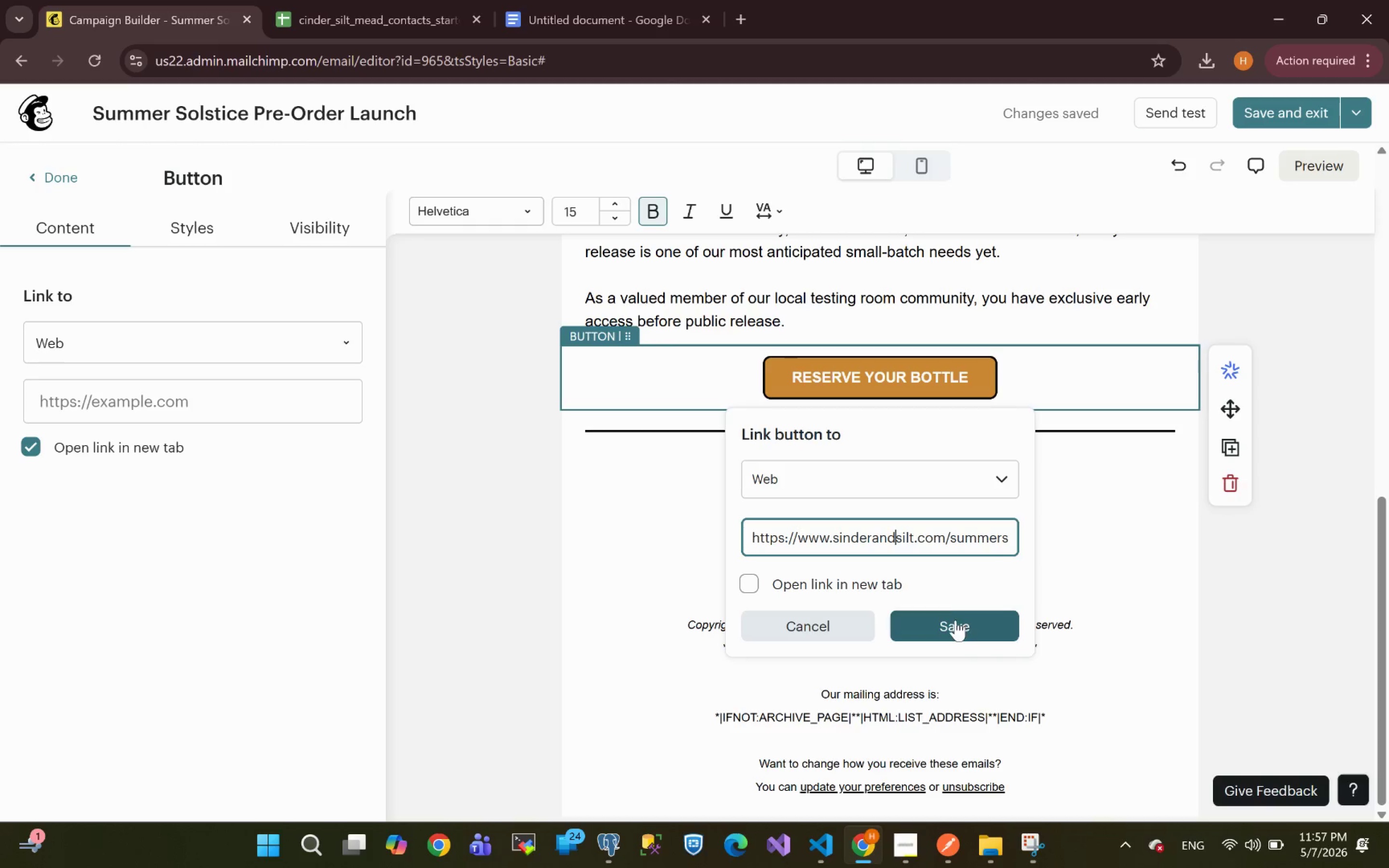 
left_click([955, 623])
 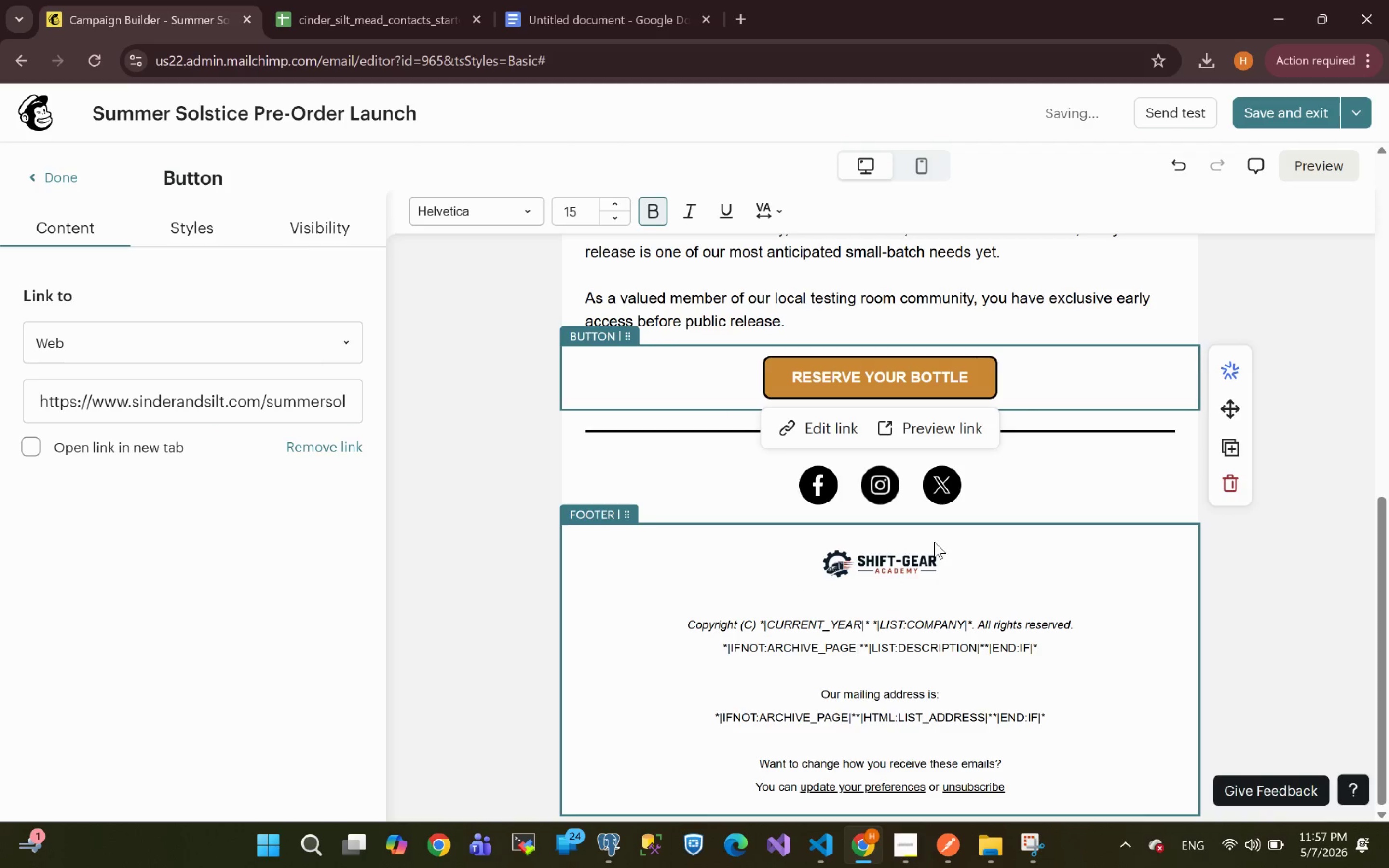 
mouse_move([816, 558])
 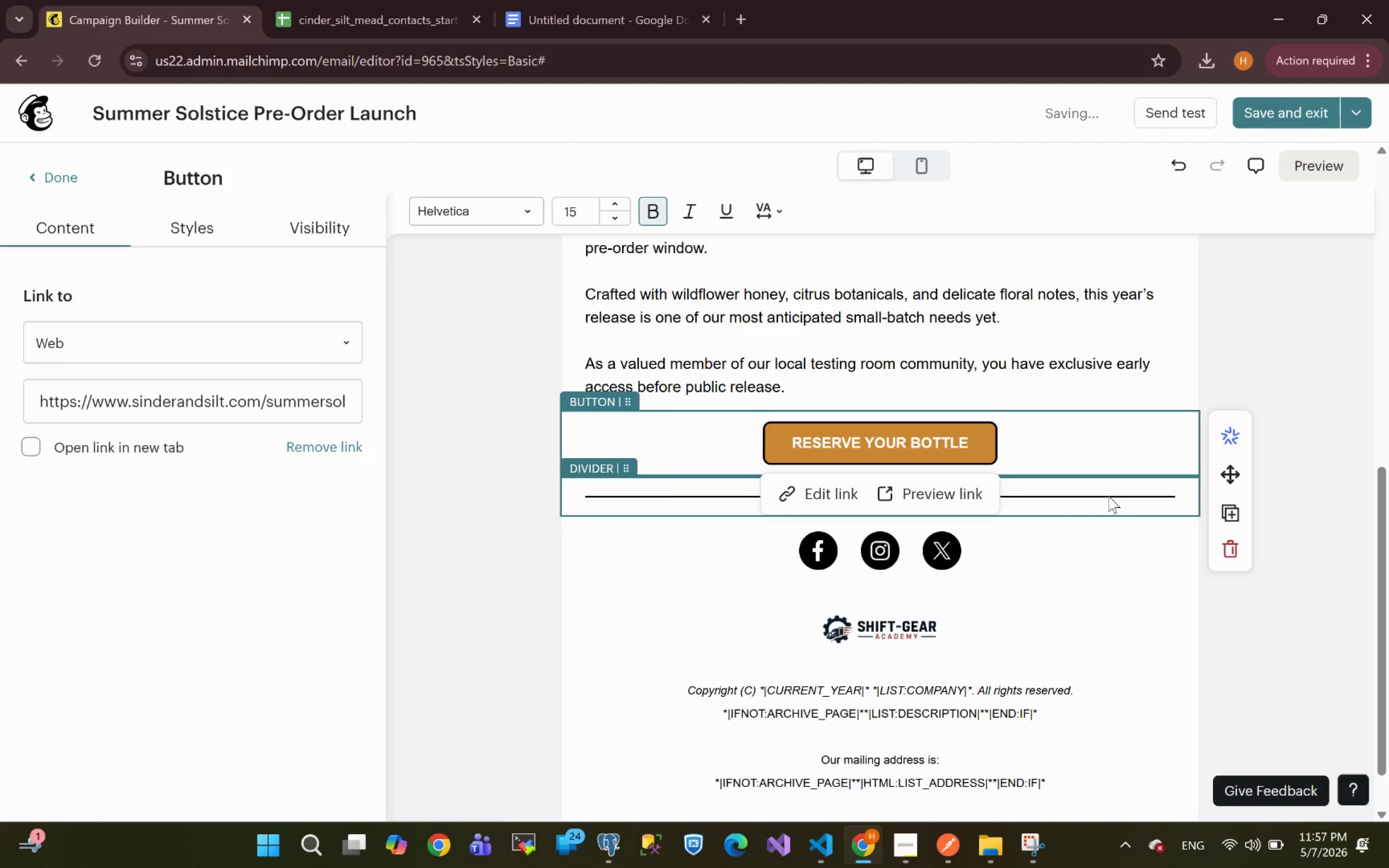 
left_click([1108, 496])
 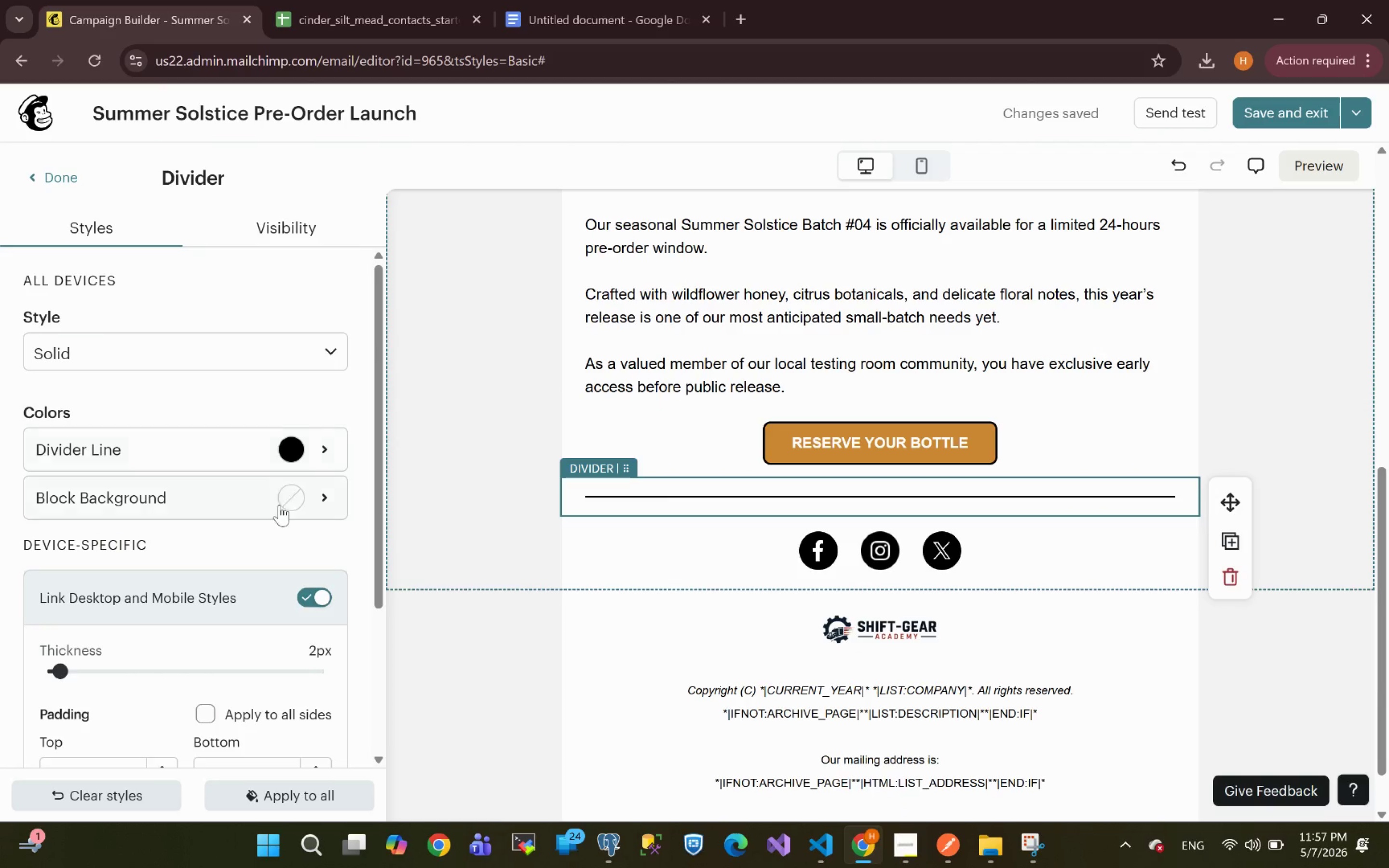 
left_click([290, 451])
 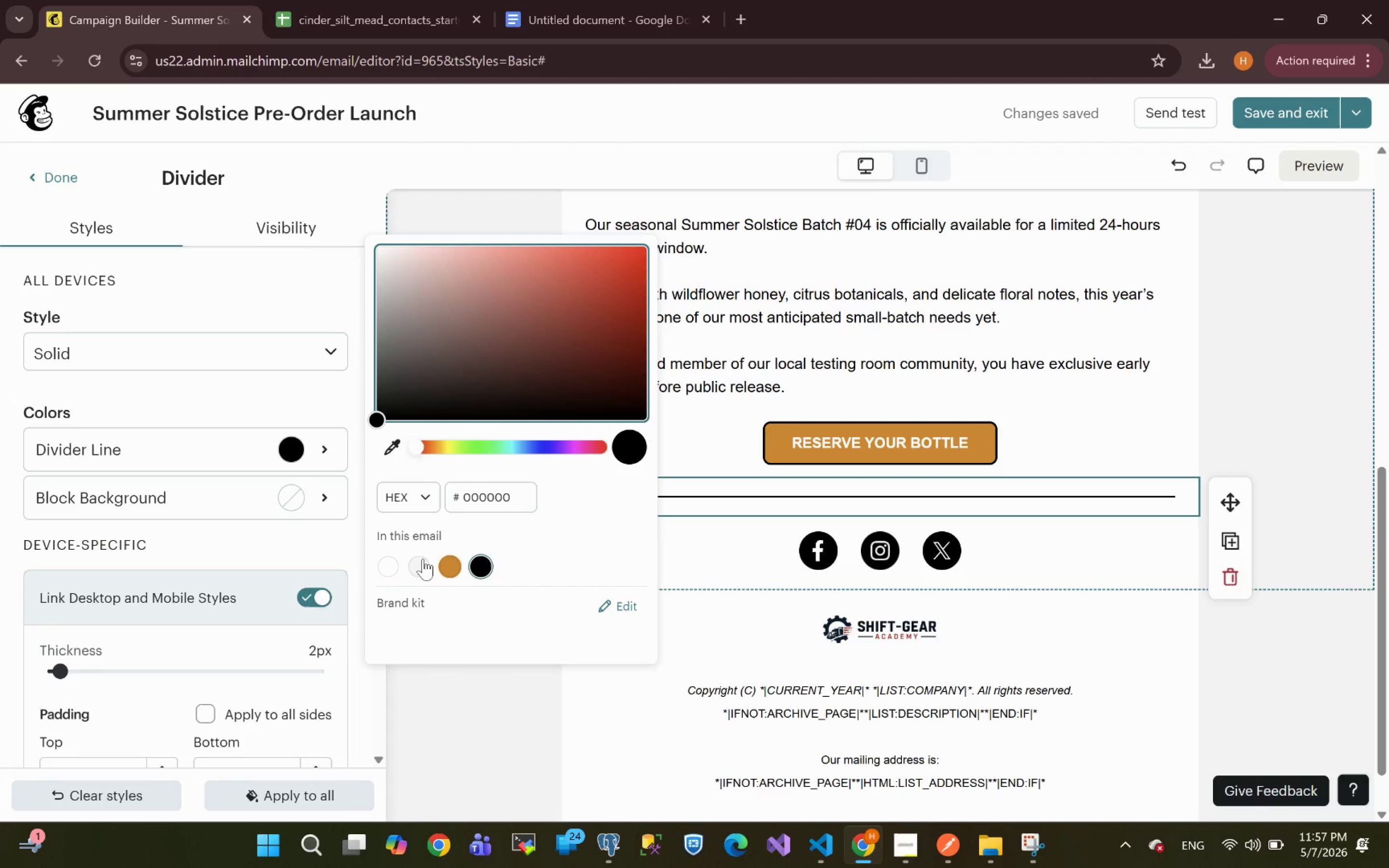 
left_click([421, 567])
 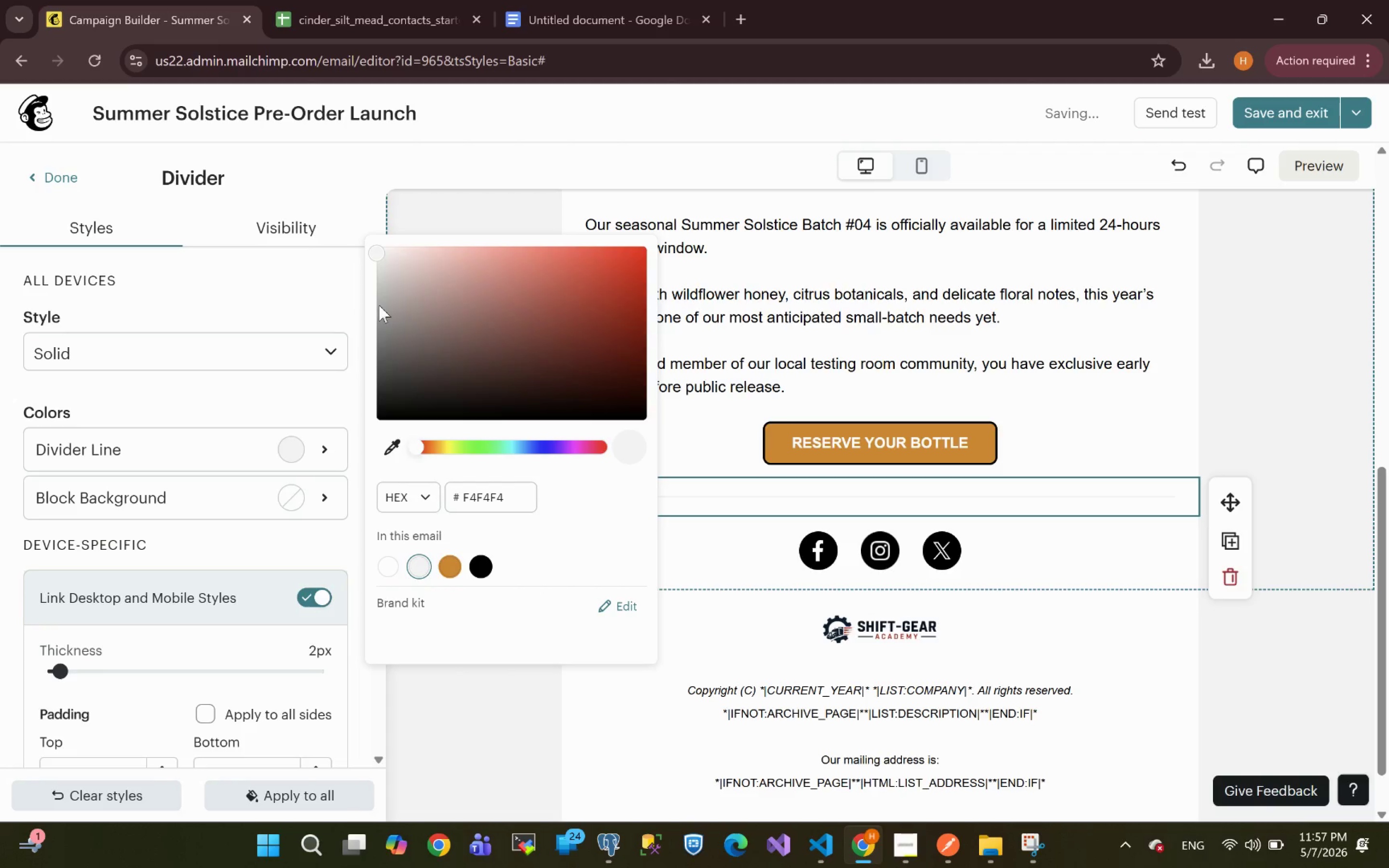 
left_click_drag(start_coordinate=[380, 259], to_coordinate=[373, 282])
 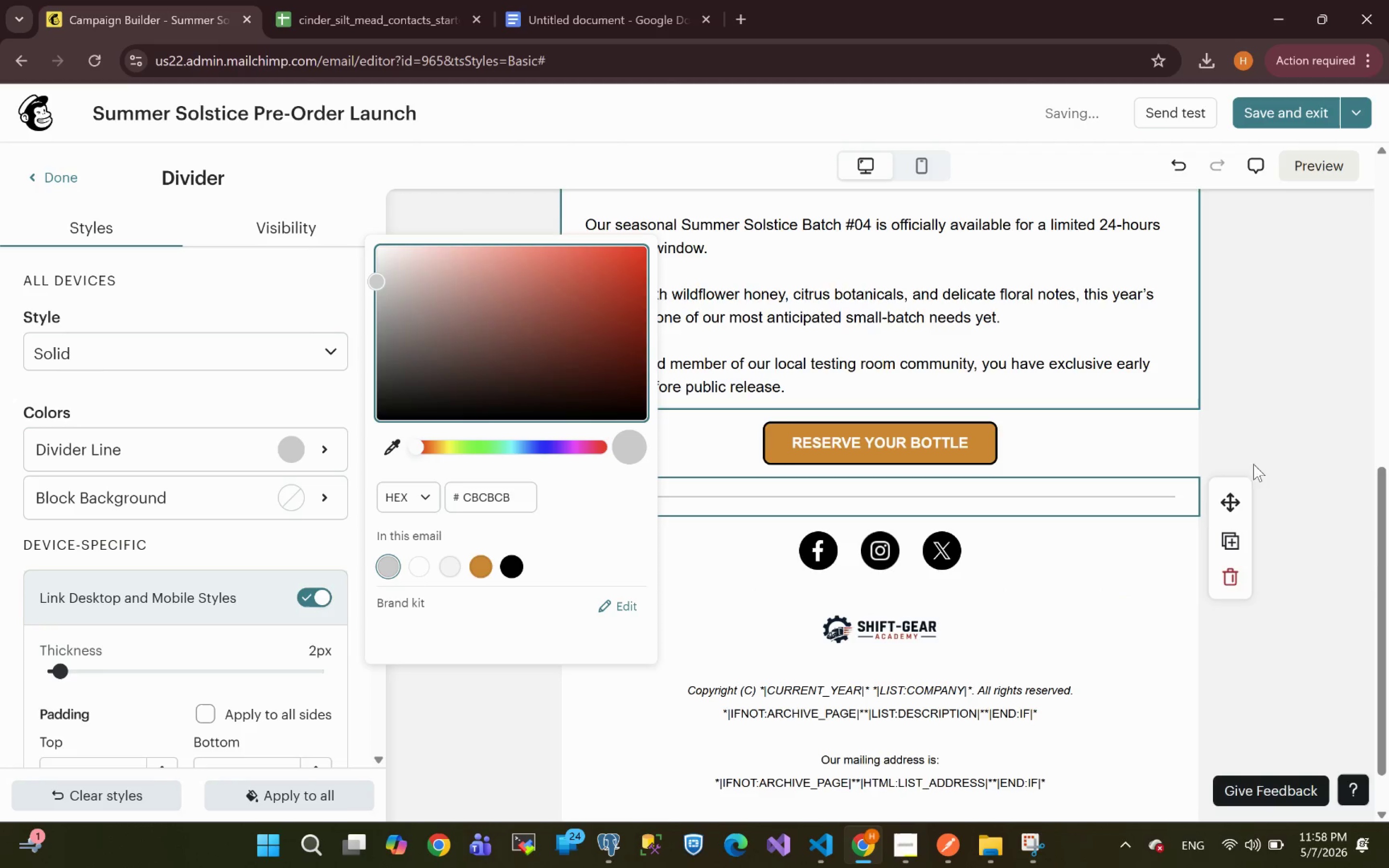 
left_click([1274, 461])
 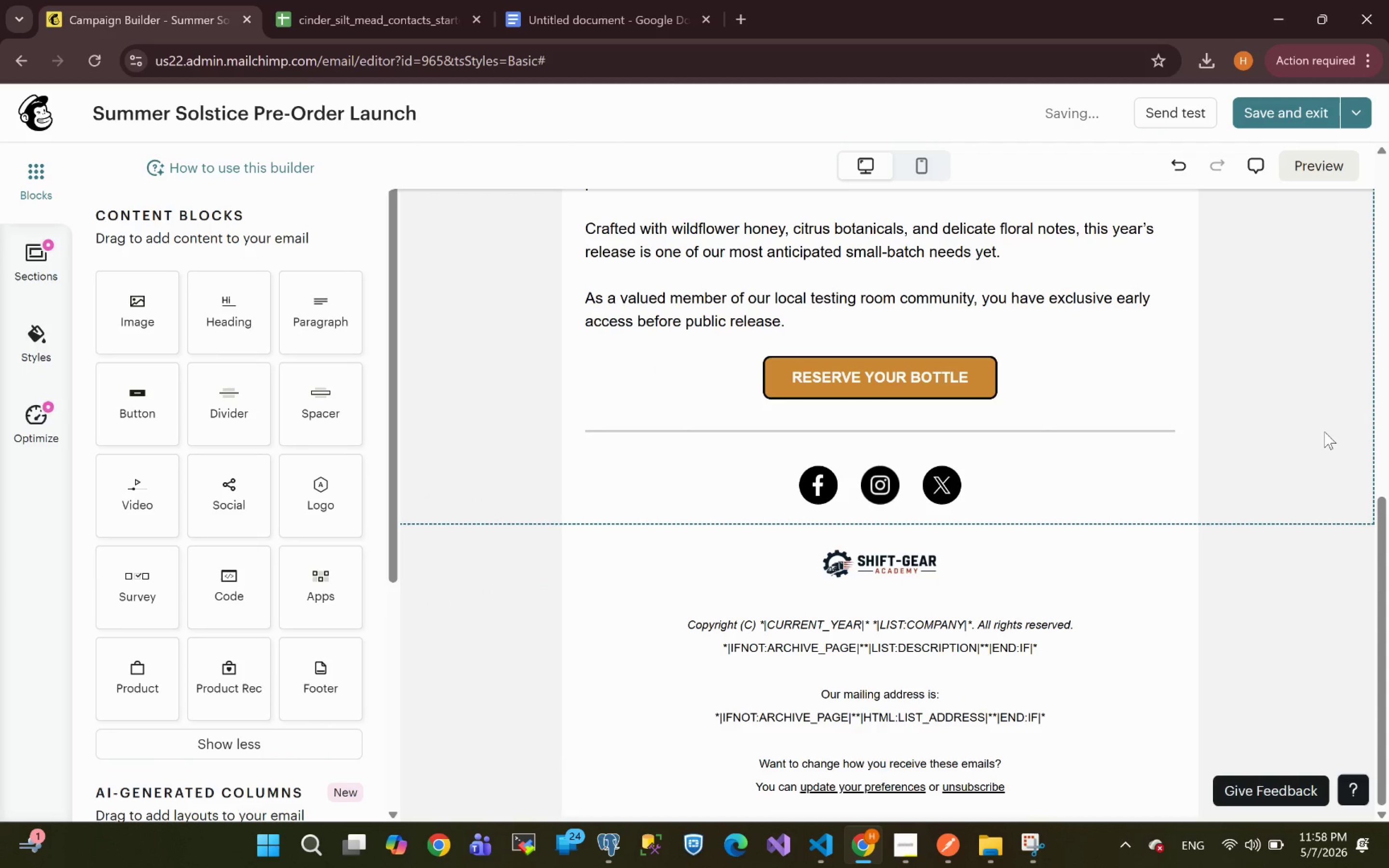 
wait(8.41)
 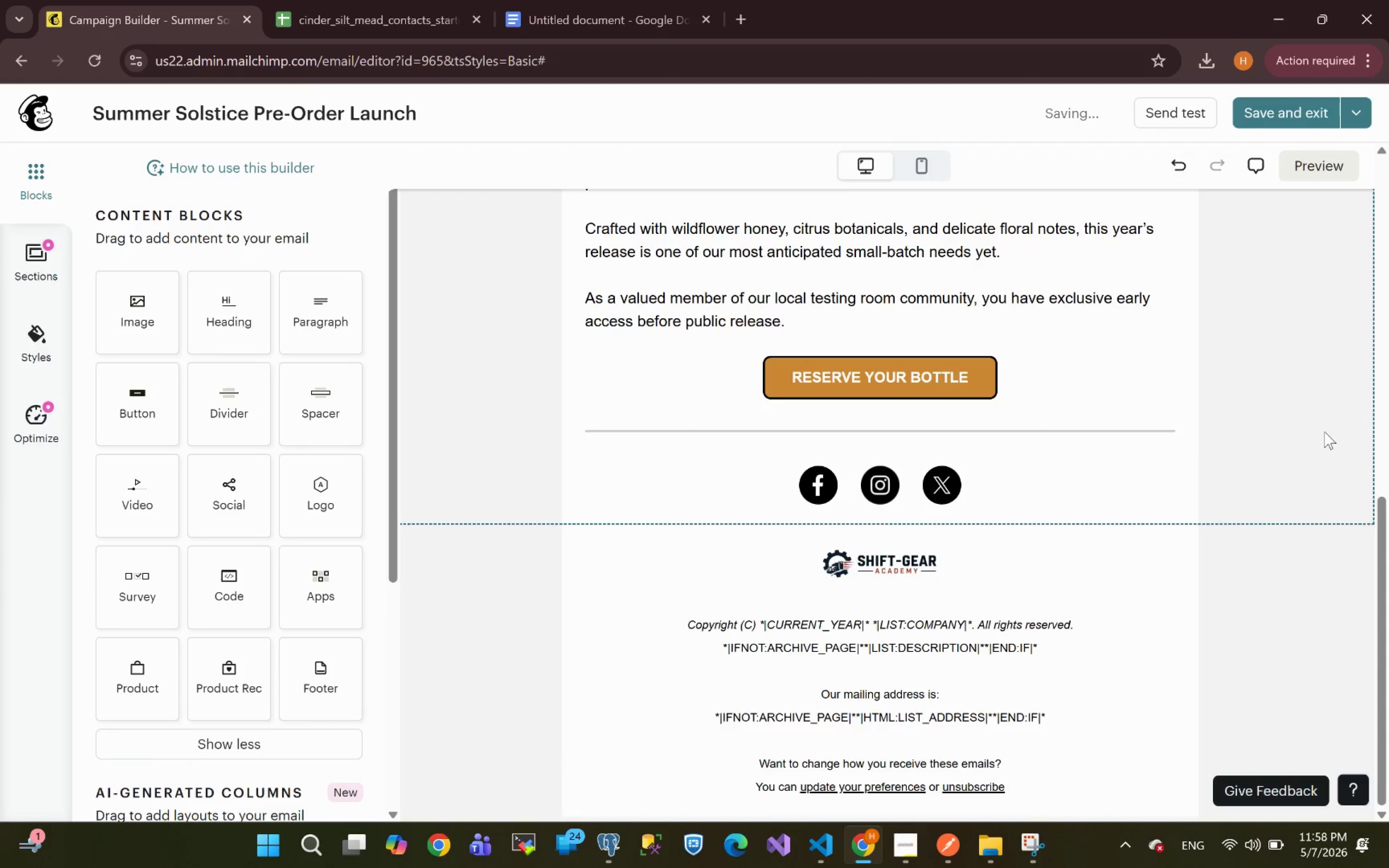 
left_click([1074, 490])
 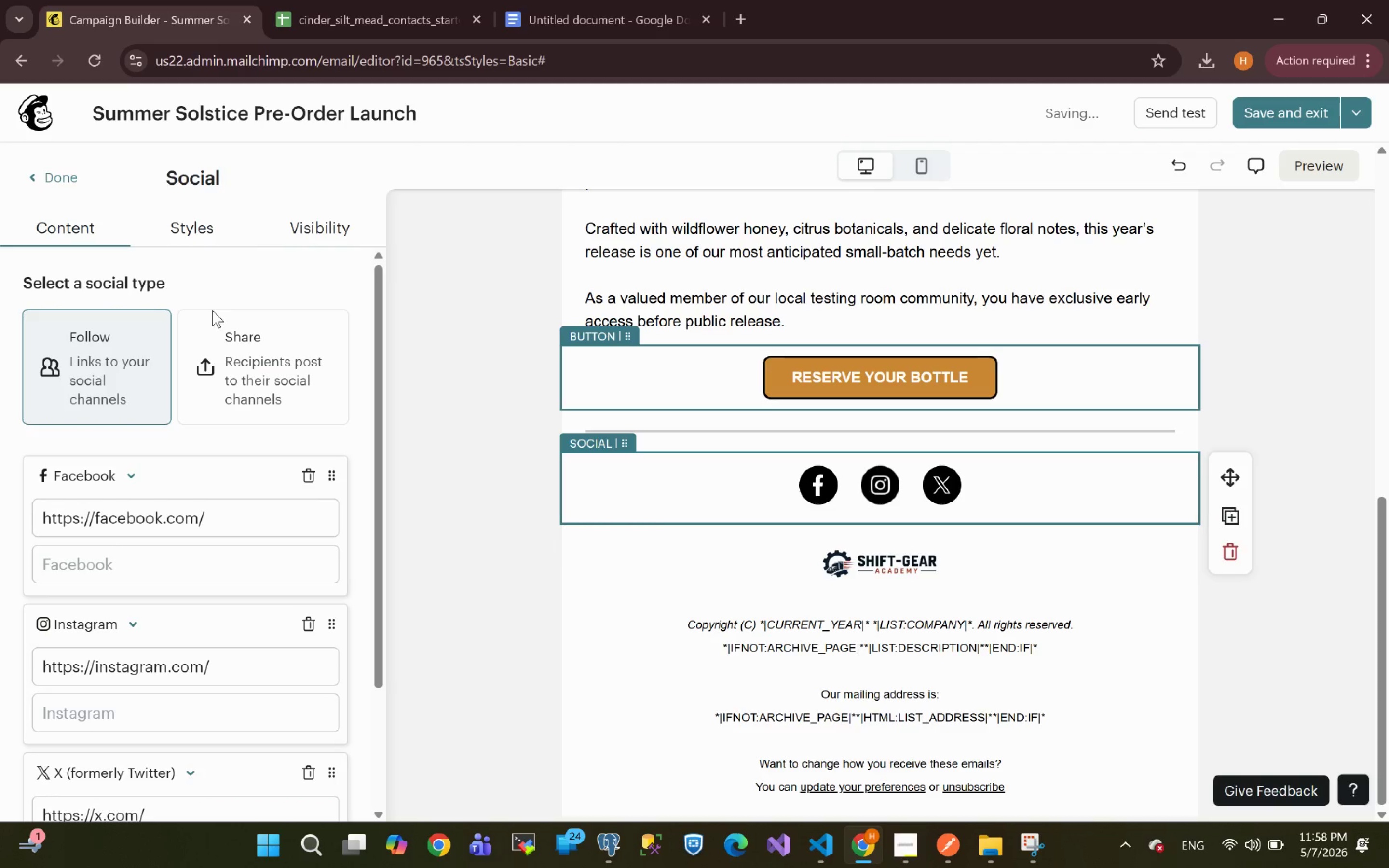 
left_click([244, 522])
 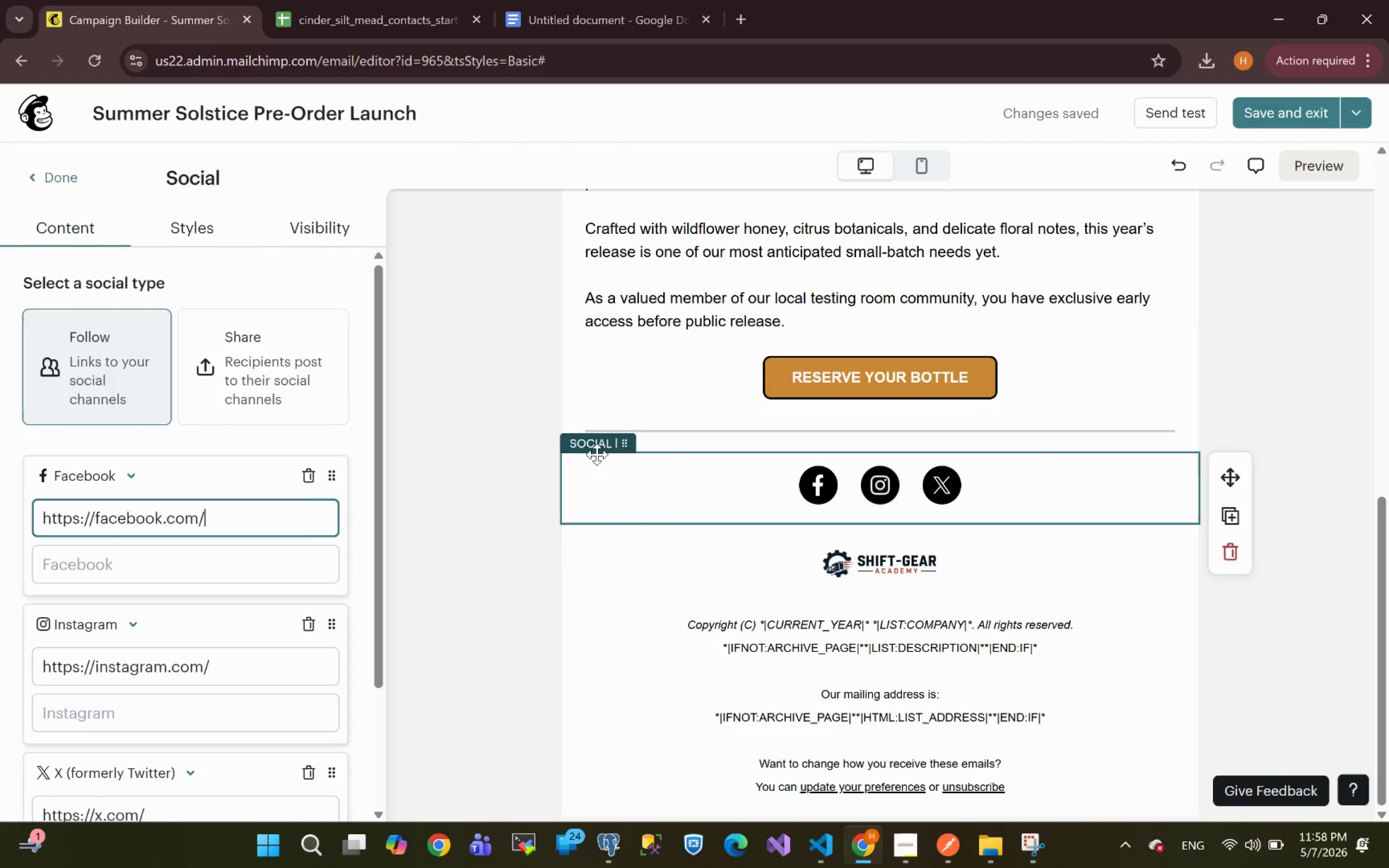 
key(Control+V)
 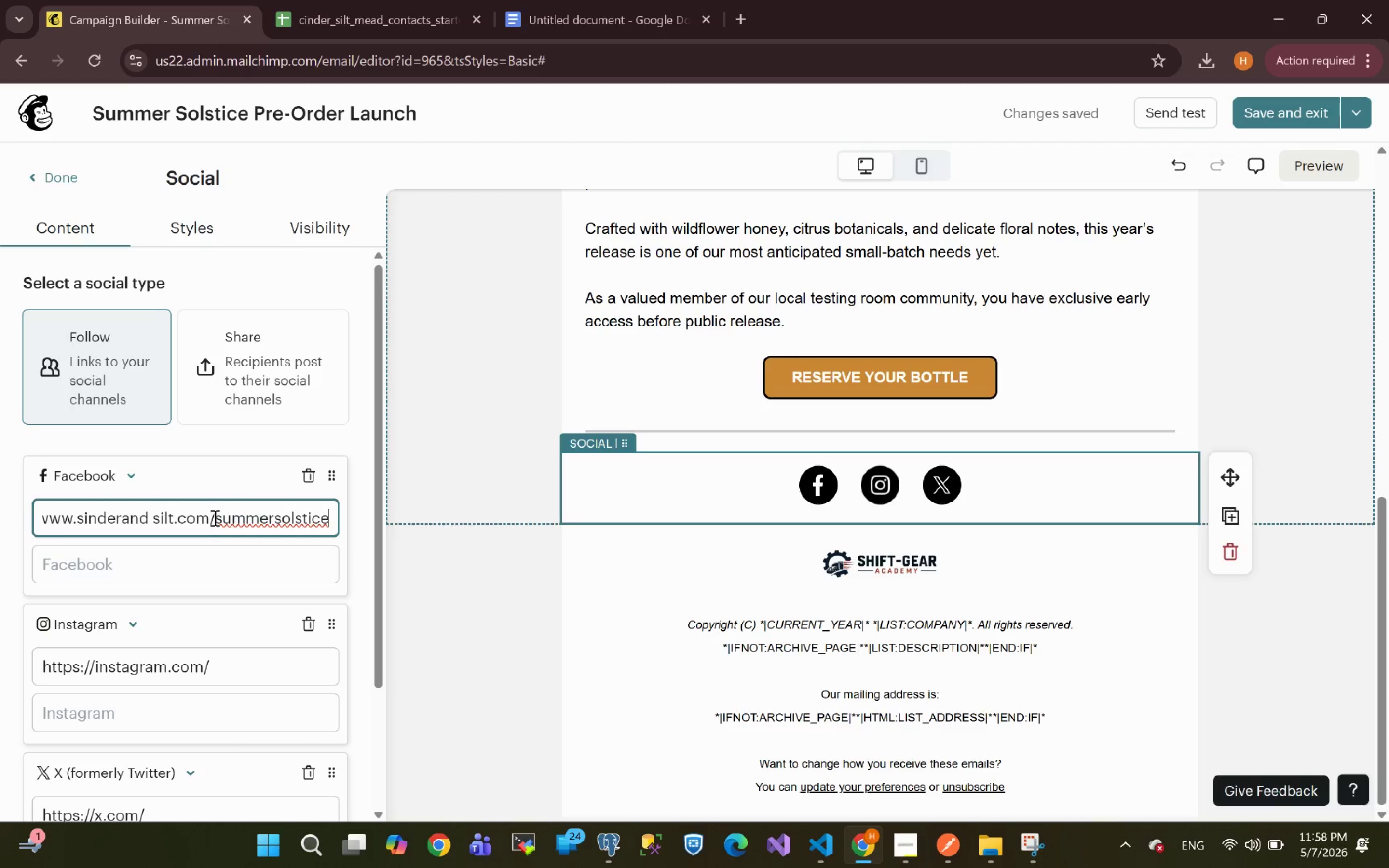 
wait(7.45)
 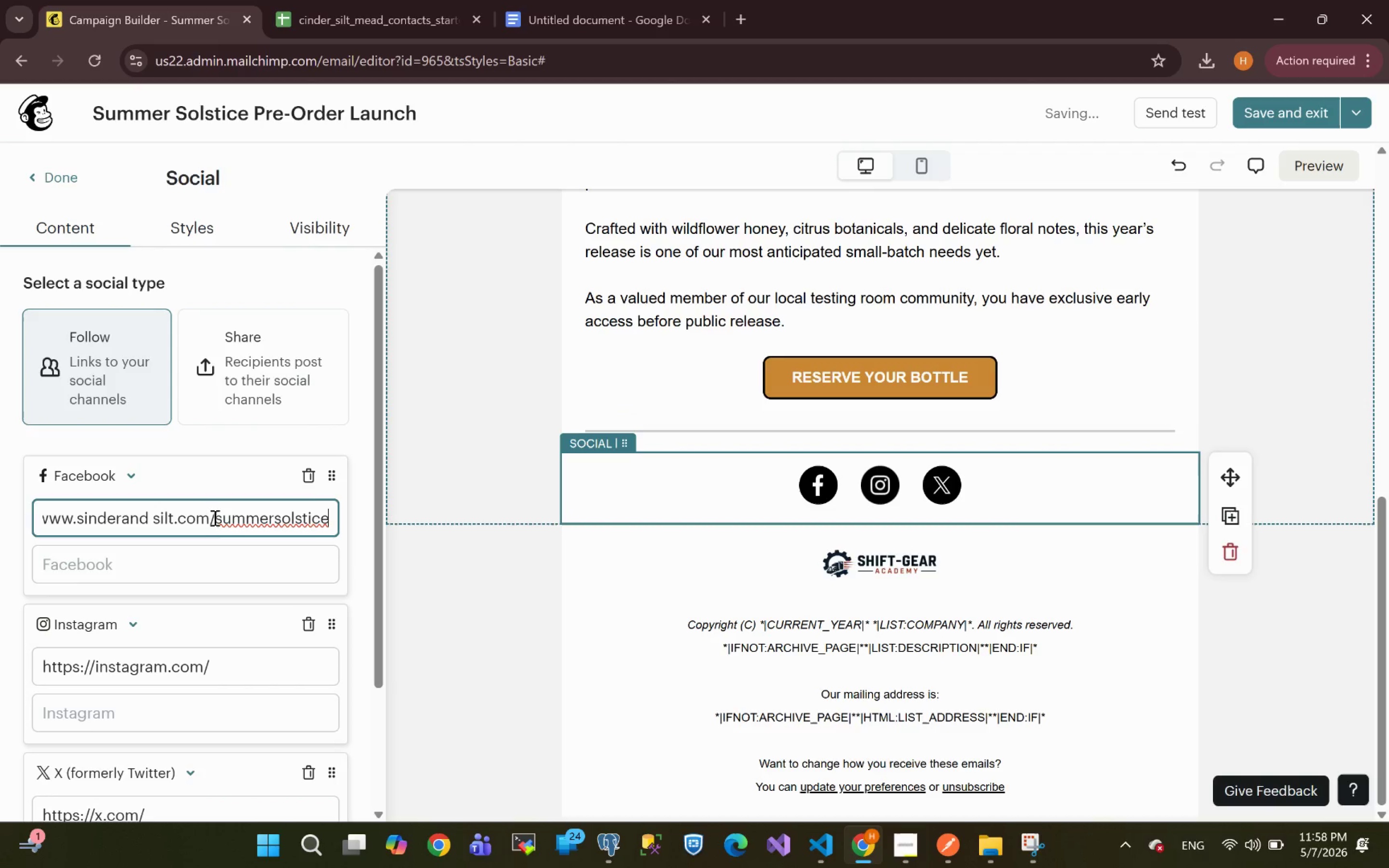 
double_click([233, 519])
 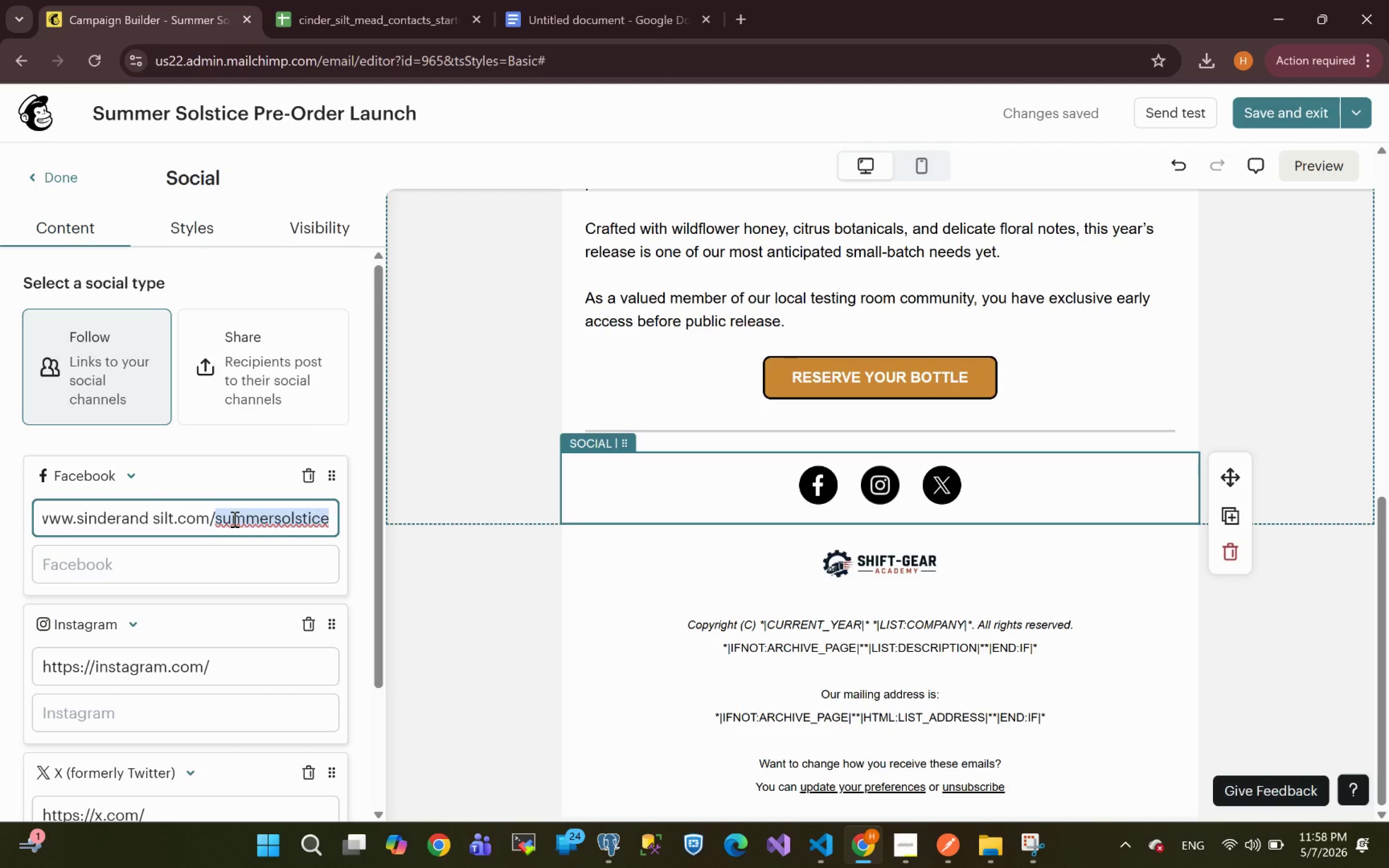 
key(Backspace)
 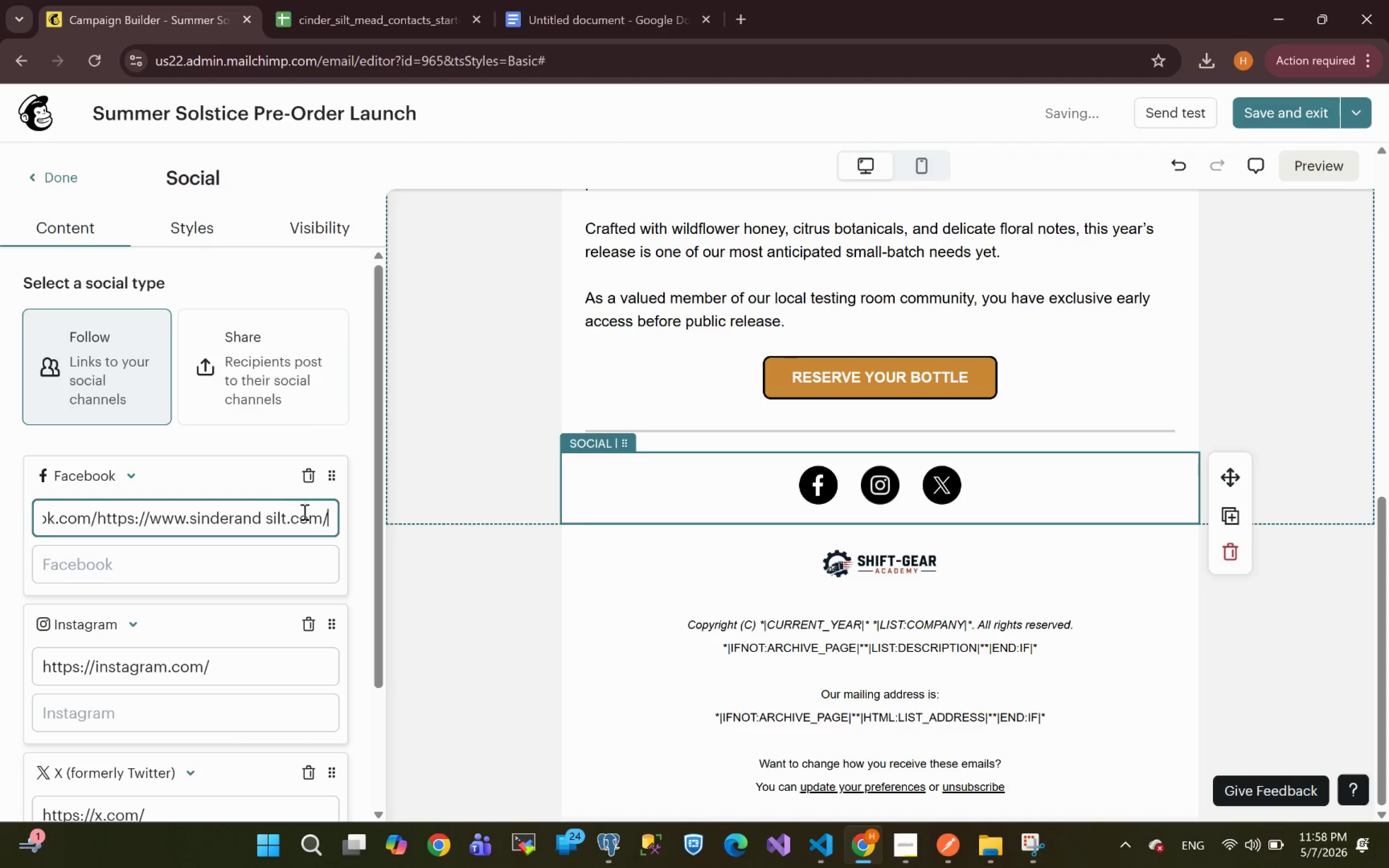 
key(Backspace)
 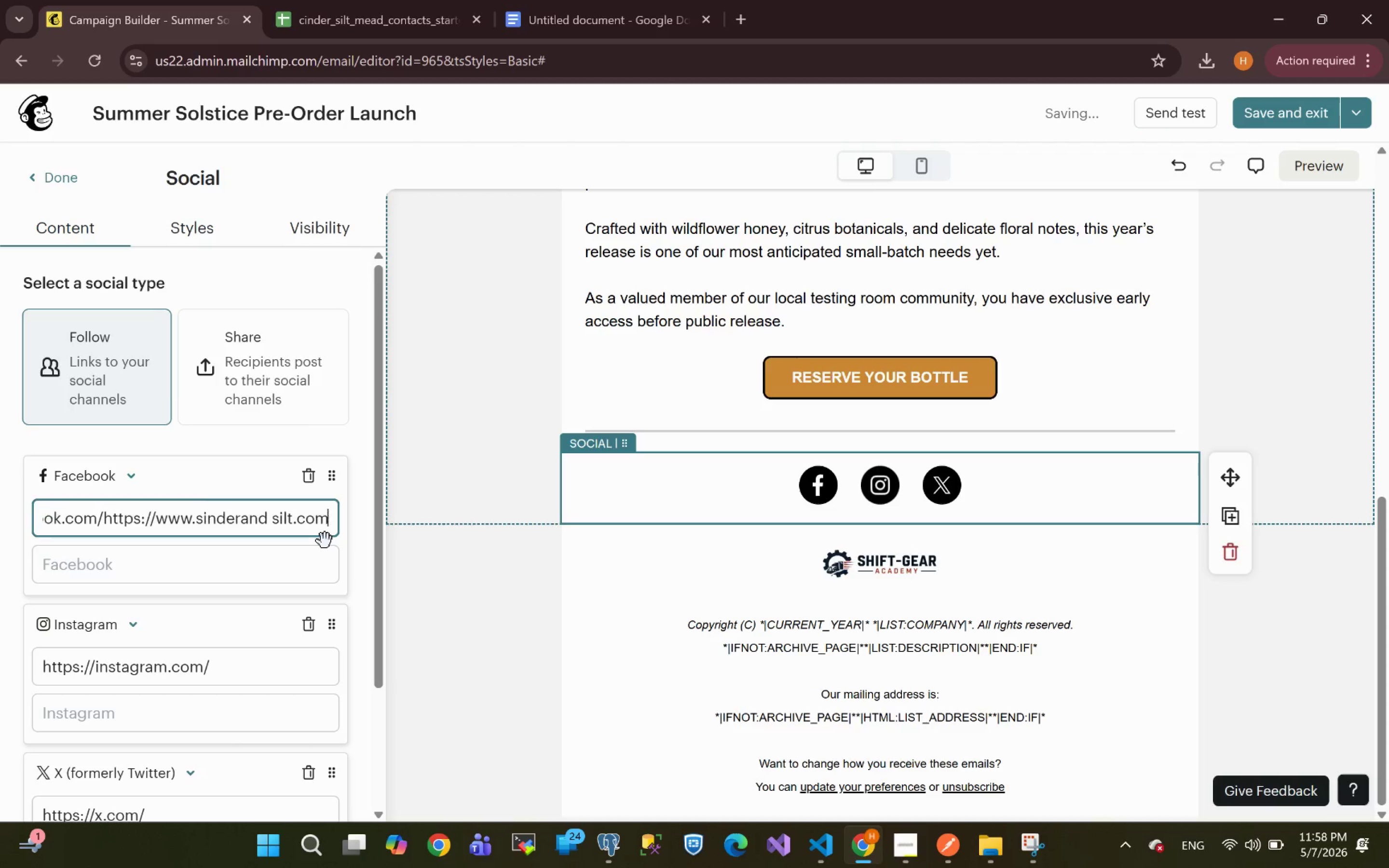 
key(Backspace)
 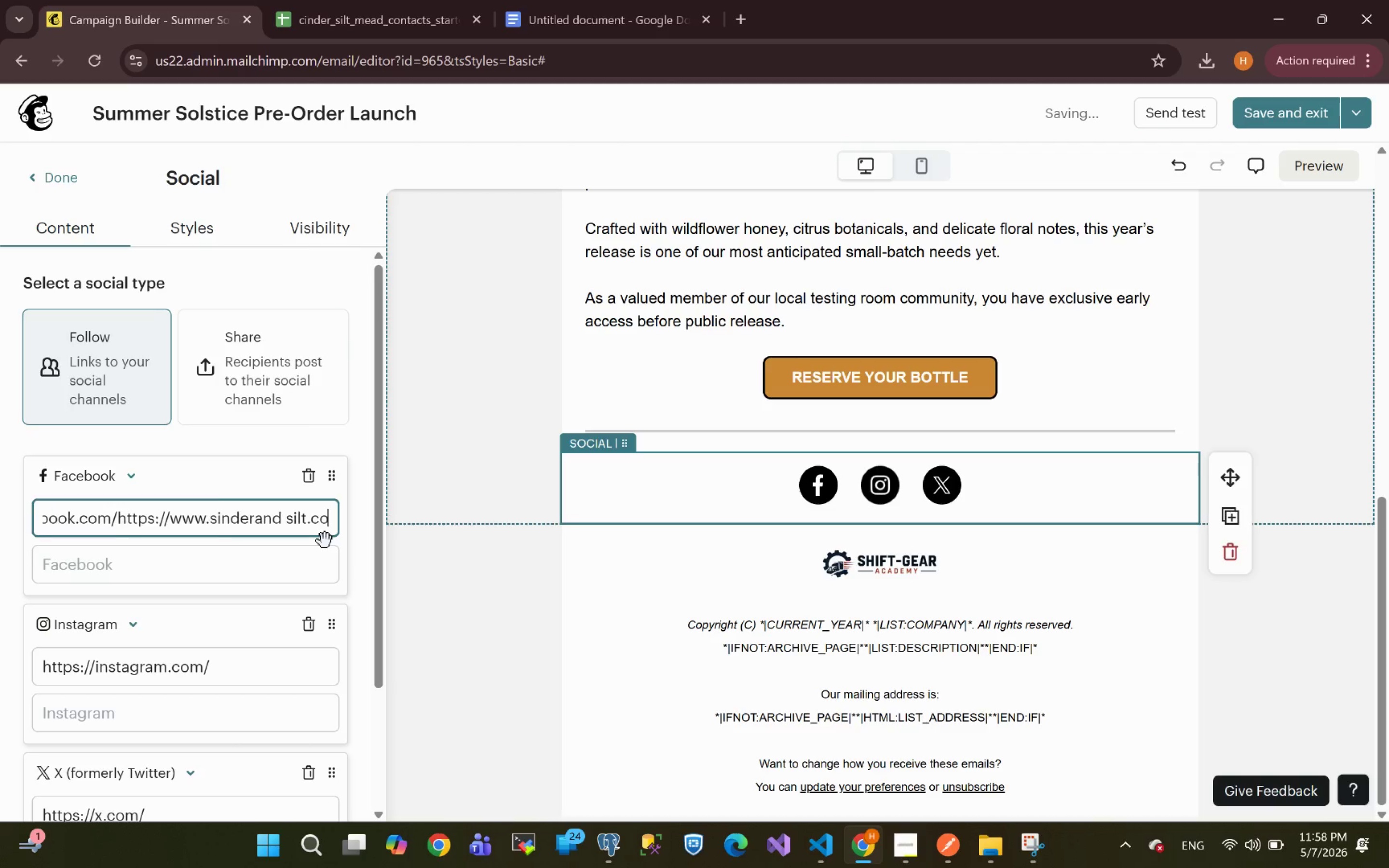 
key(Backspace)
 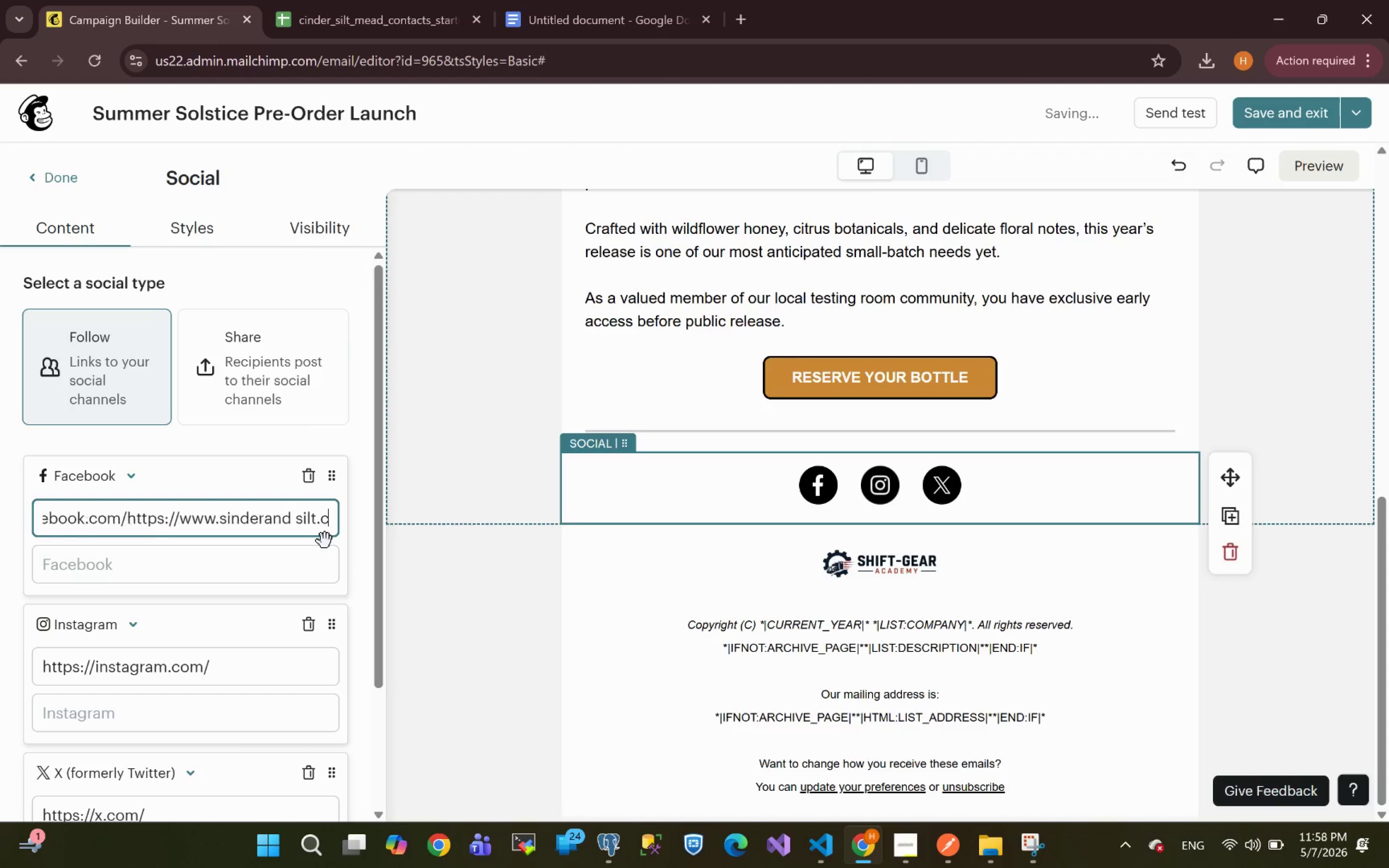 
key(Backspace)
 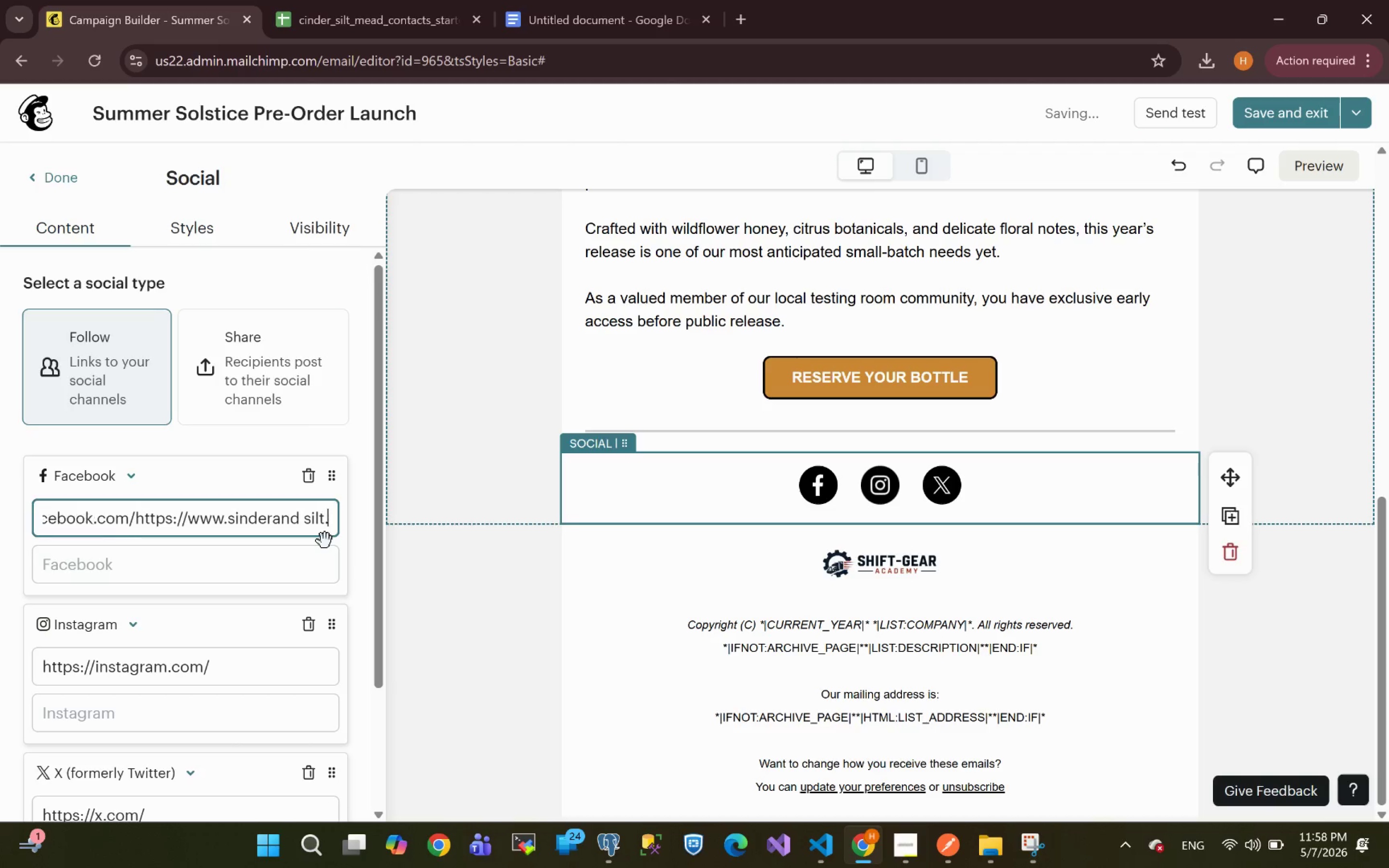 
key(Backspace)
 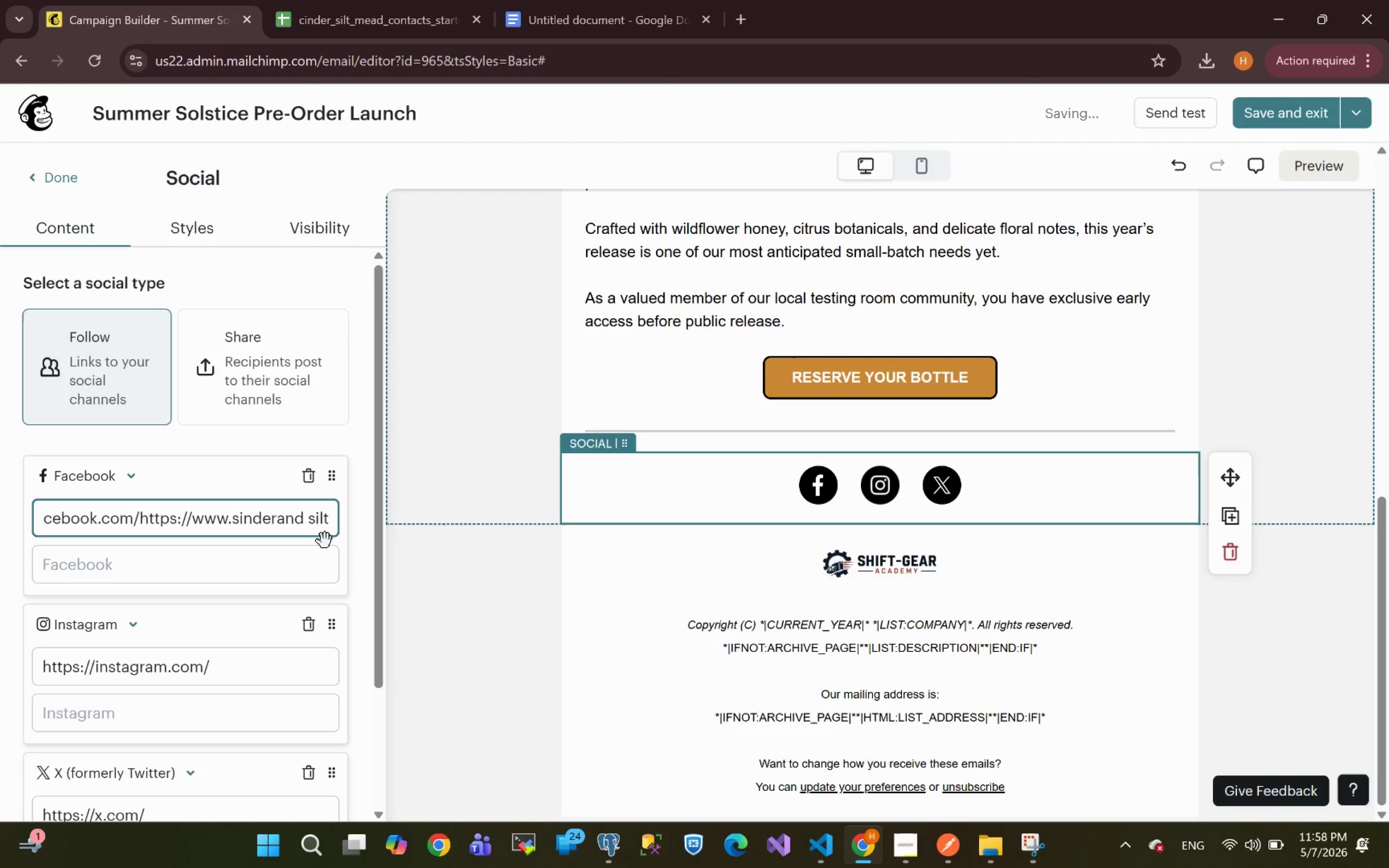 
key(Backspace)
 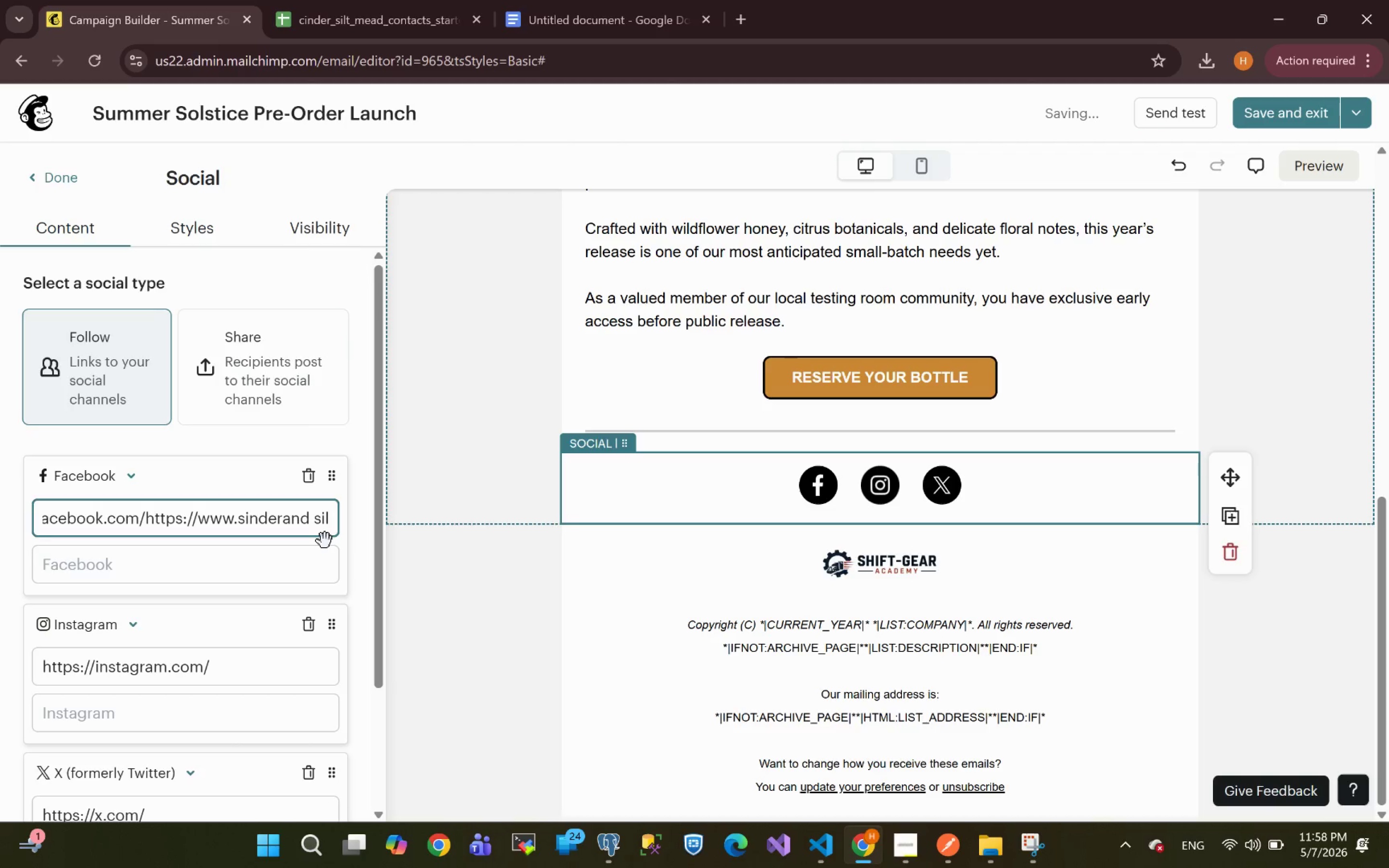 
key(Backspace)
 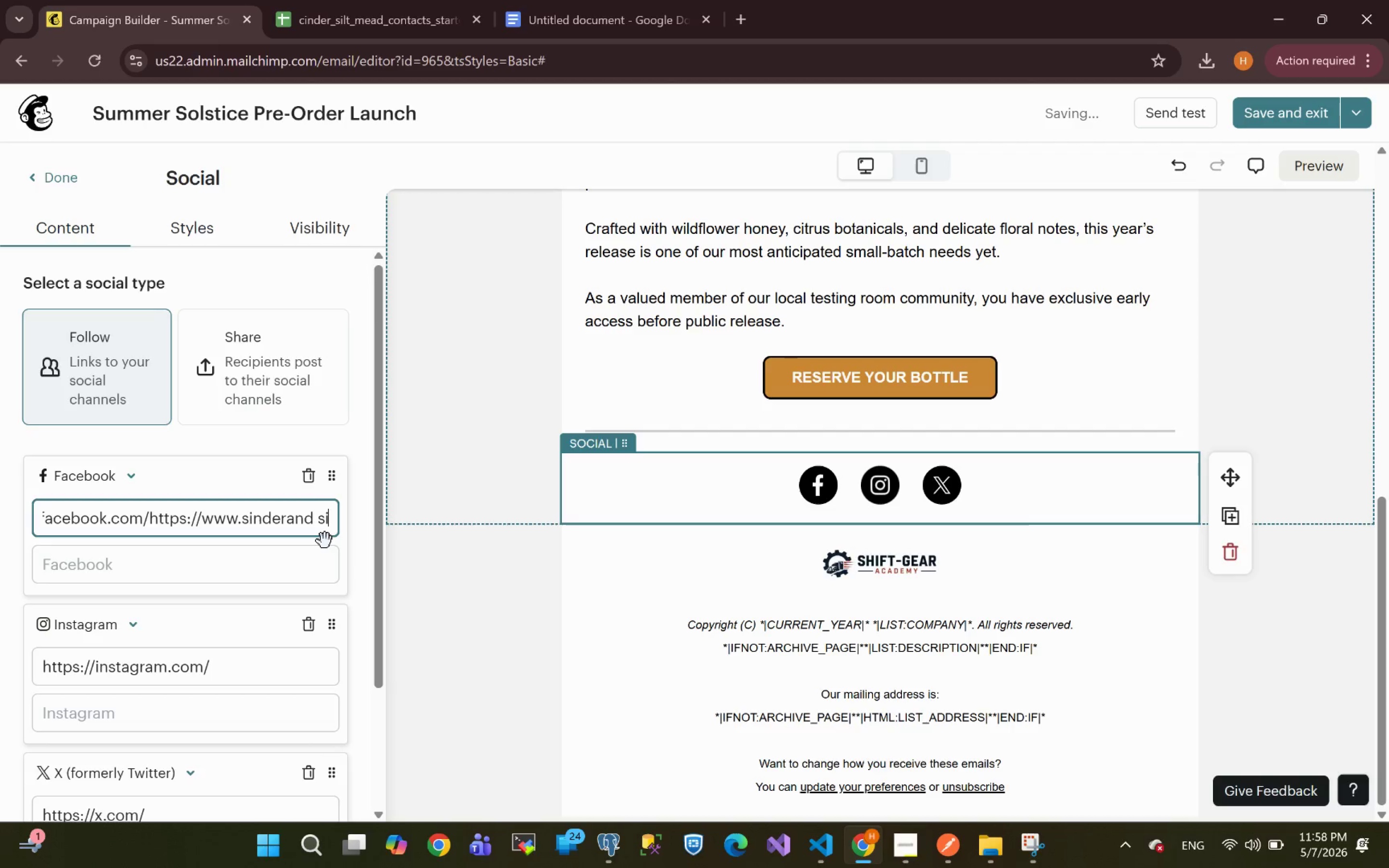 
key(Backspace)
 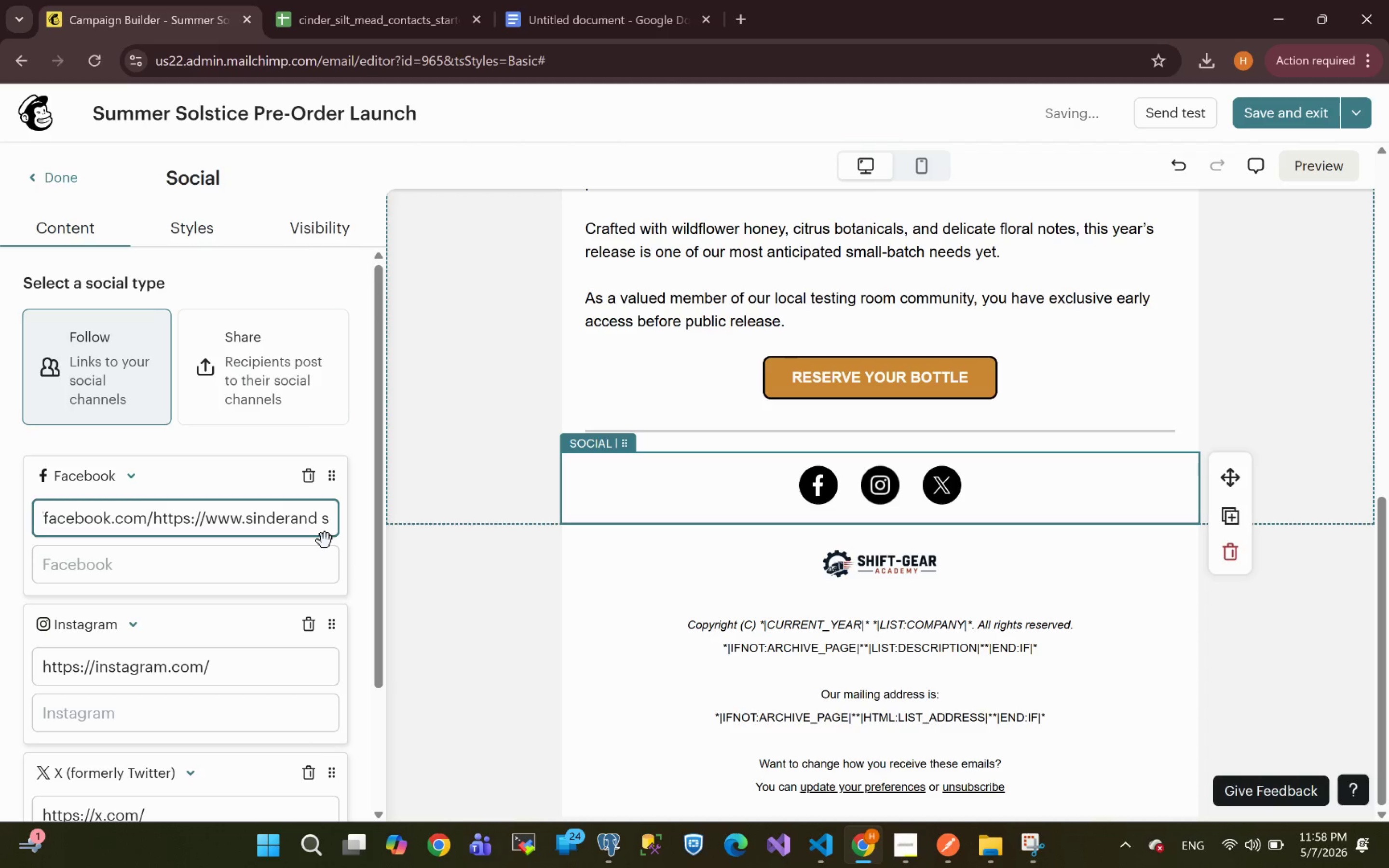 
key(Backspace)
 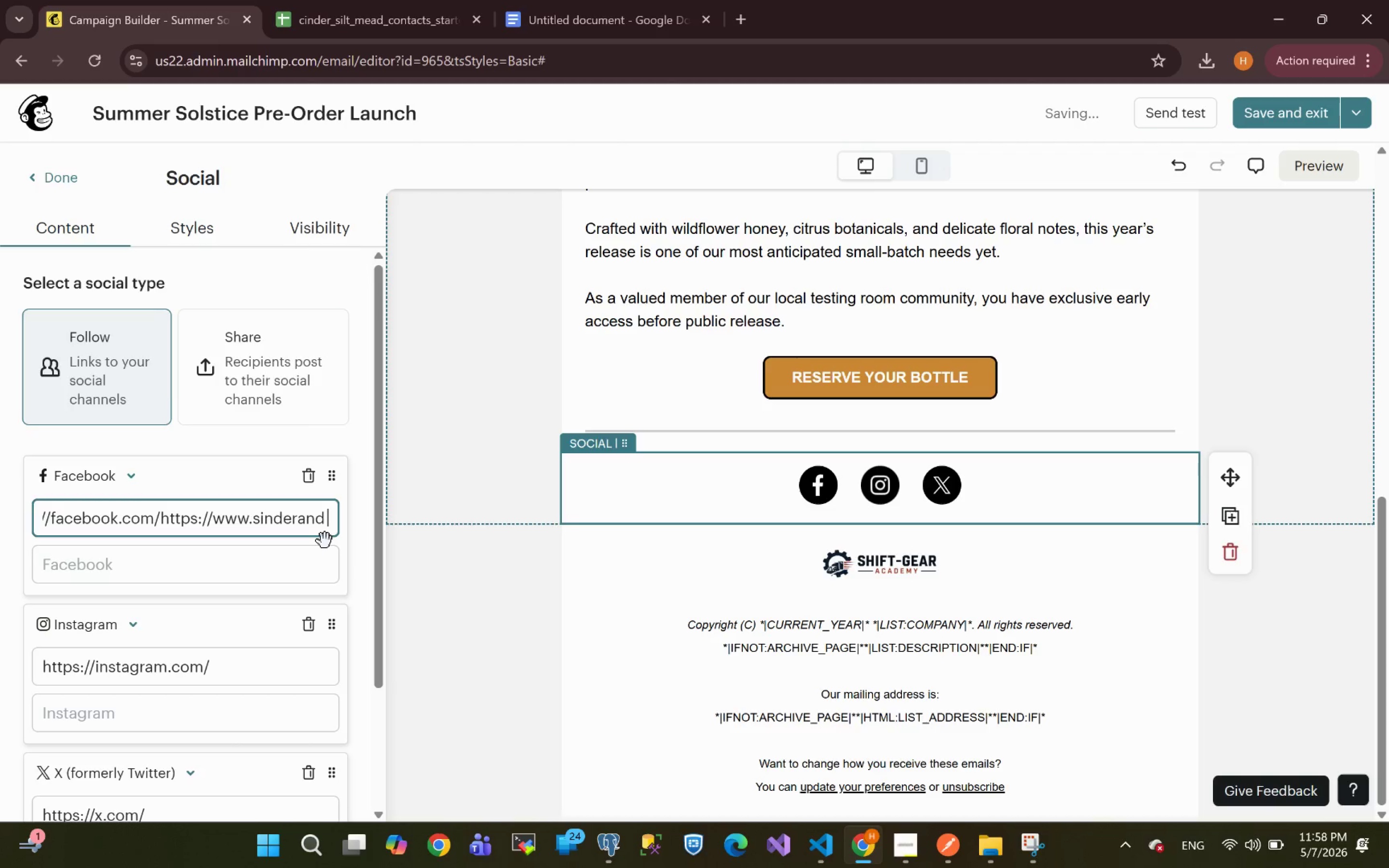 
key(Backspace)
 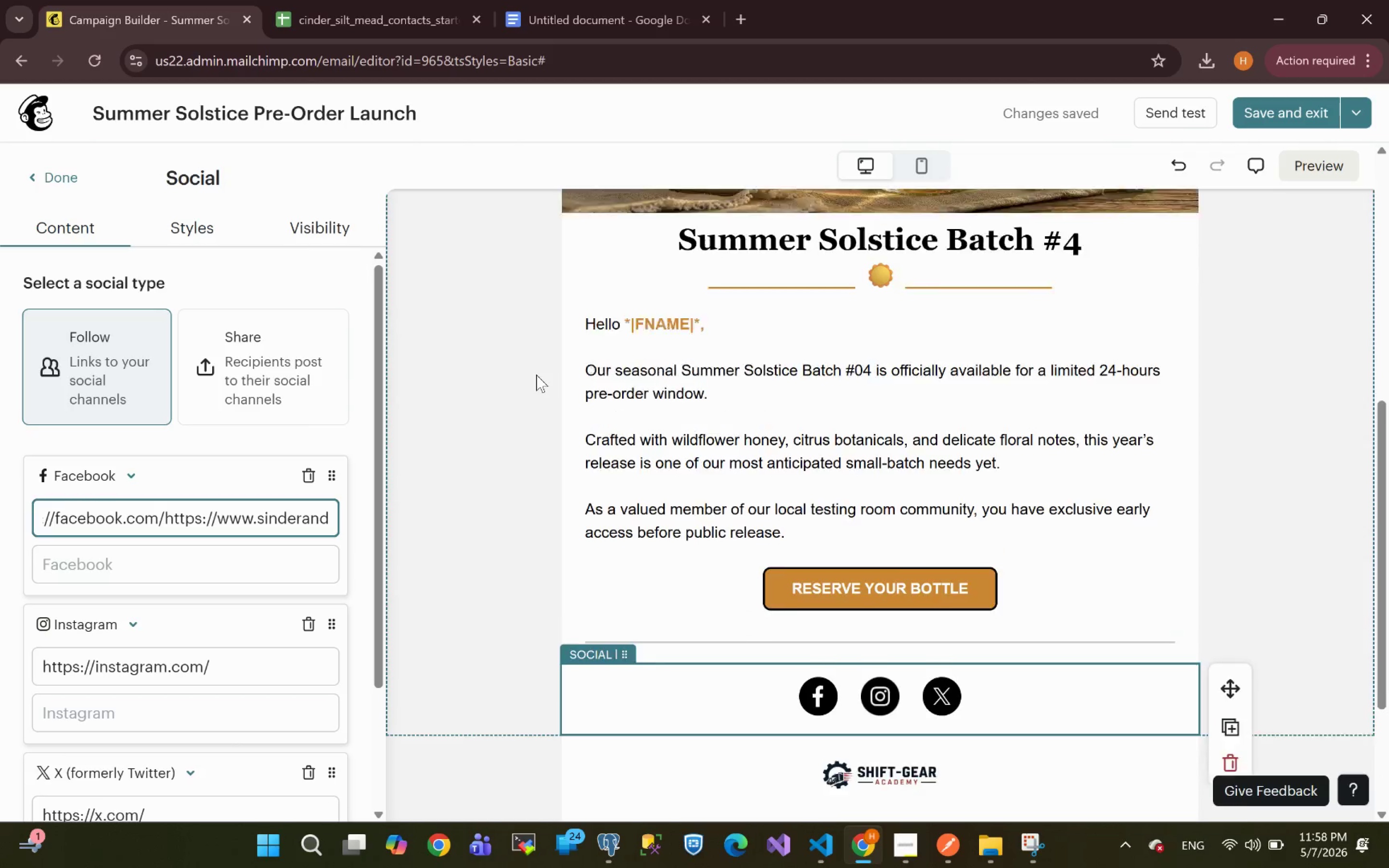 
wait(13.83)
 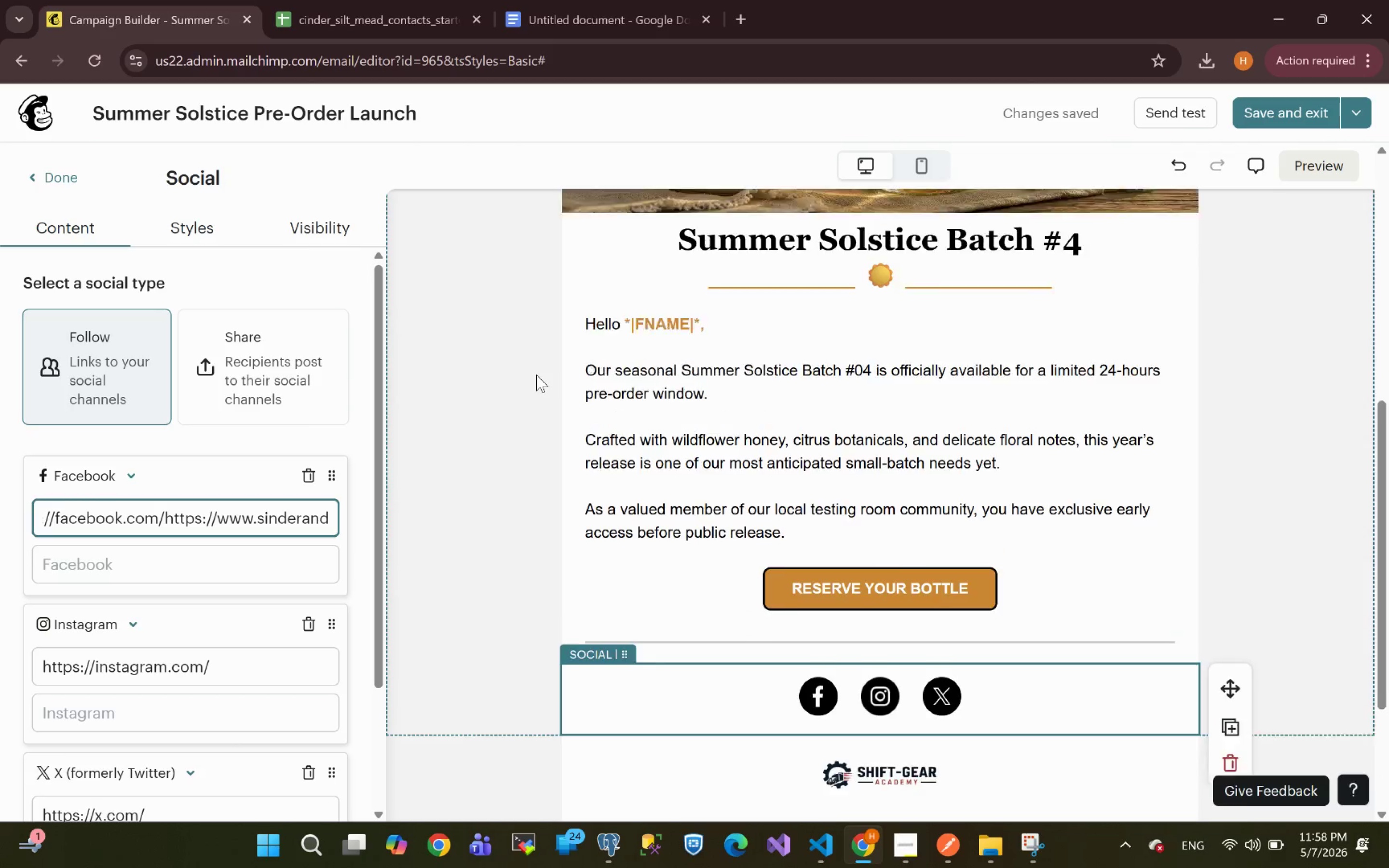 
type(silt)
 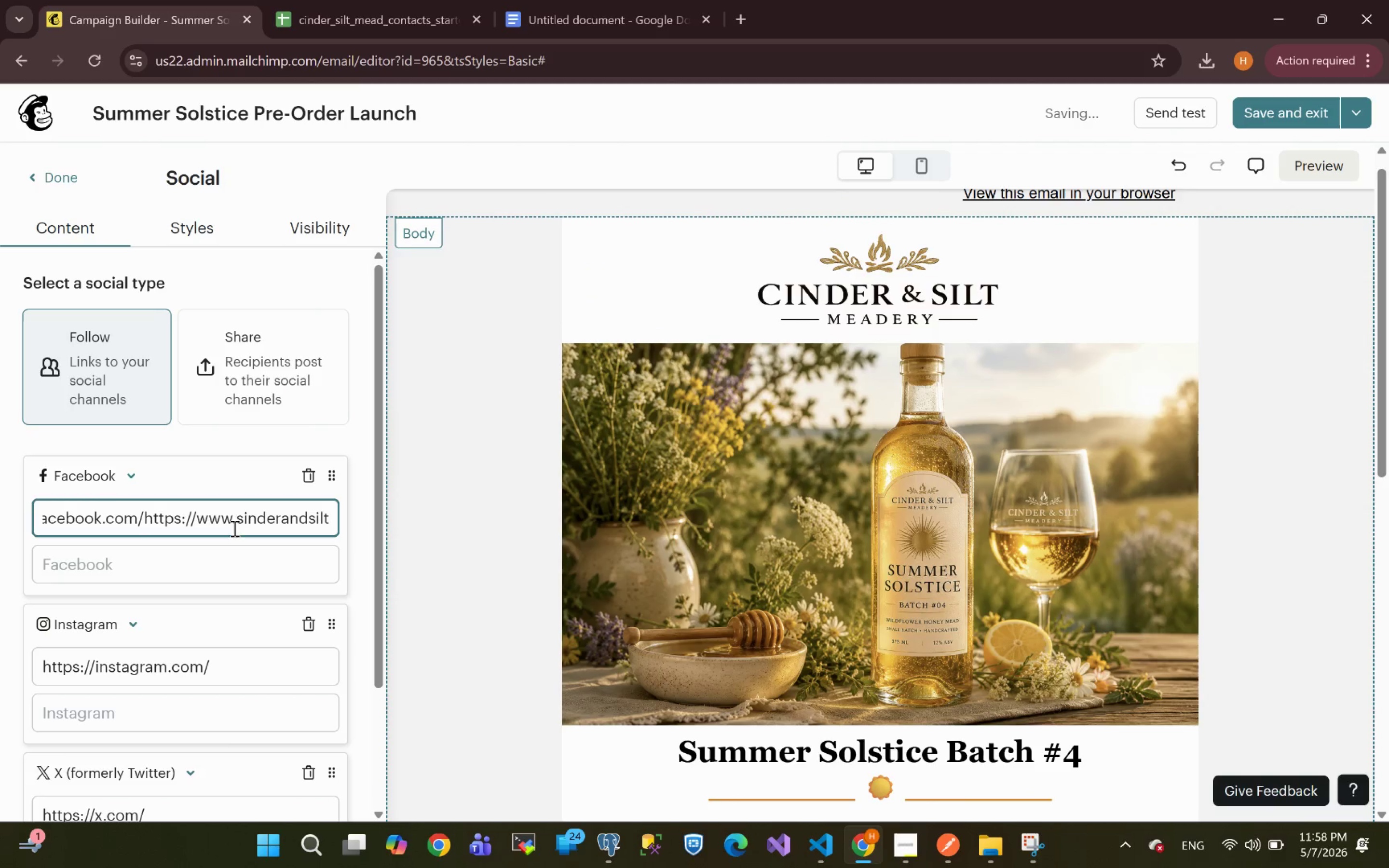 
left_click([237, 522])
 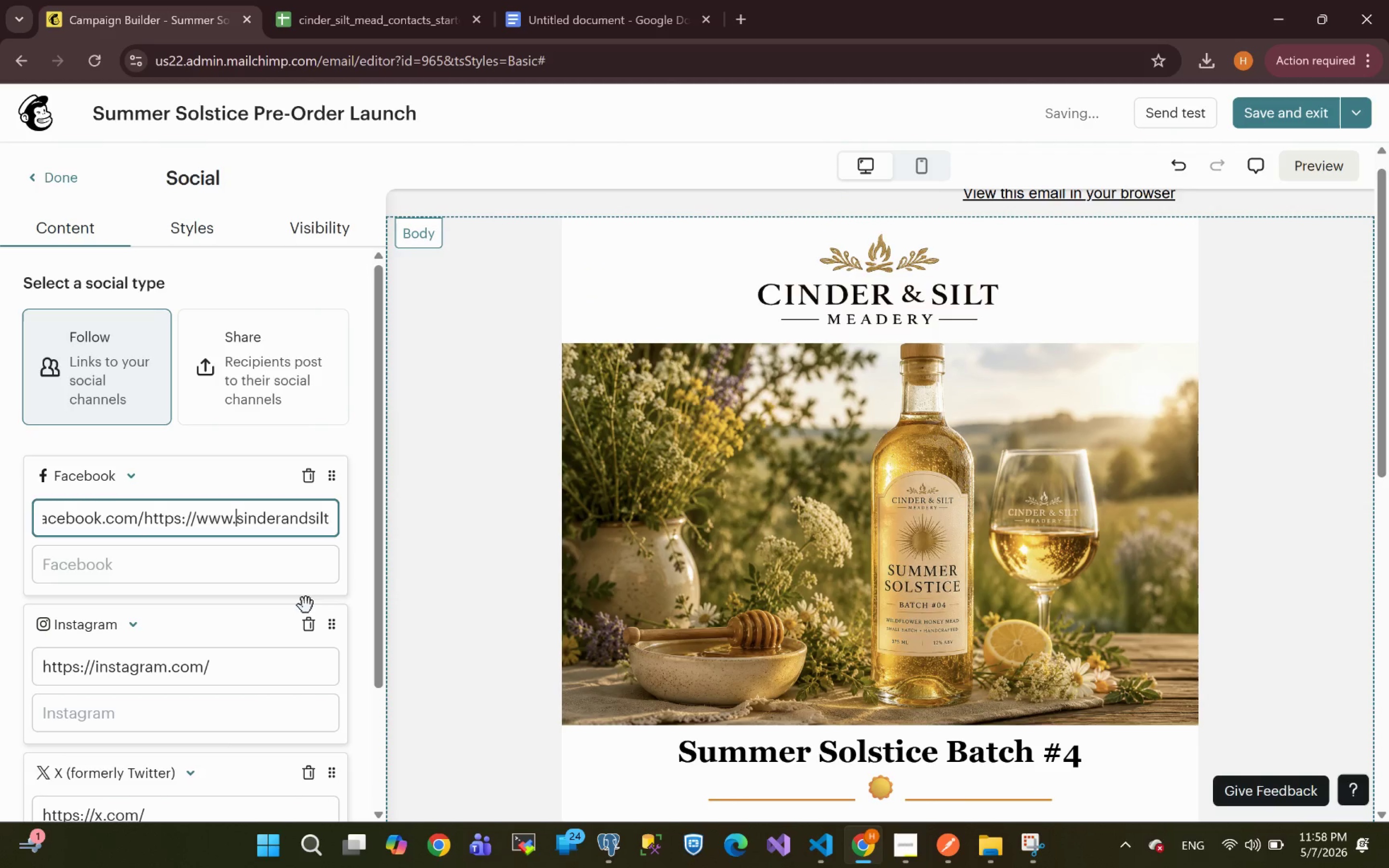 
key(Backspace)
 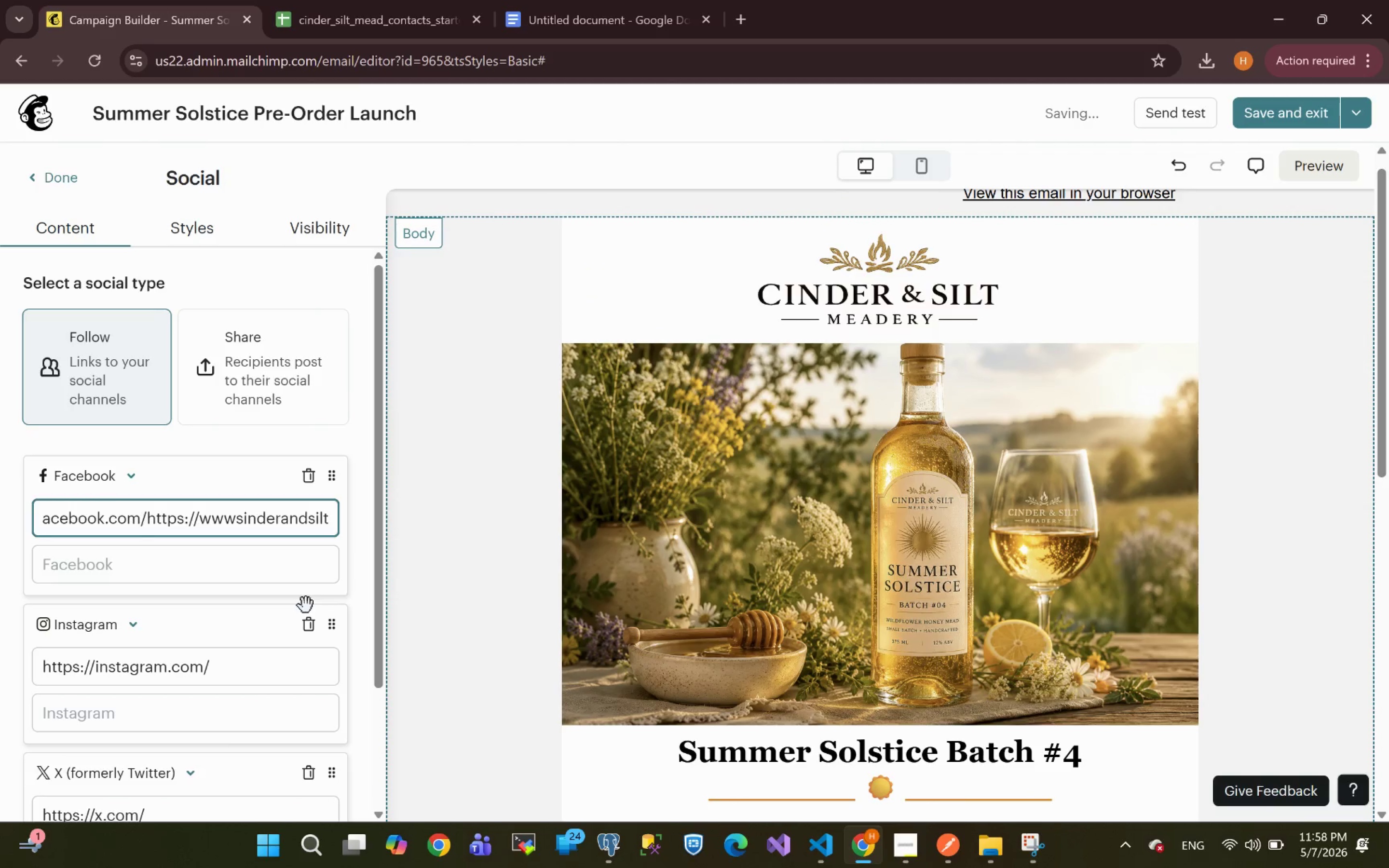 
key(Backspace)
 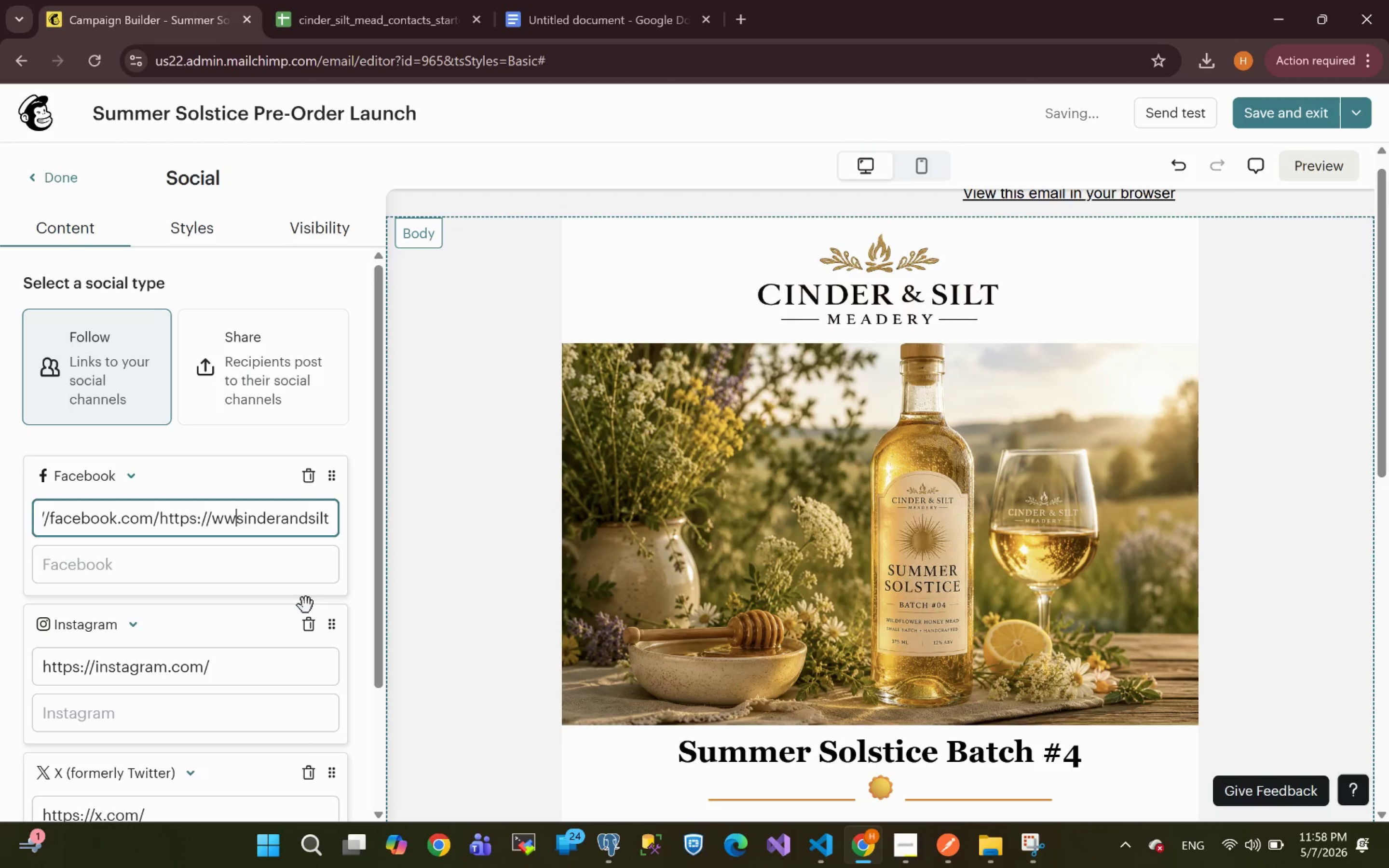 
key(Backspace)
 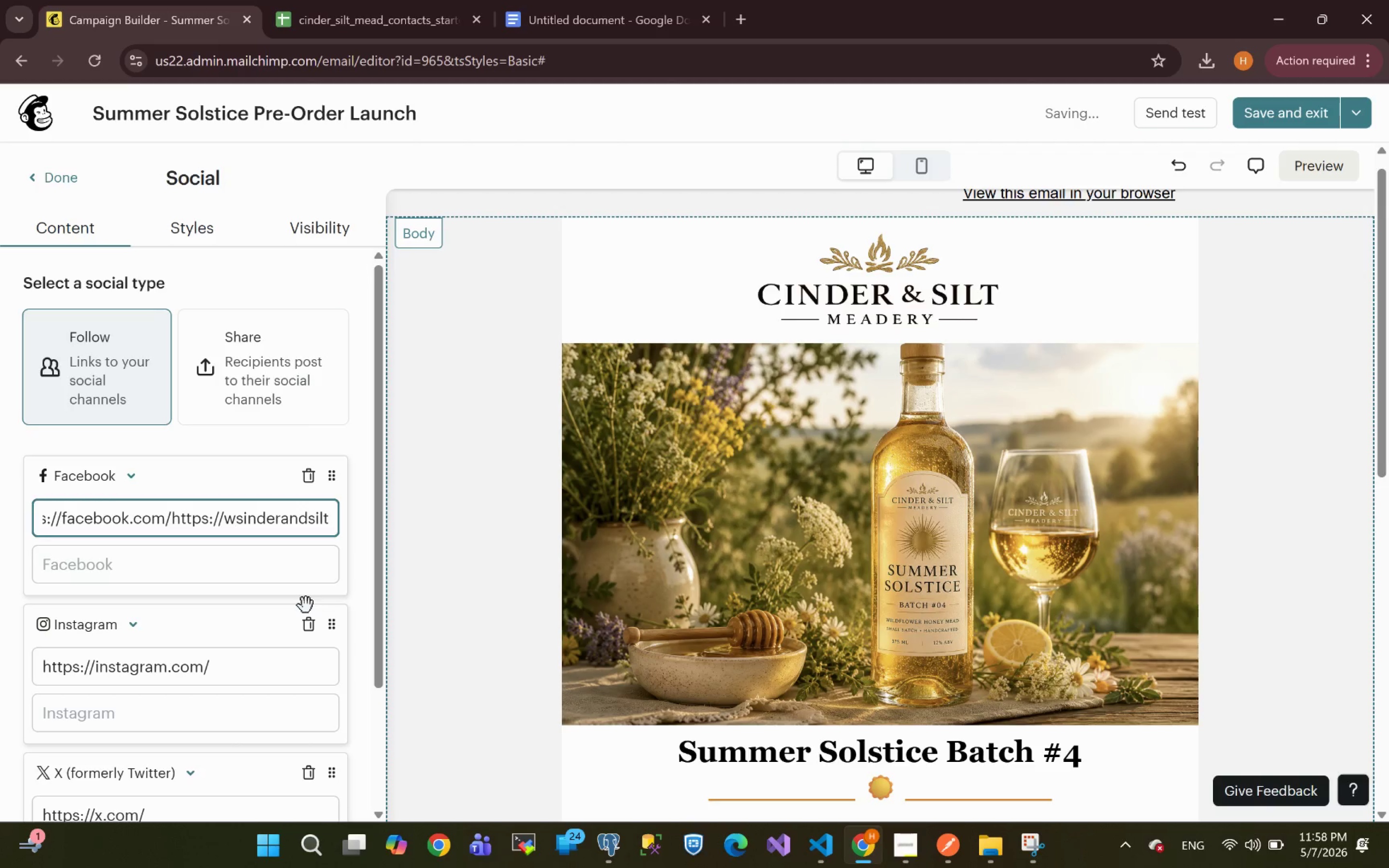 
key(Backspace)
 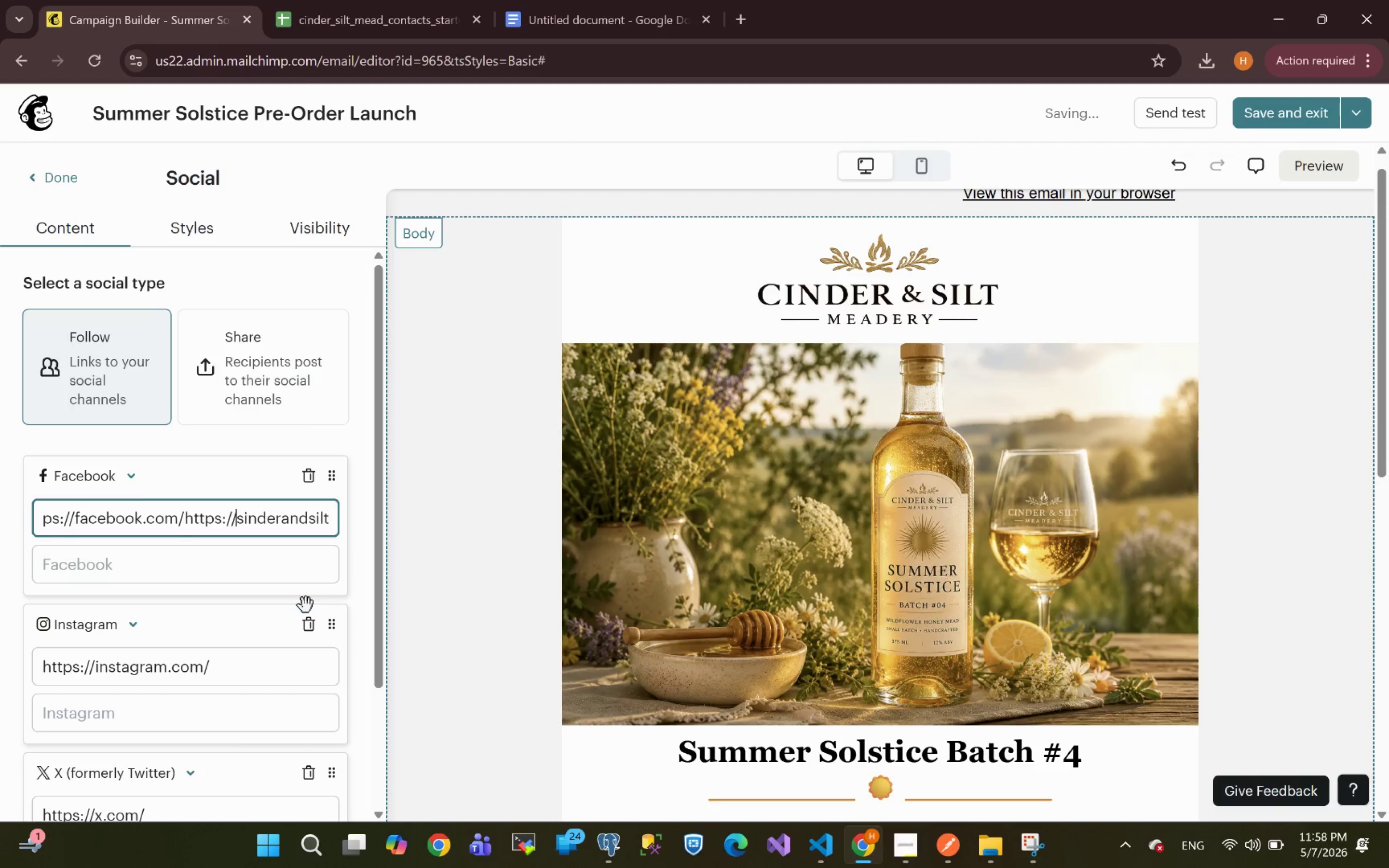 
key(Backspace)
 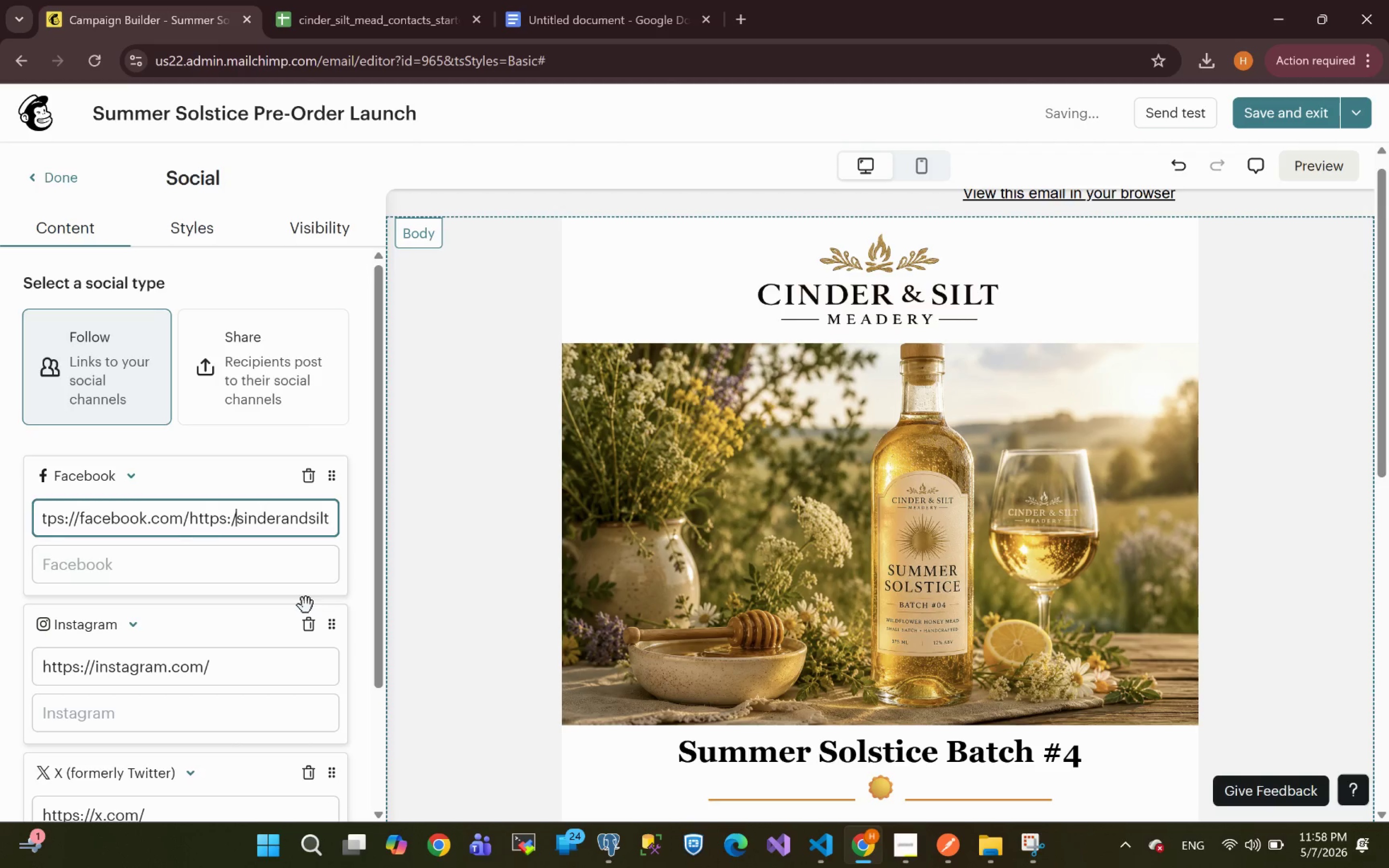 
key(Backspace)
 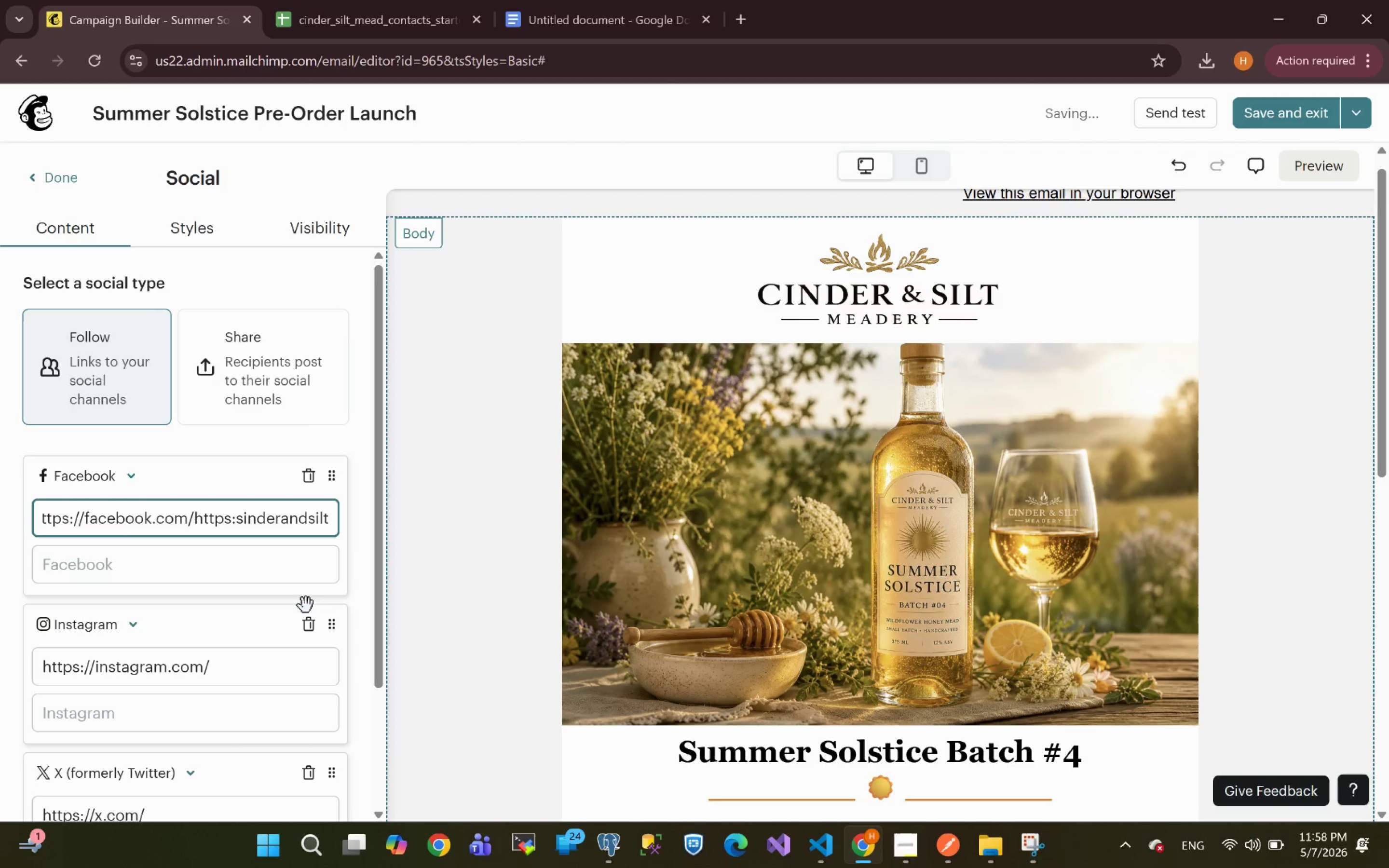 
key(Backspace)
 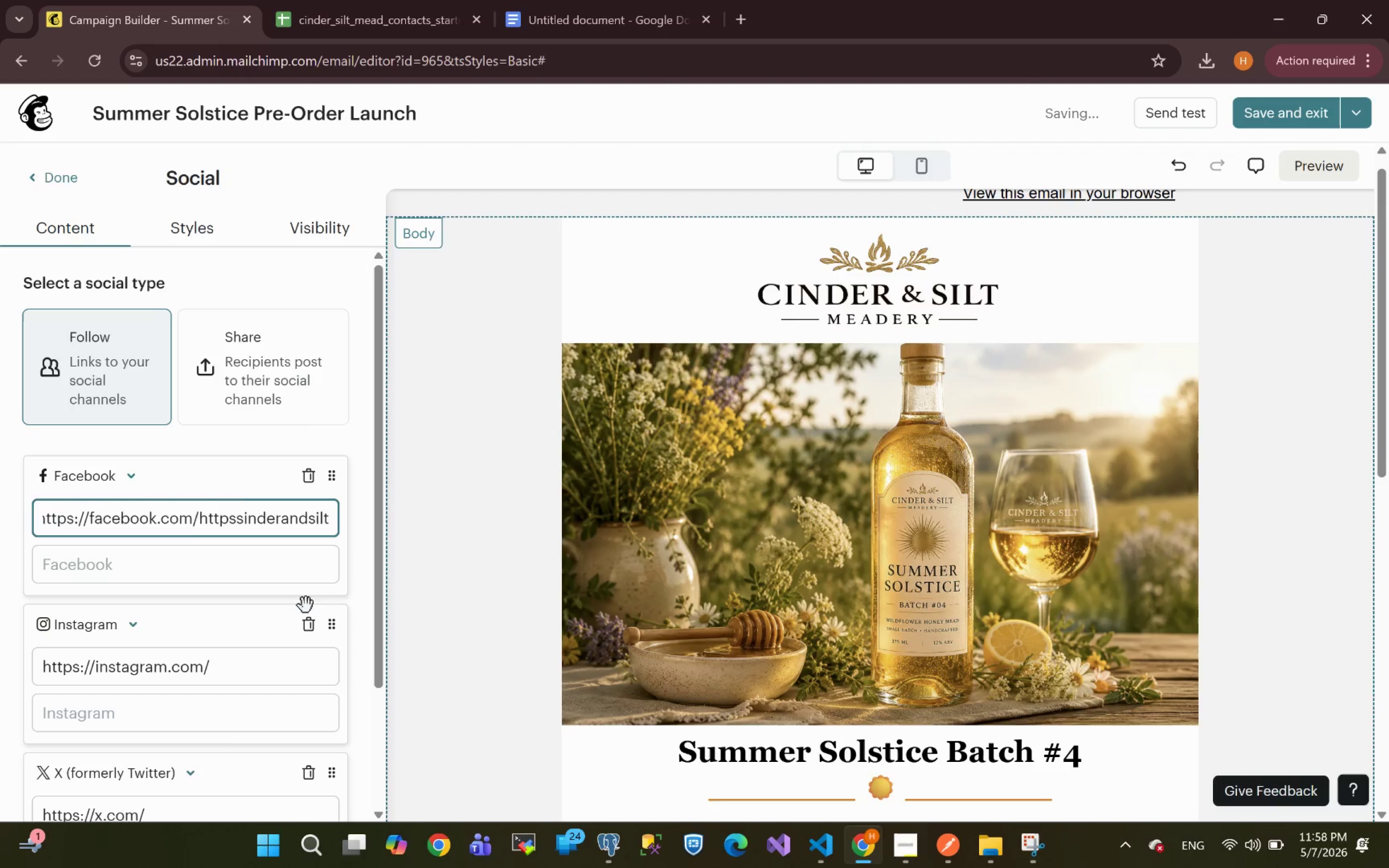 
key(Backspace)
 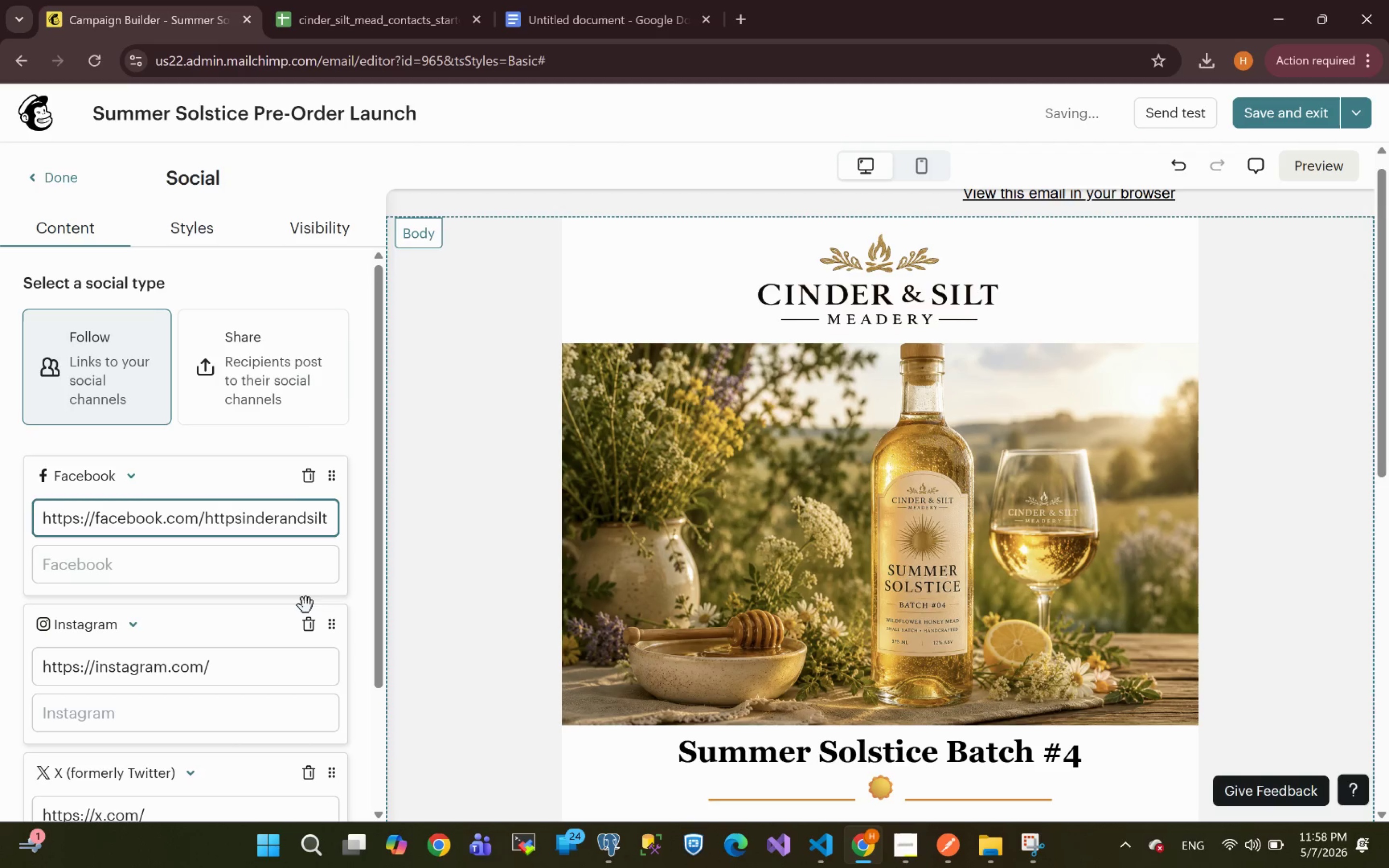 
key(Backspace)
 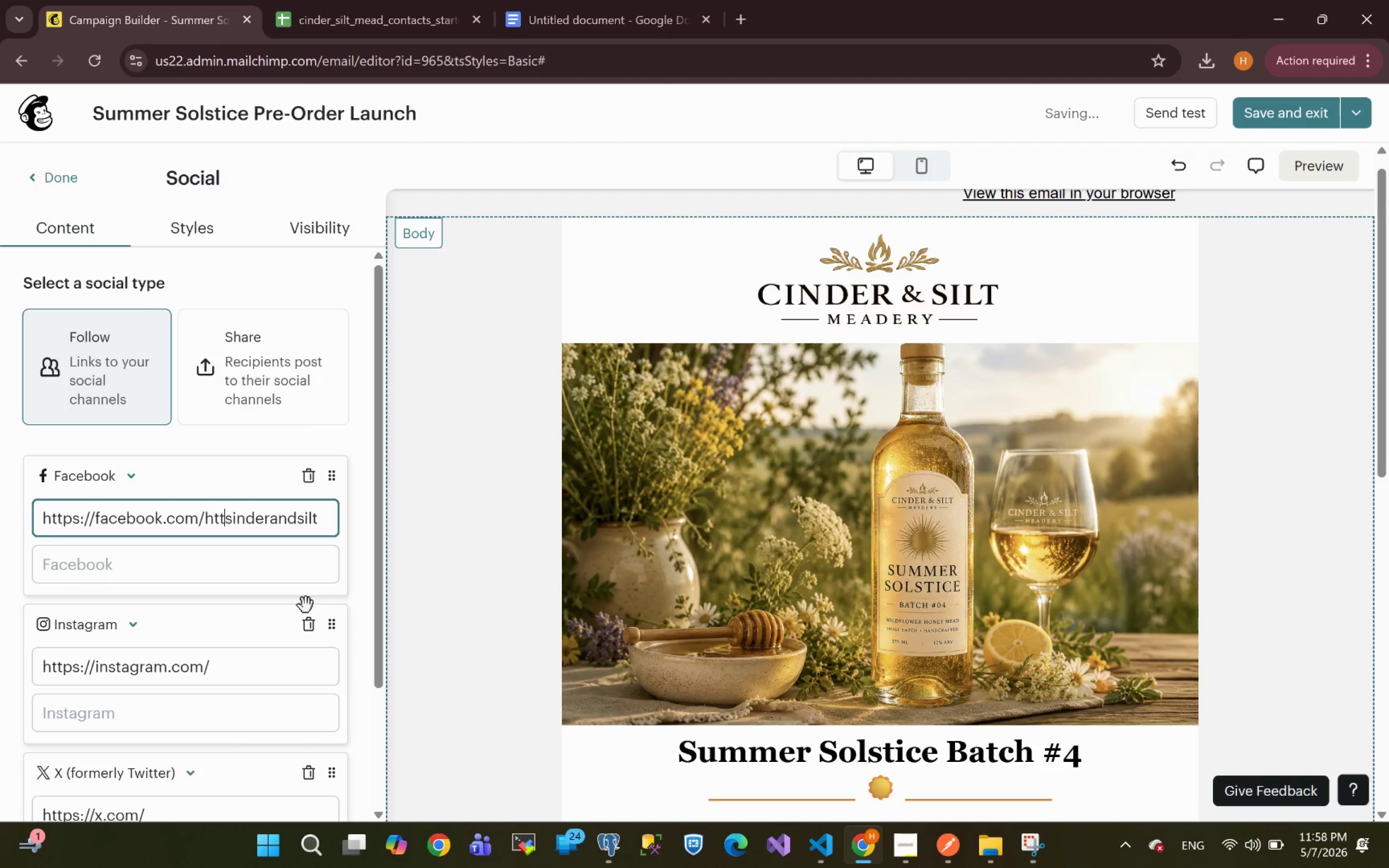 
key(Backspace)
 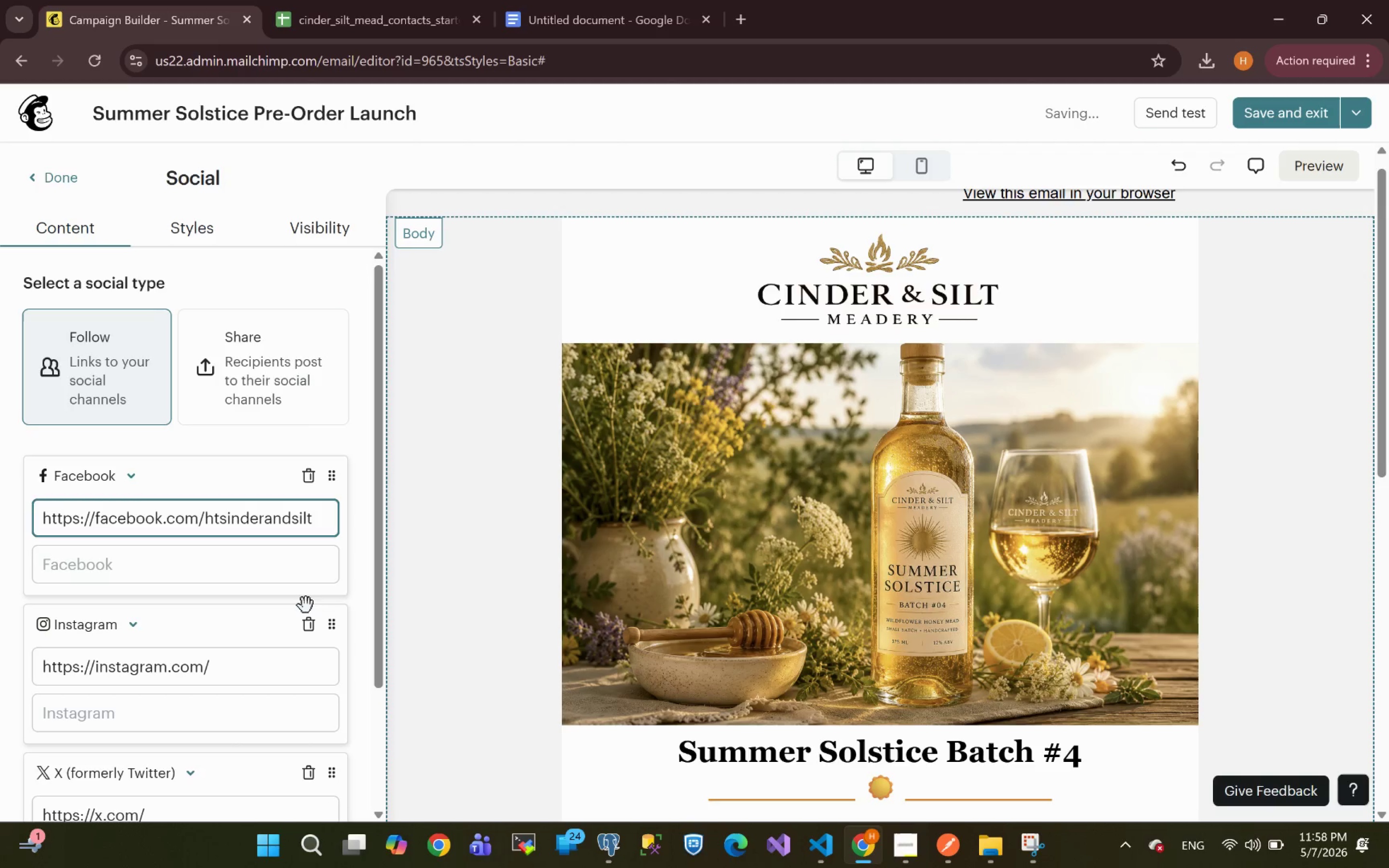 
key(Backspace)
 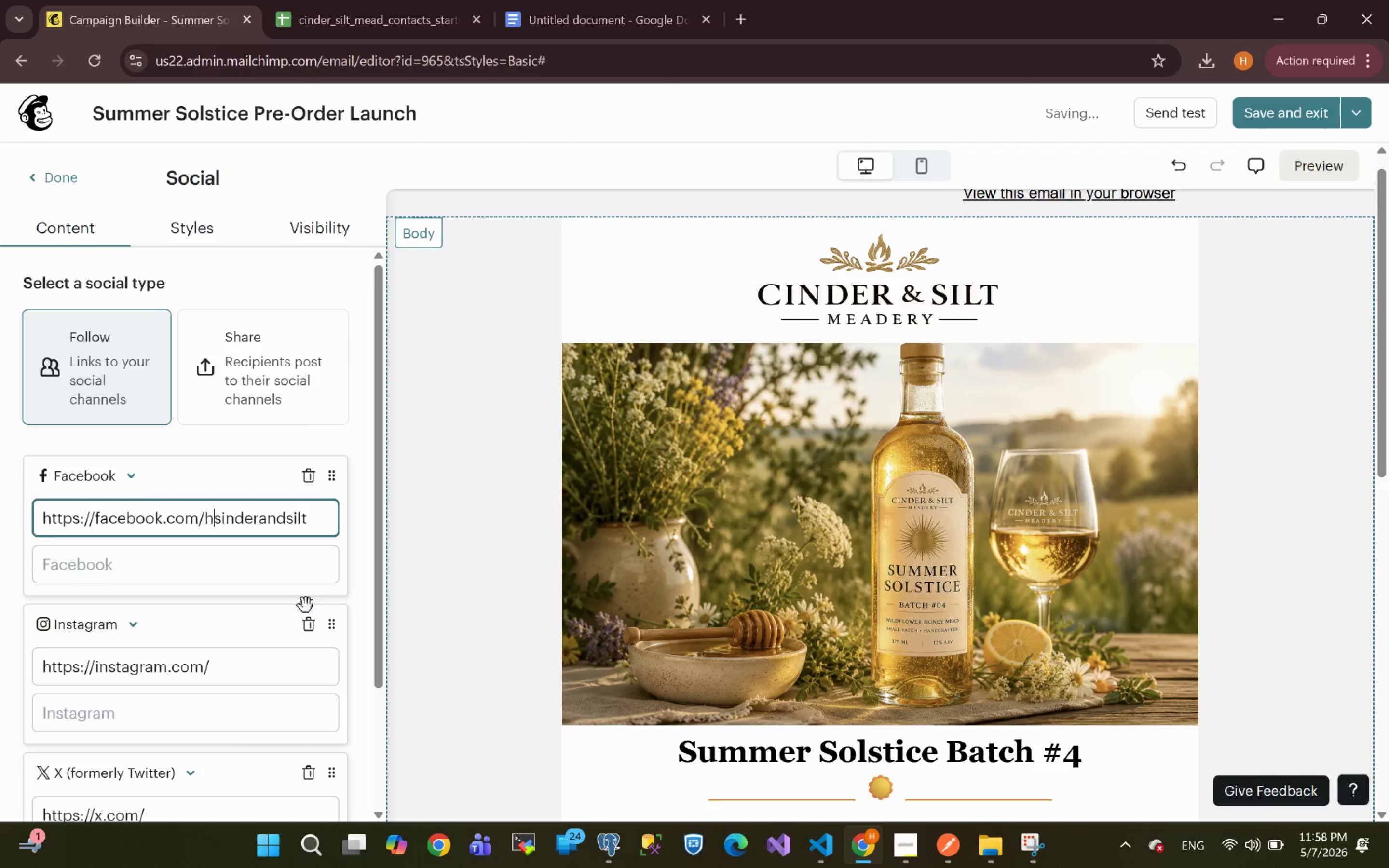 
key(Backspace)
 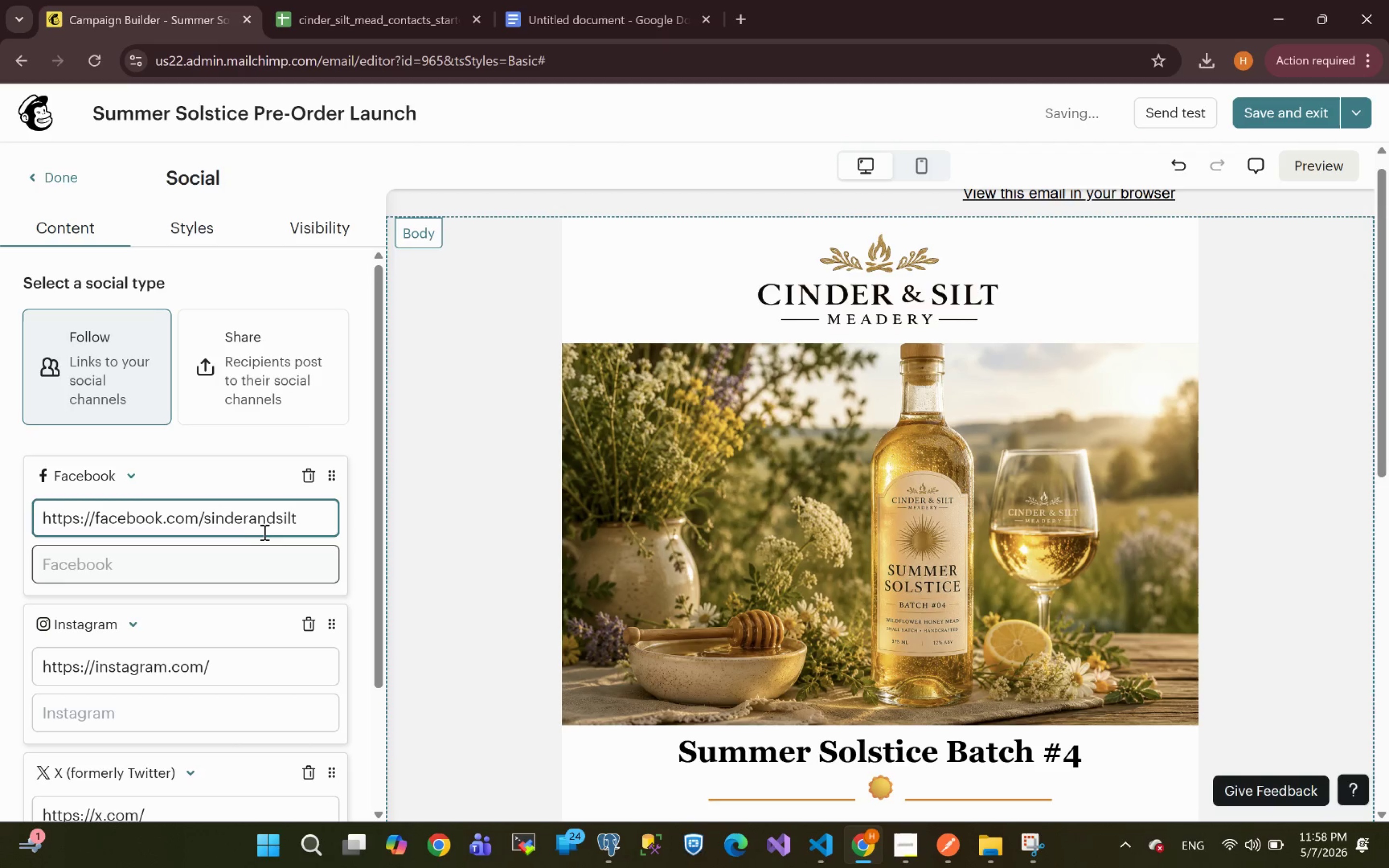 
double_click([255, 523])
 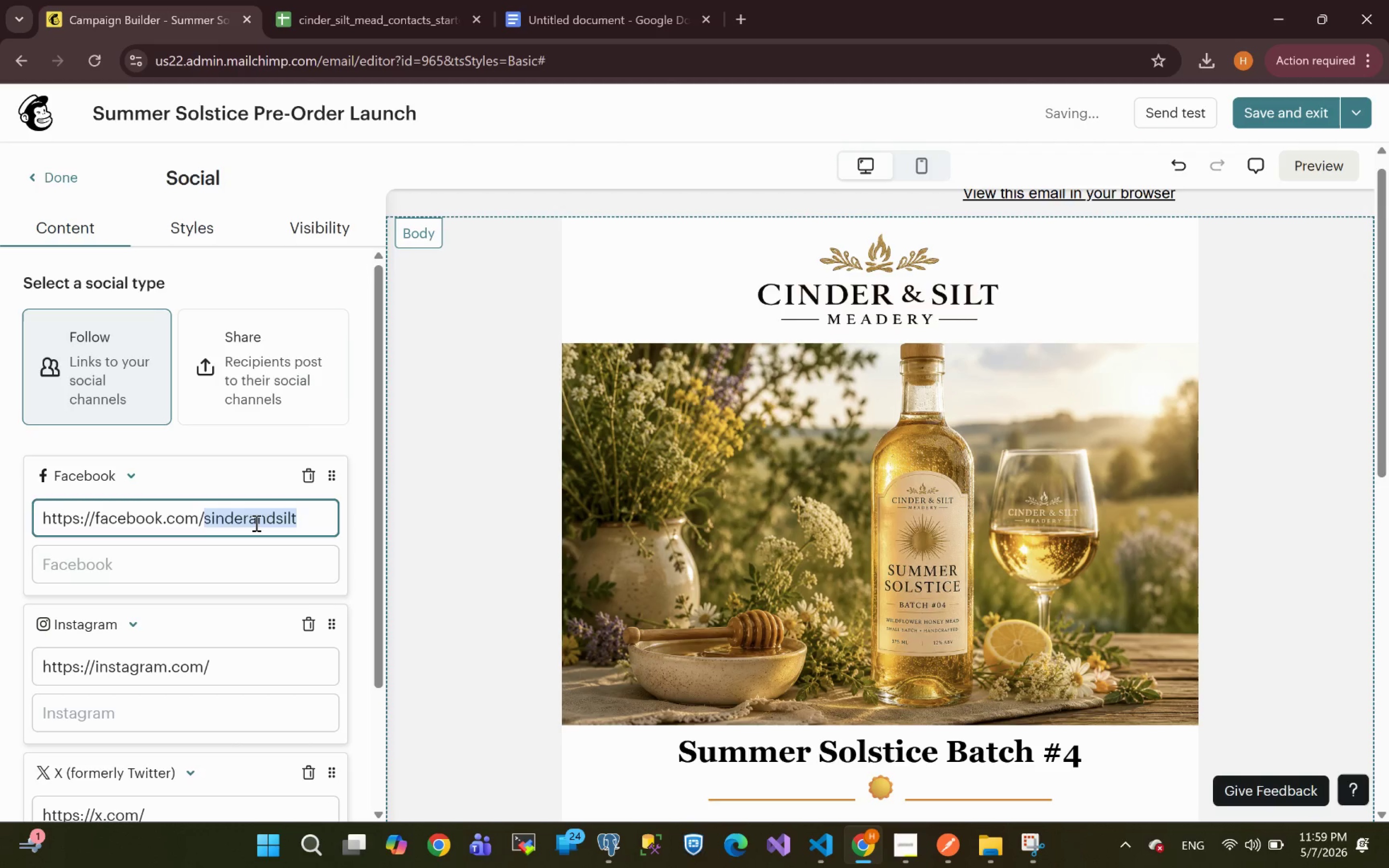 
key(Control+C)
 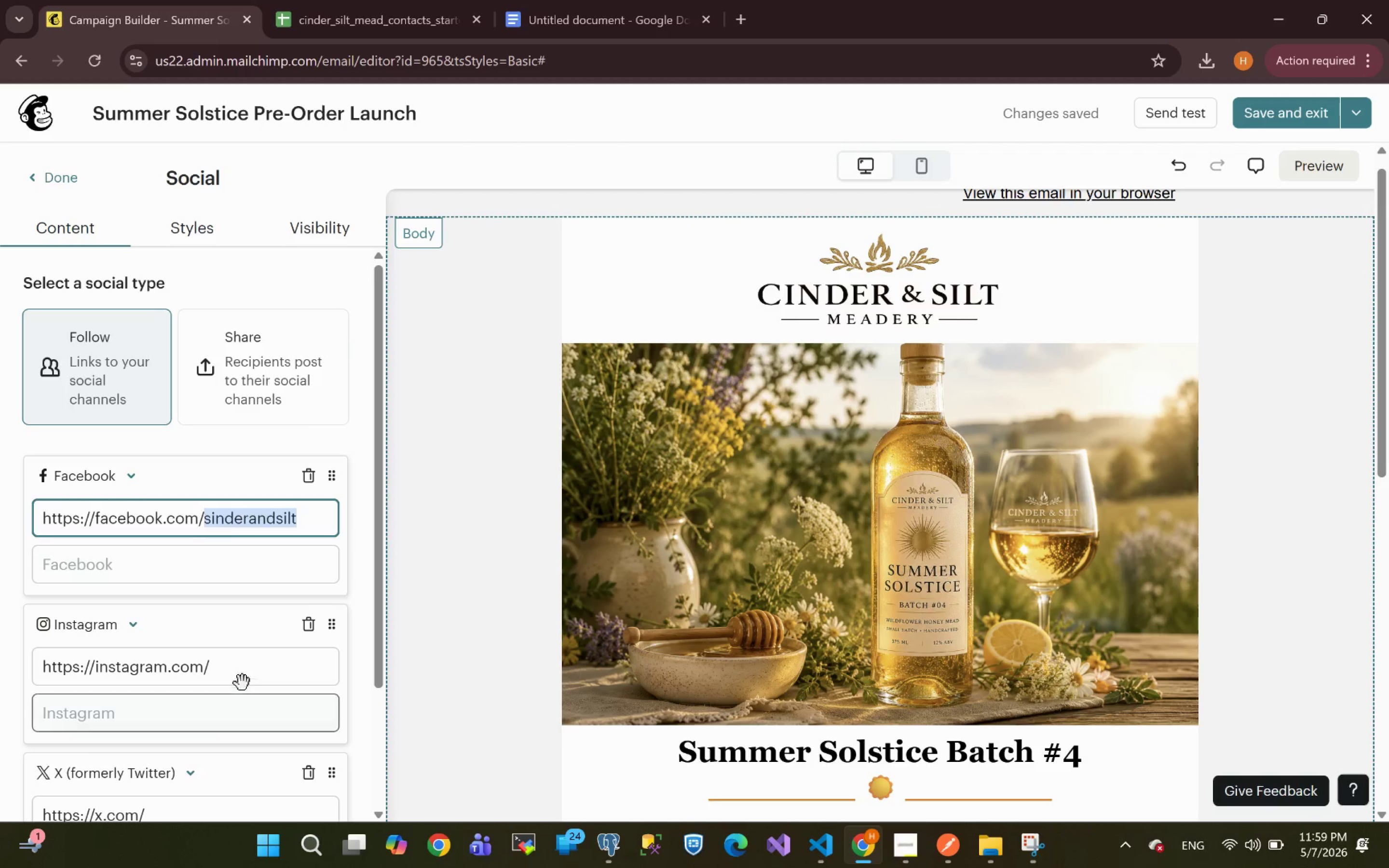 
left_click([238, 675])
 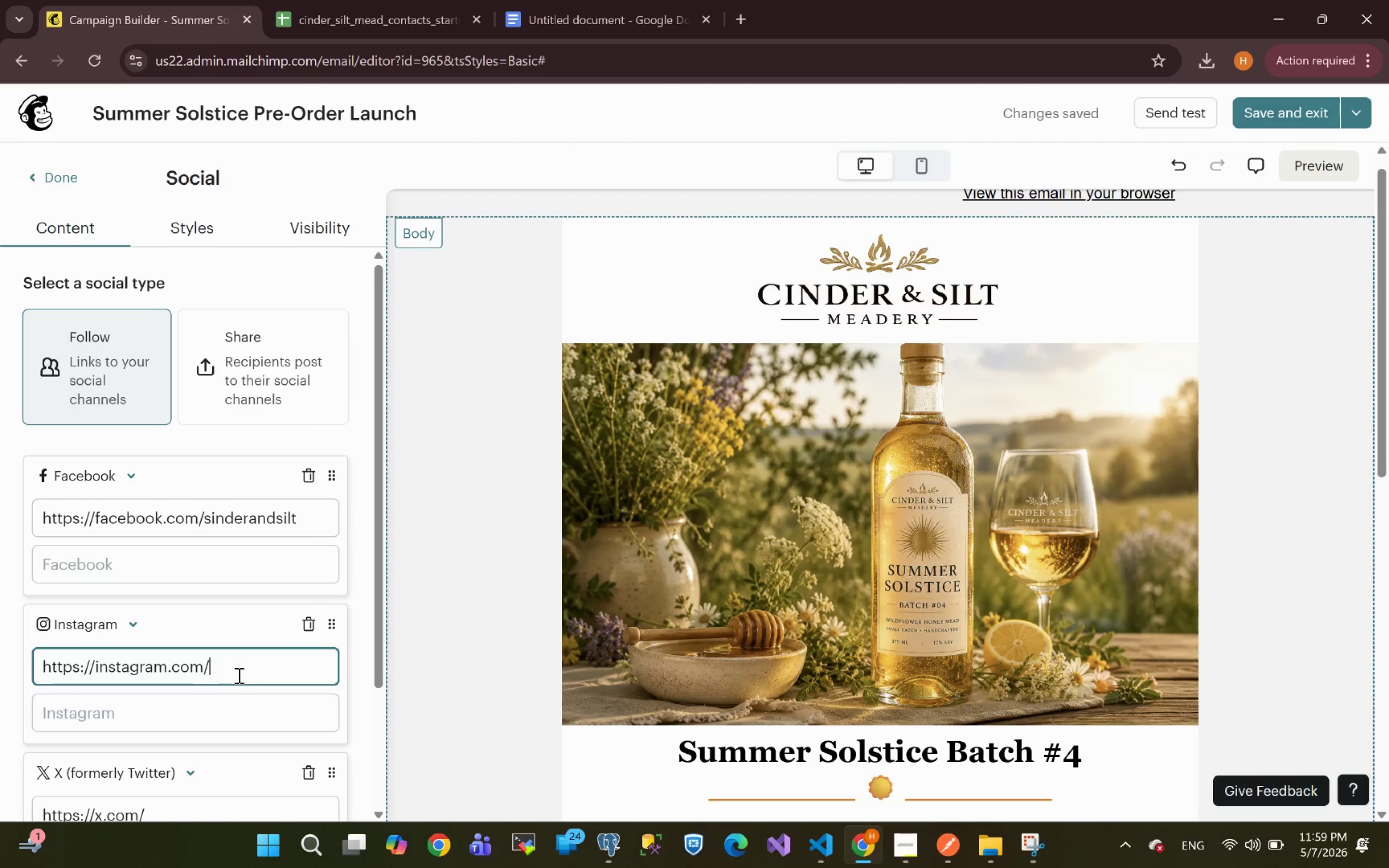 
key(Control+V)
 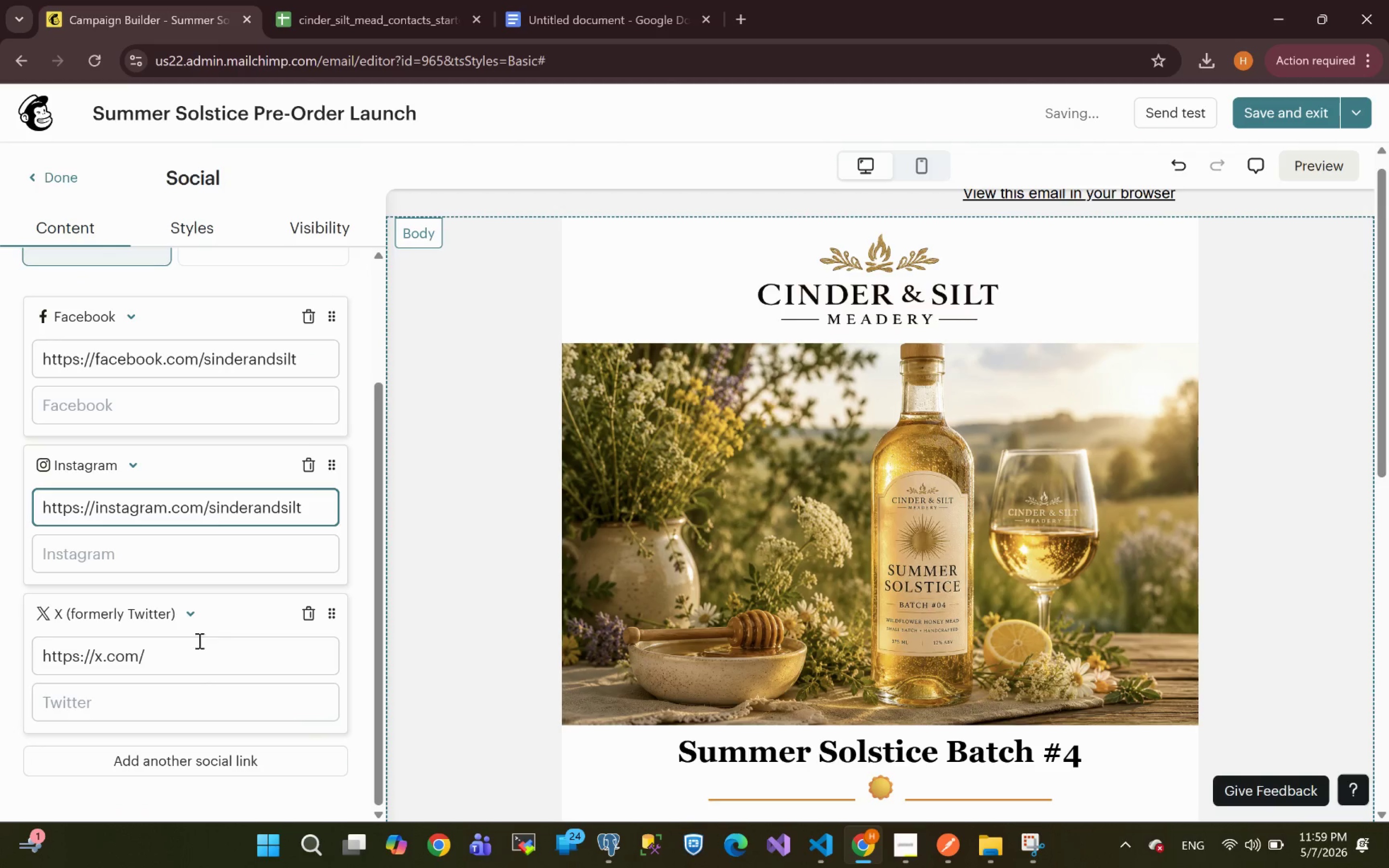 
left_click([187, 660])
 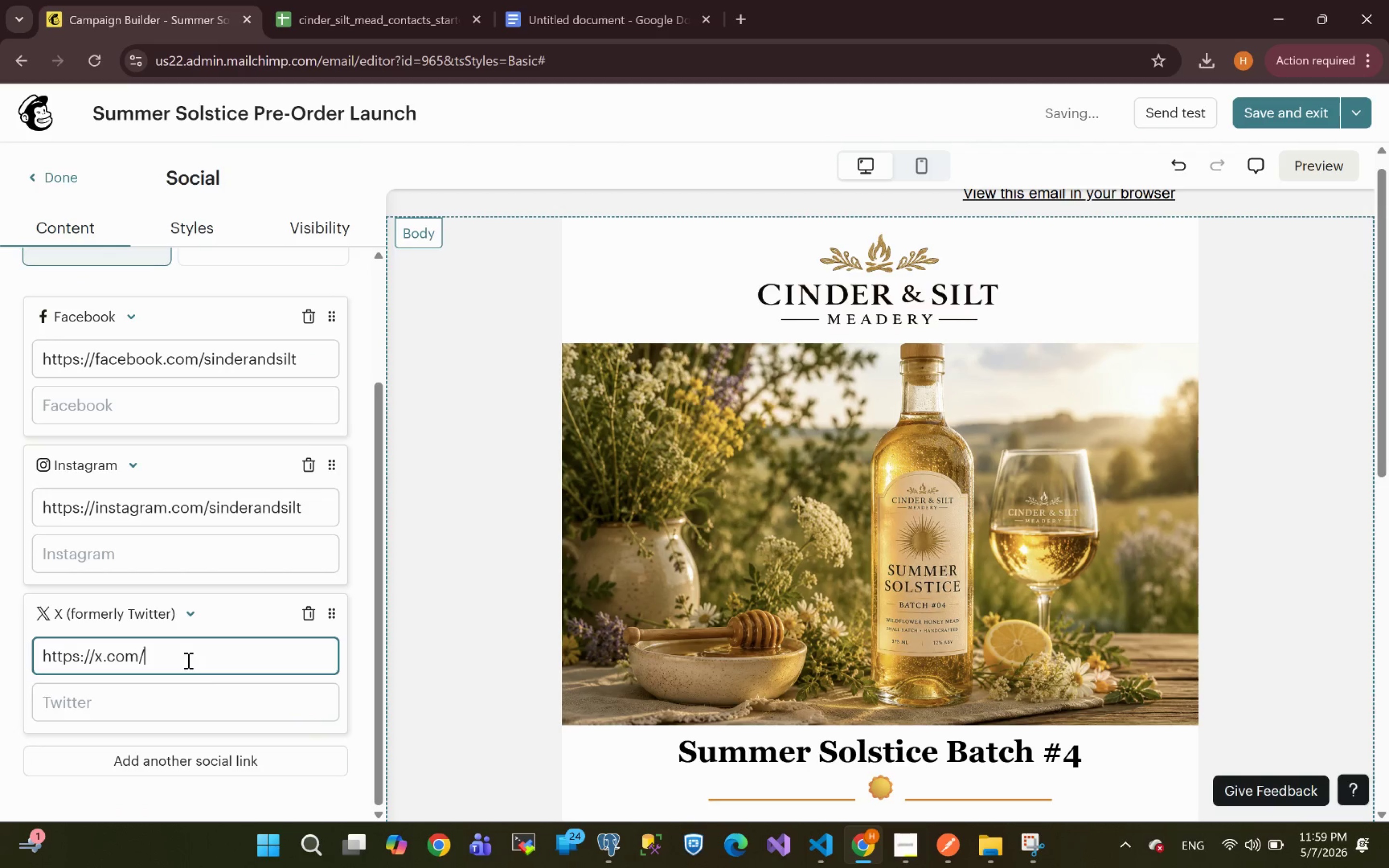 
key(Control+V)
 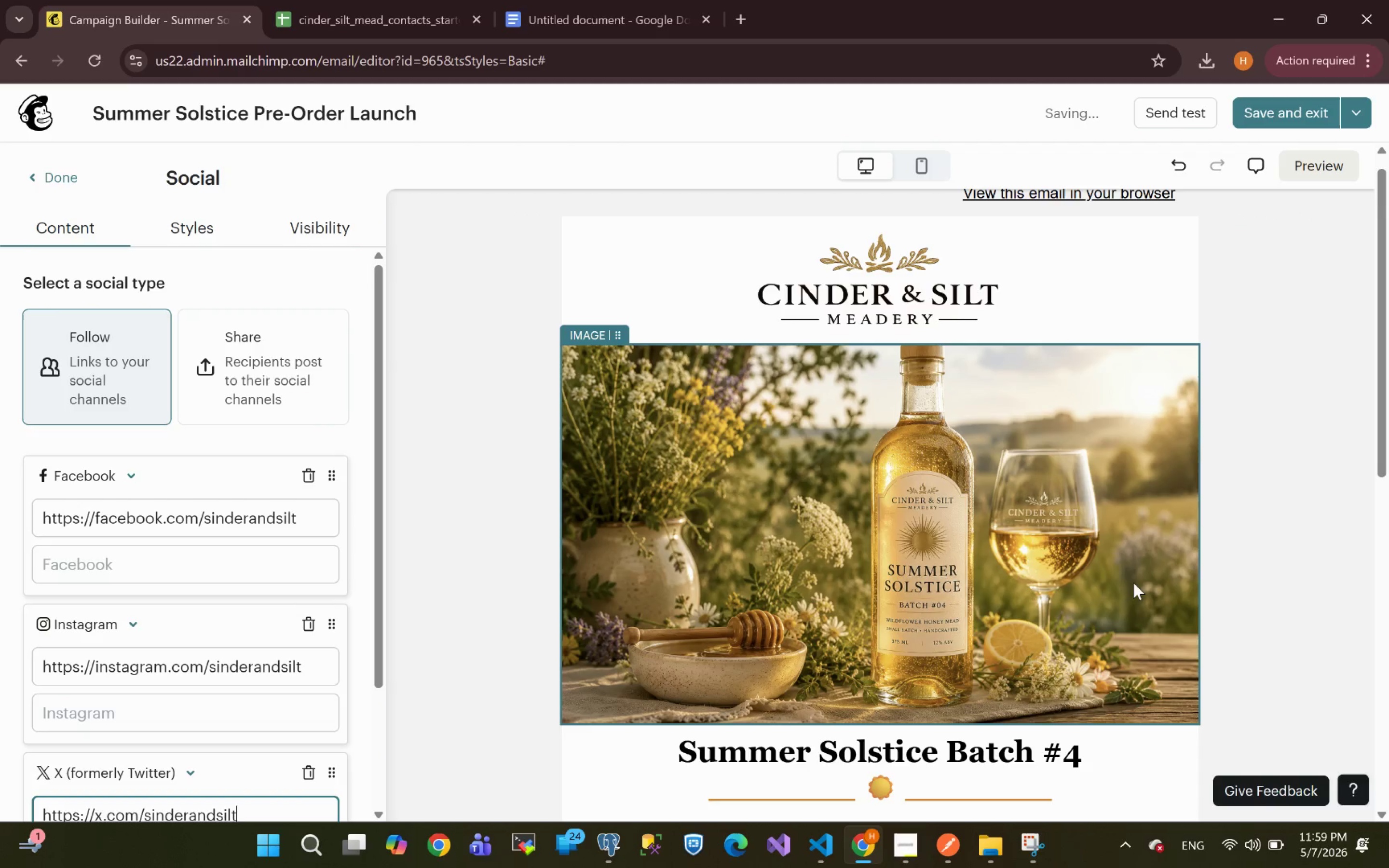 
left_click([1297, 594])
 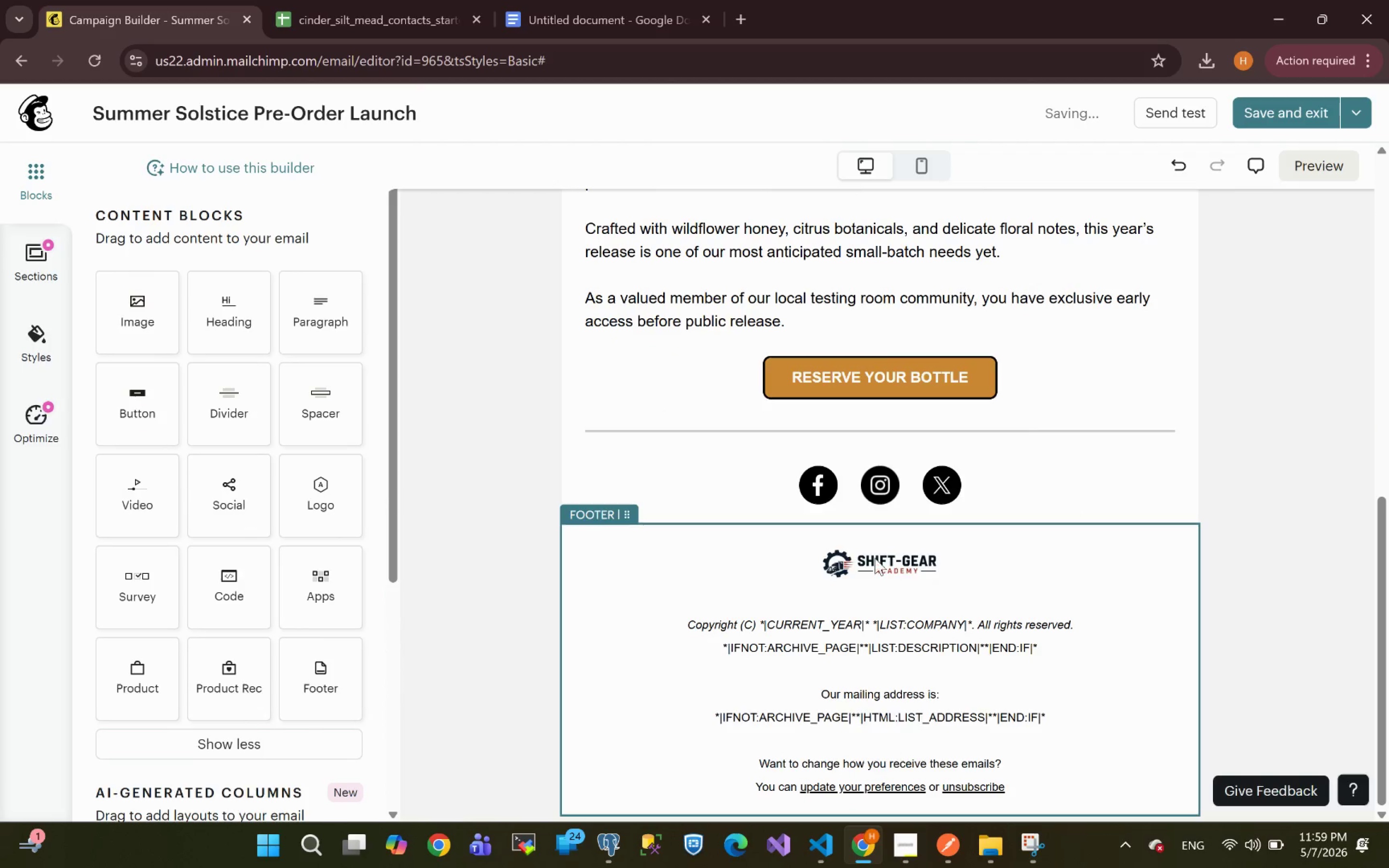 
wait(5.55)
 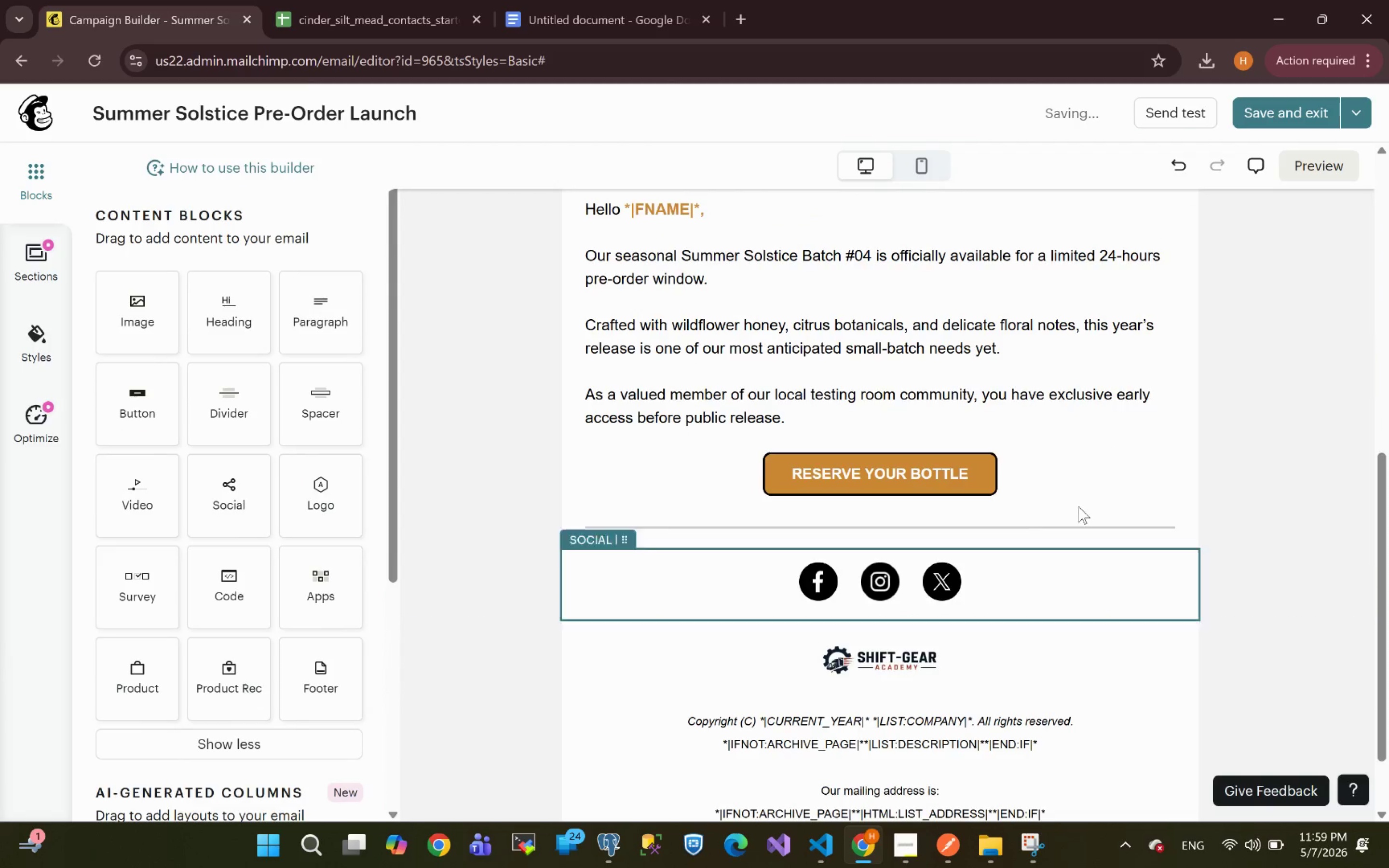 
left_click([1012, 574])
 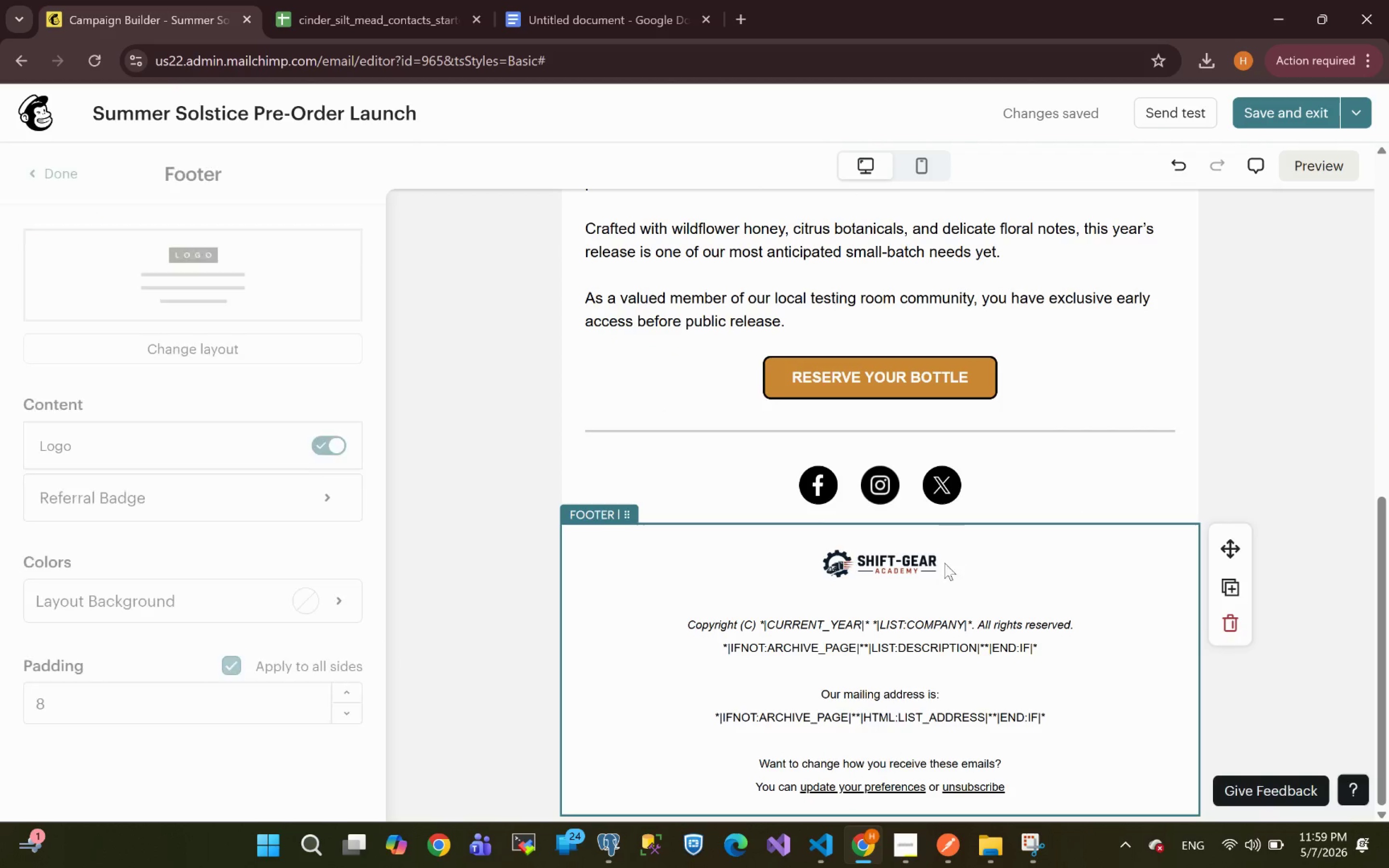 
left_click([942, 562])
 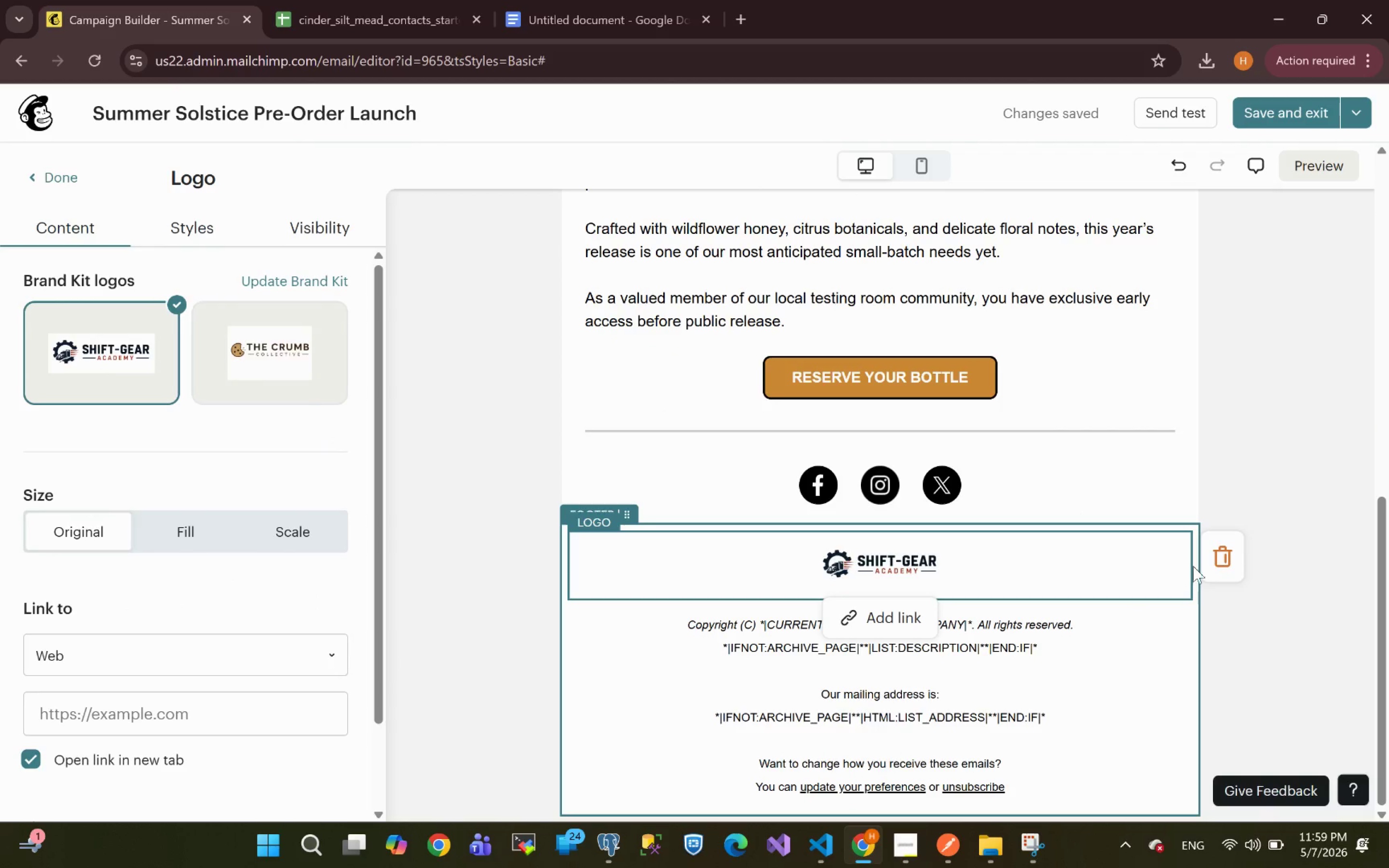 
left_click([1222, 562])
 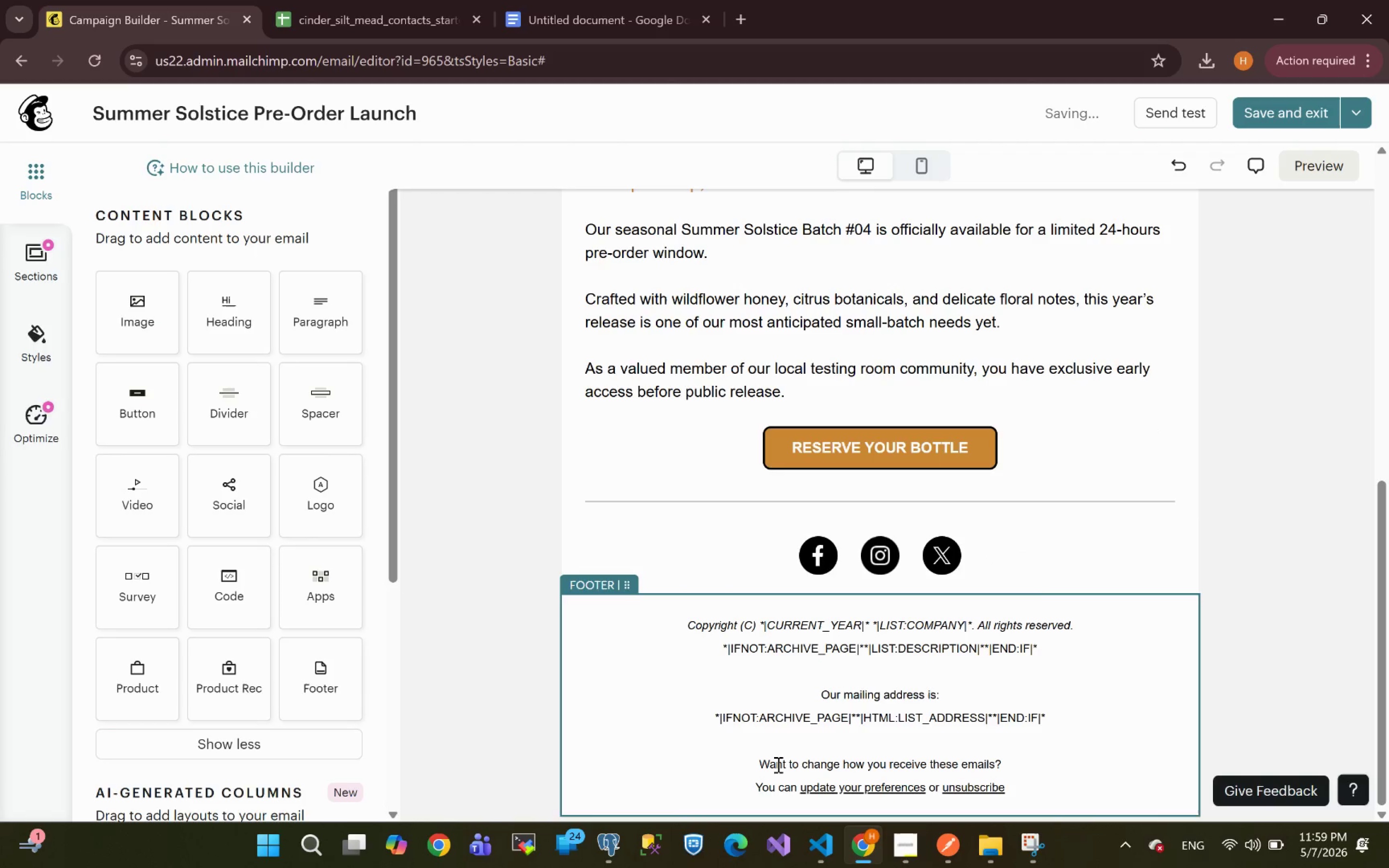 
wait(5.25)
 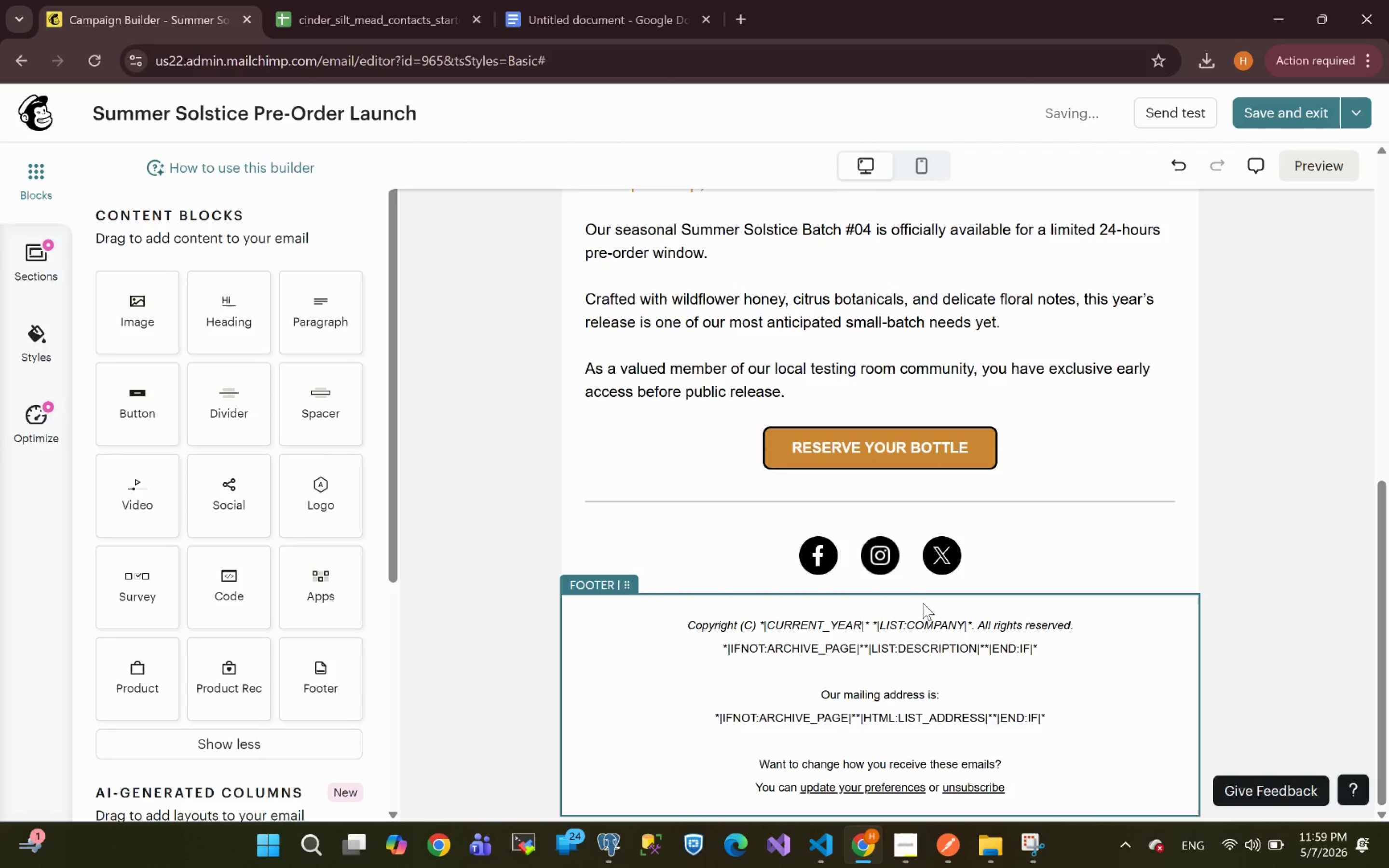 
left_click_drag(start_coordinate=[1057, 718], to_coordinate=[660, 618])
 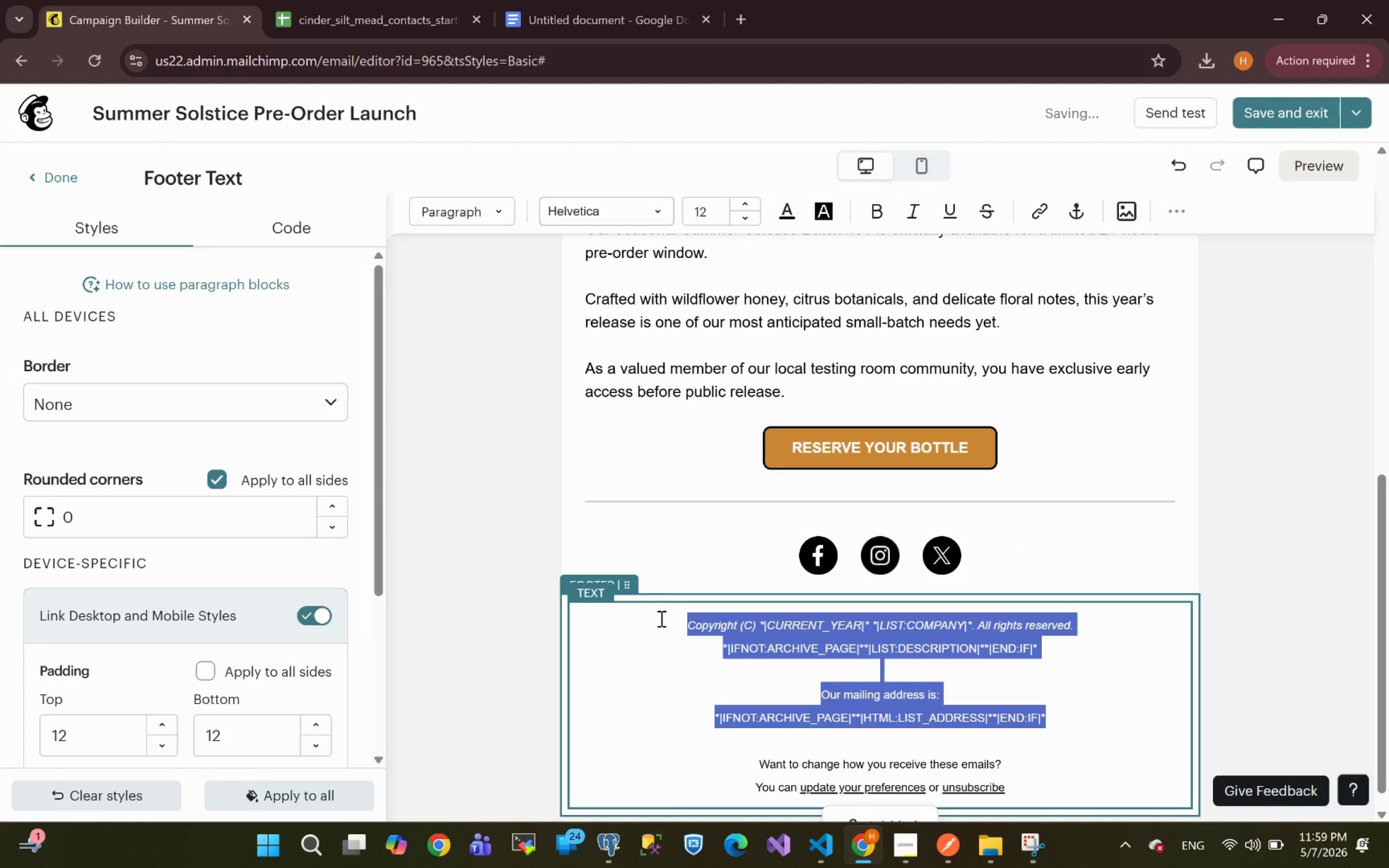 
type(Thank you for )
 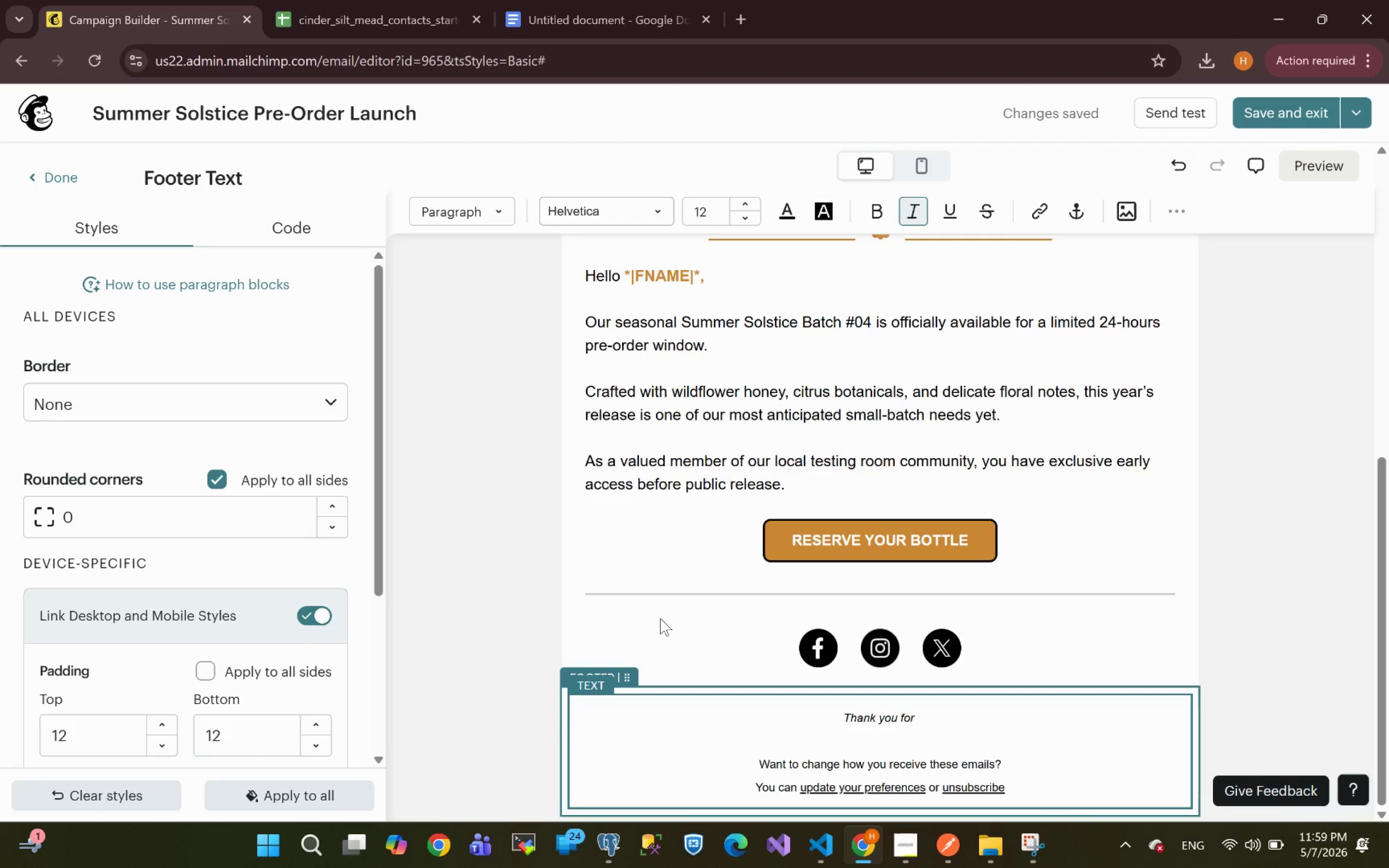 
wait(6.92)
 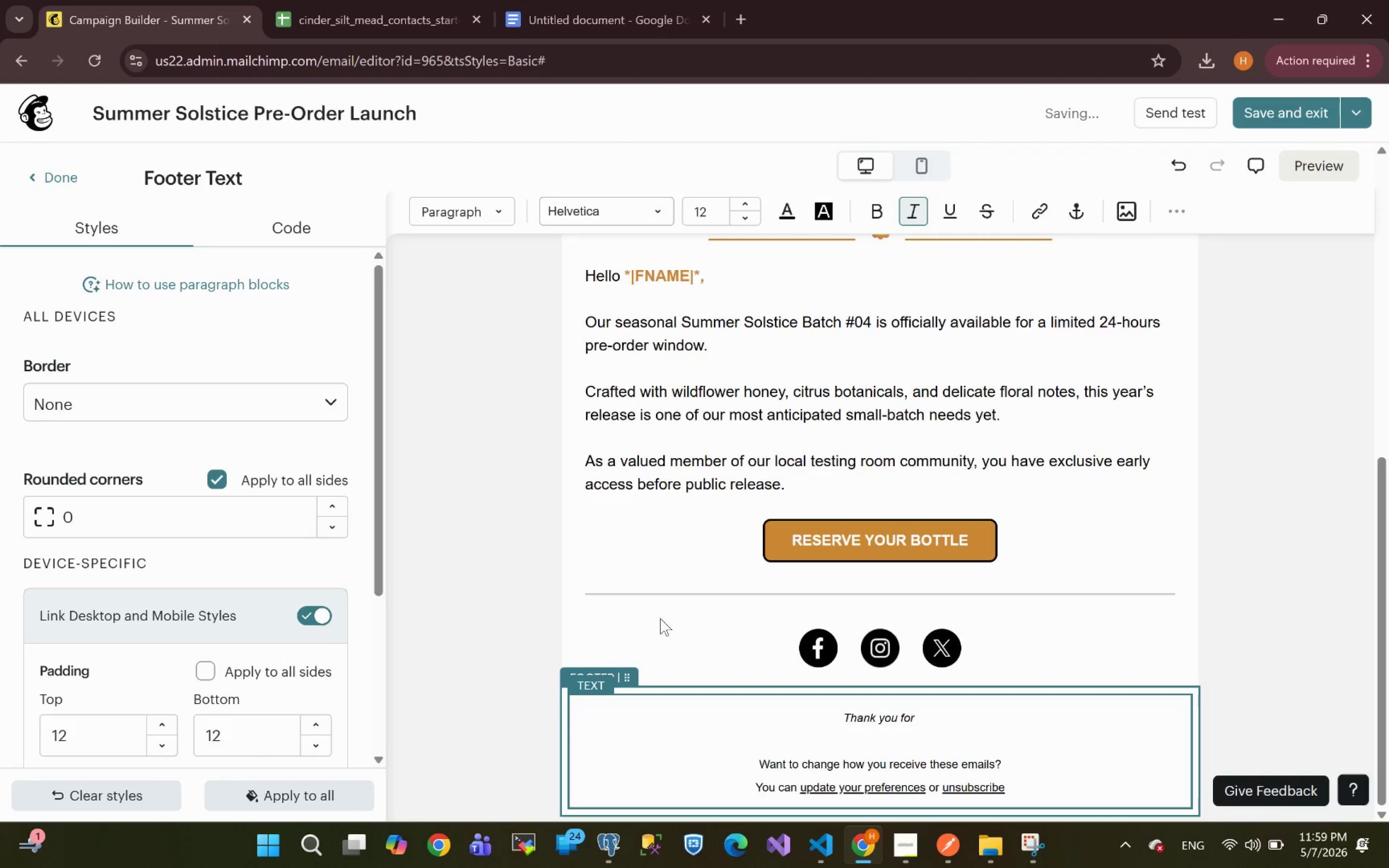 
type(supporting indeppendent )
 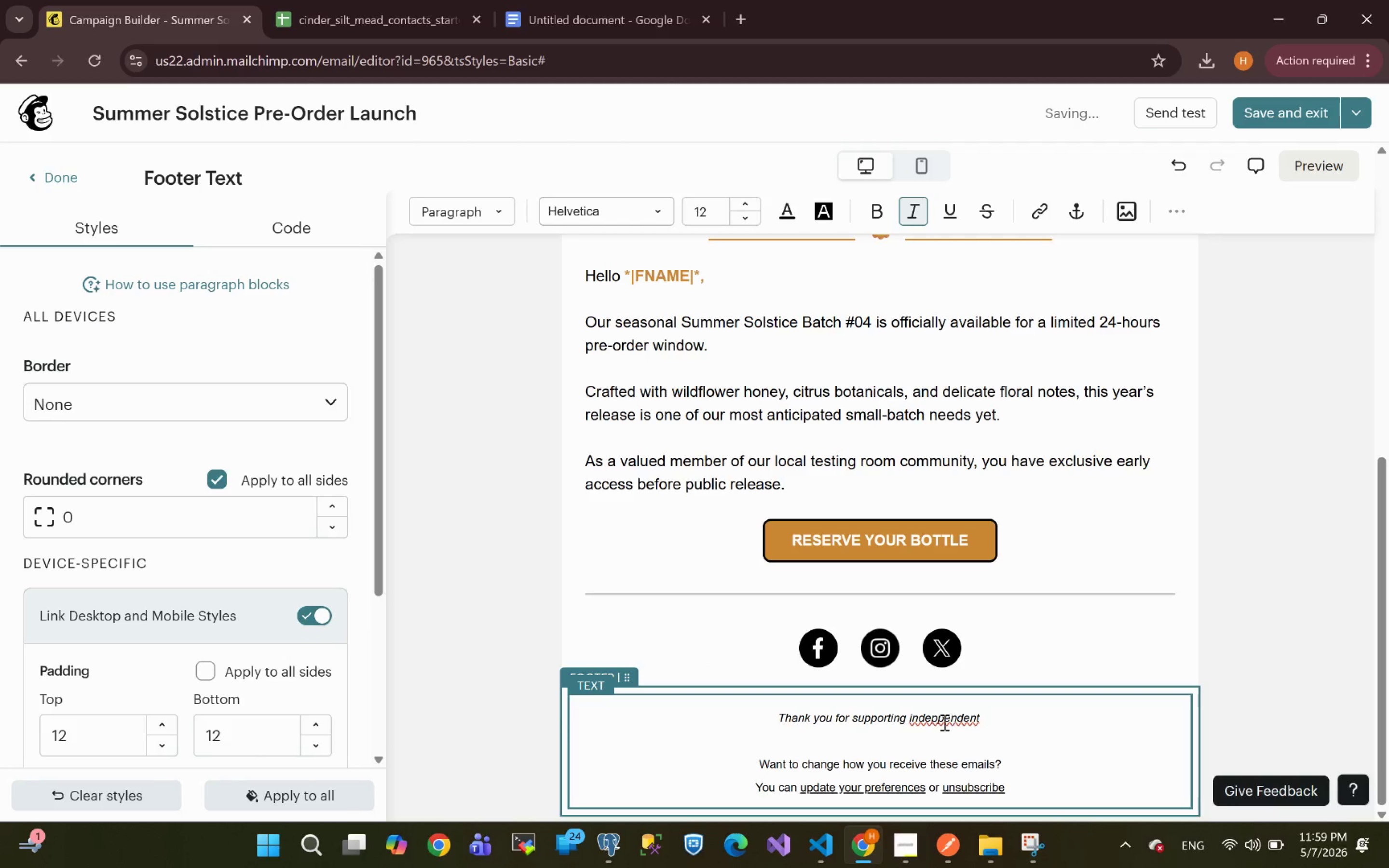 
left_click([938, 720])
 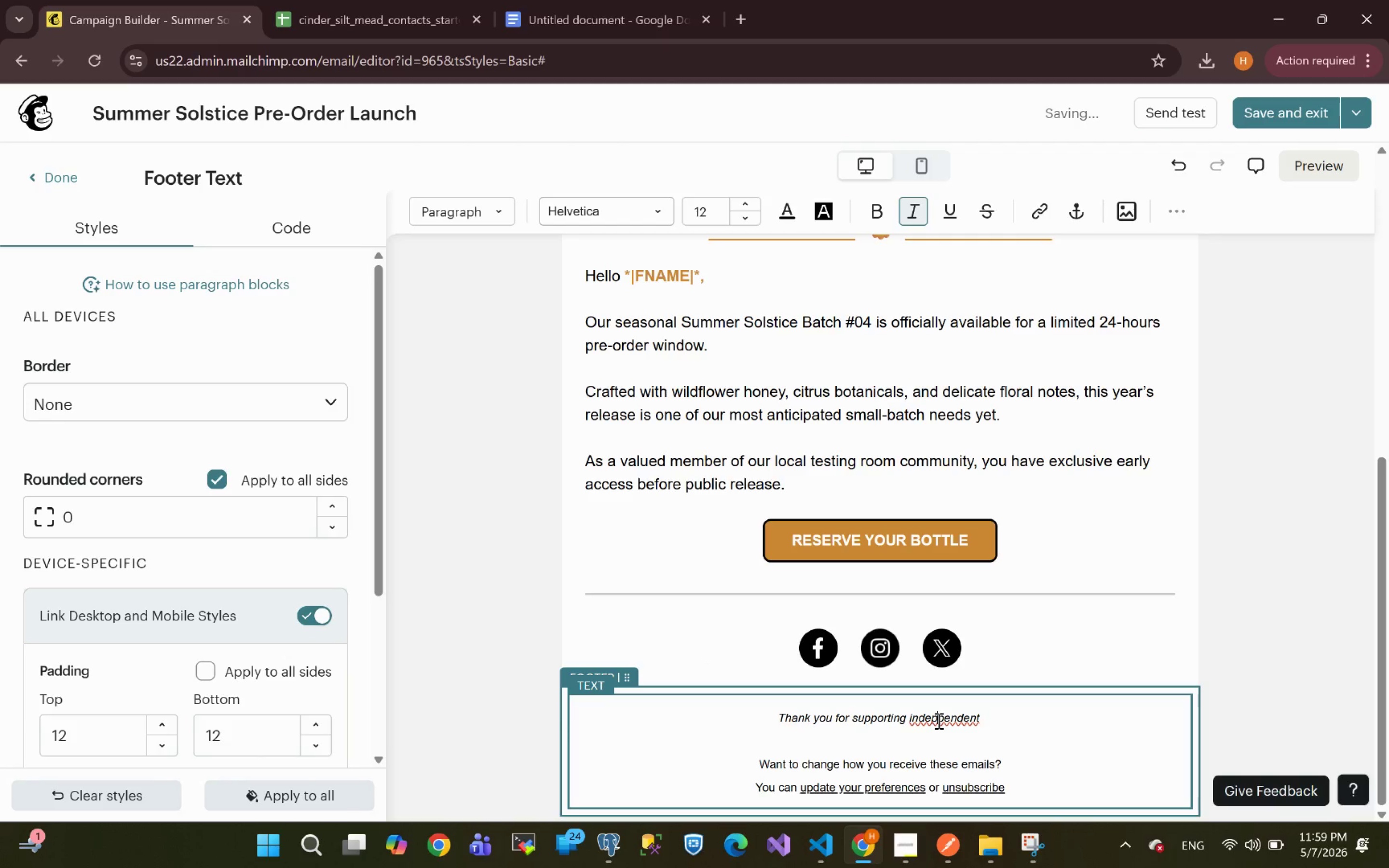 
key(Backspace)
 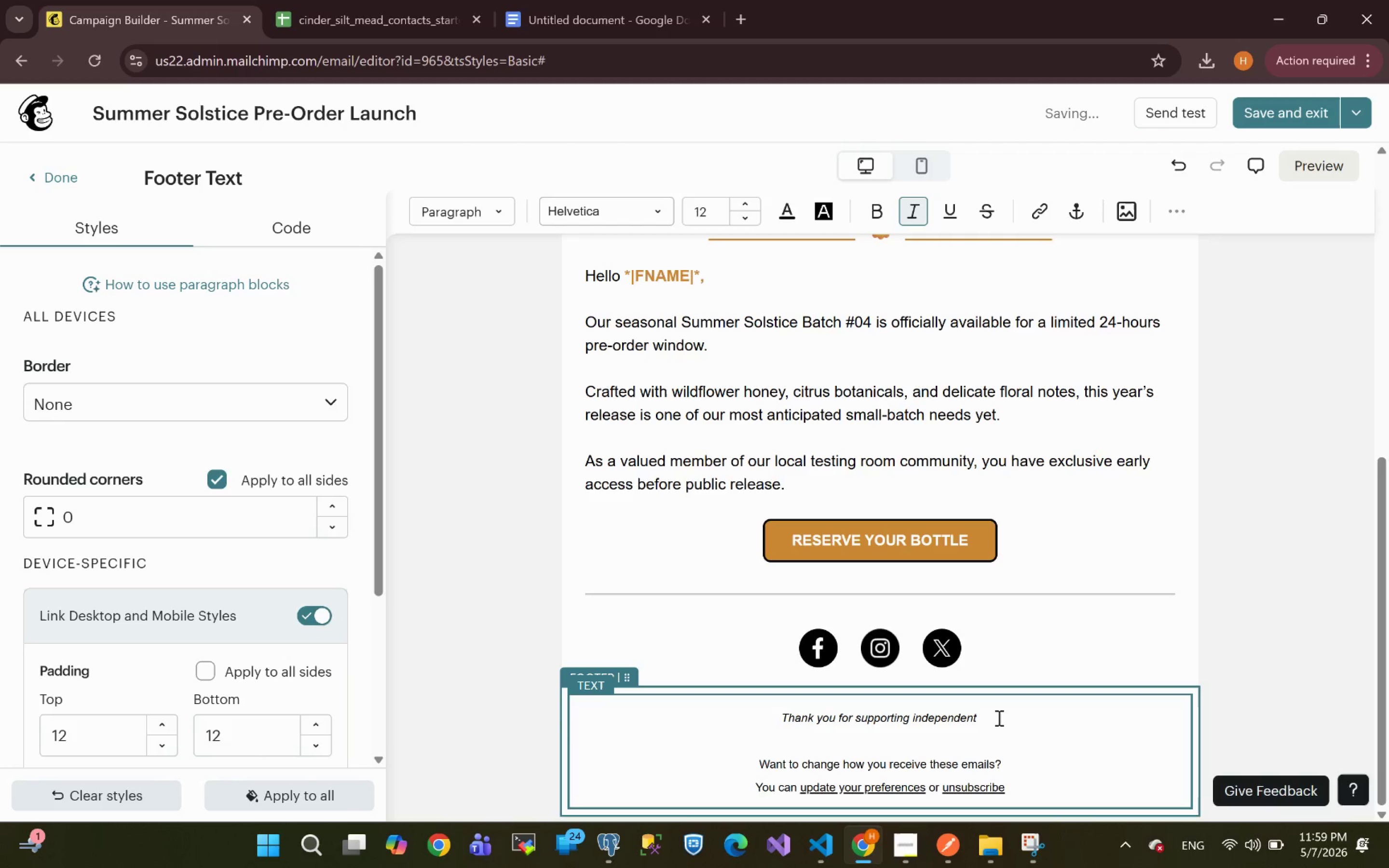 
left_click([998, 718])
 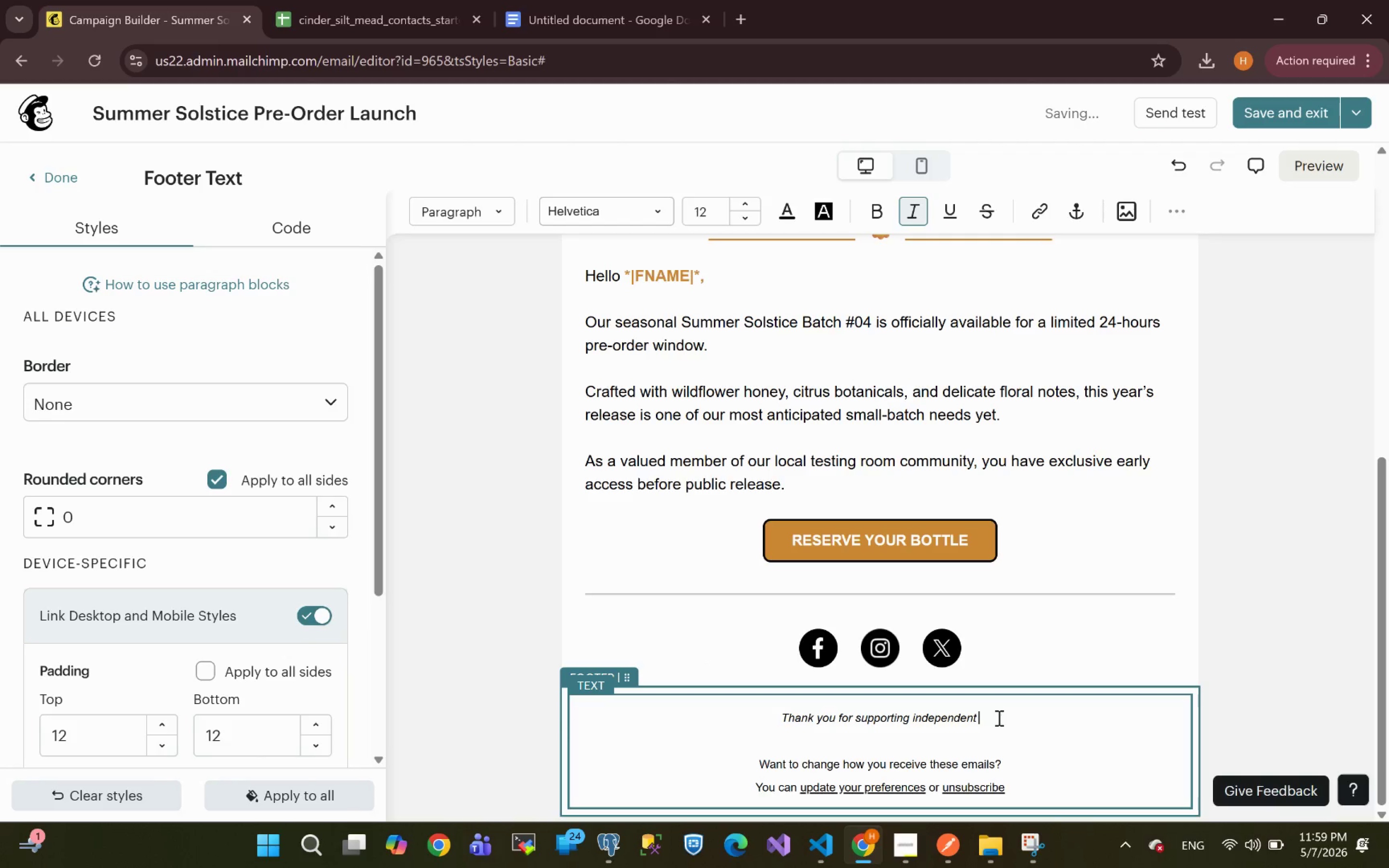 
key(Space)
 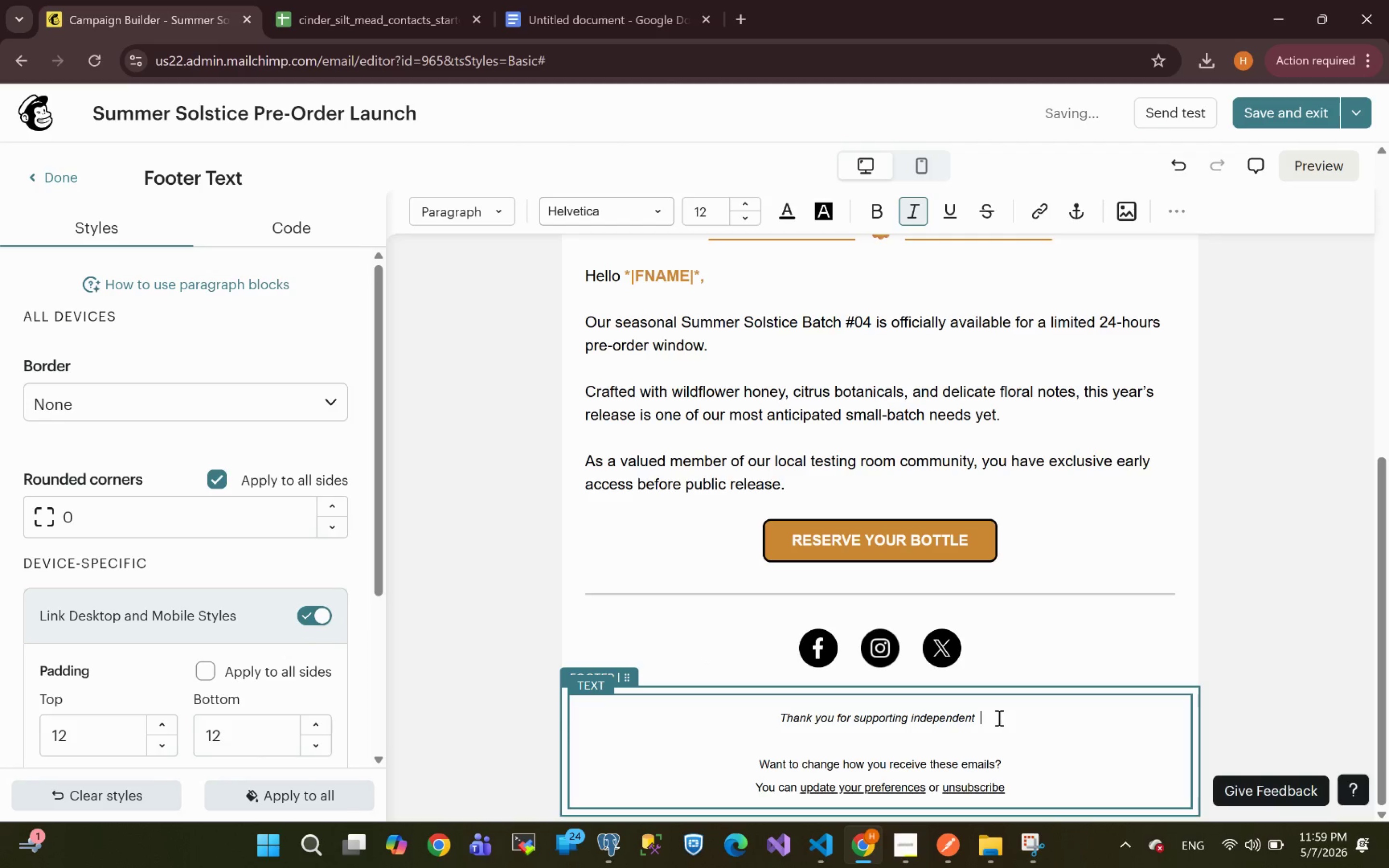 
key(Backspace)
 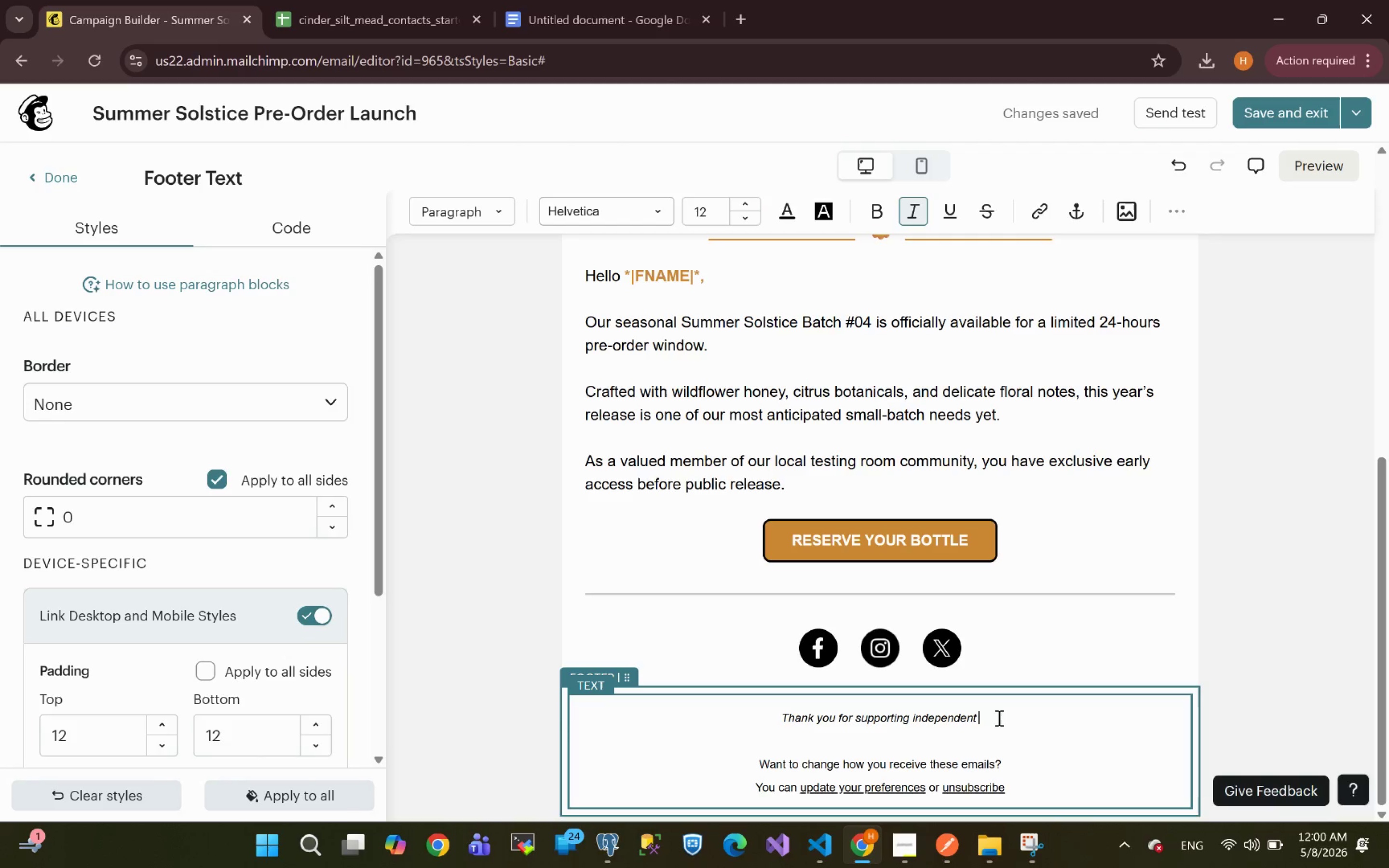 
wait(19.76)
 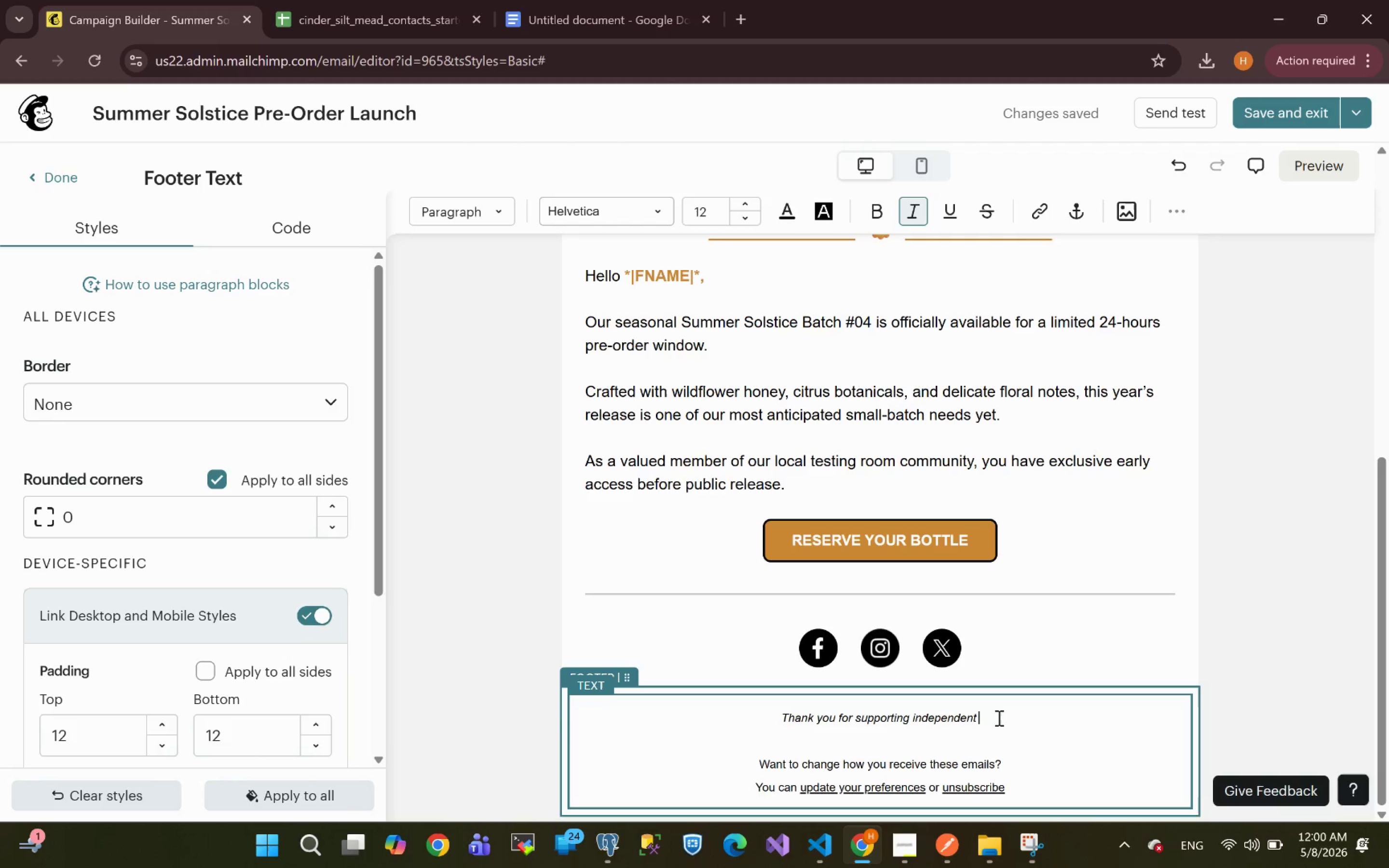 
type(craft meadmaking)
 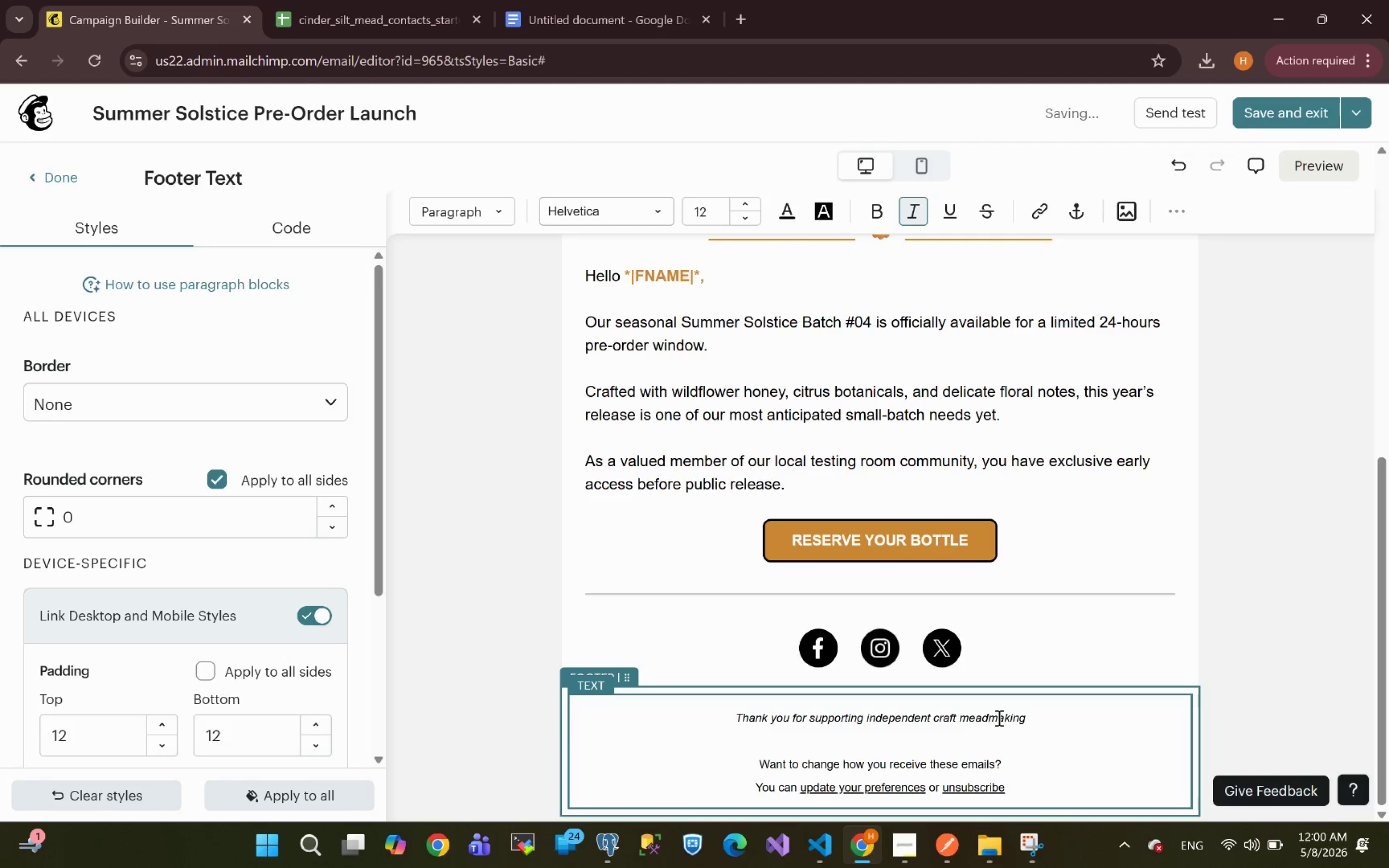 
key(Enter)
 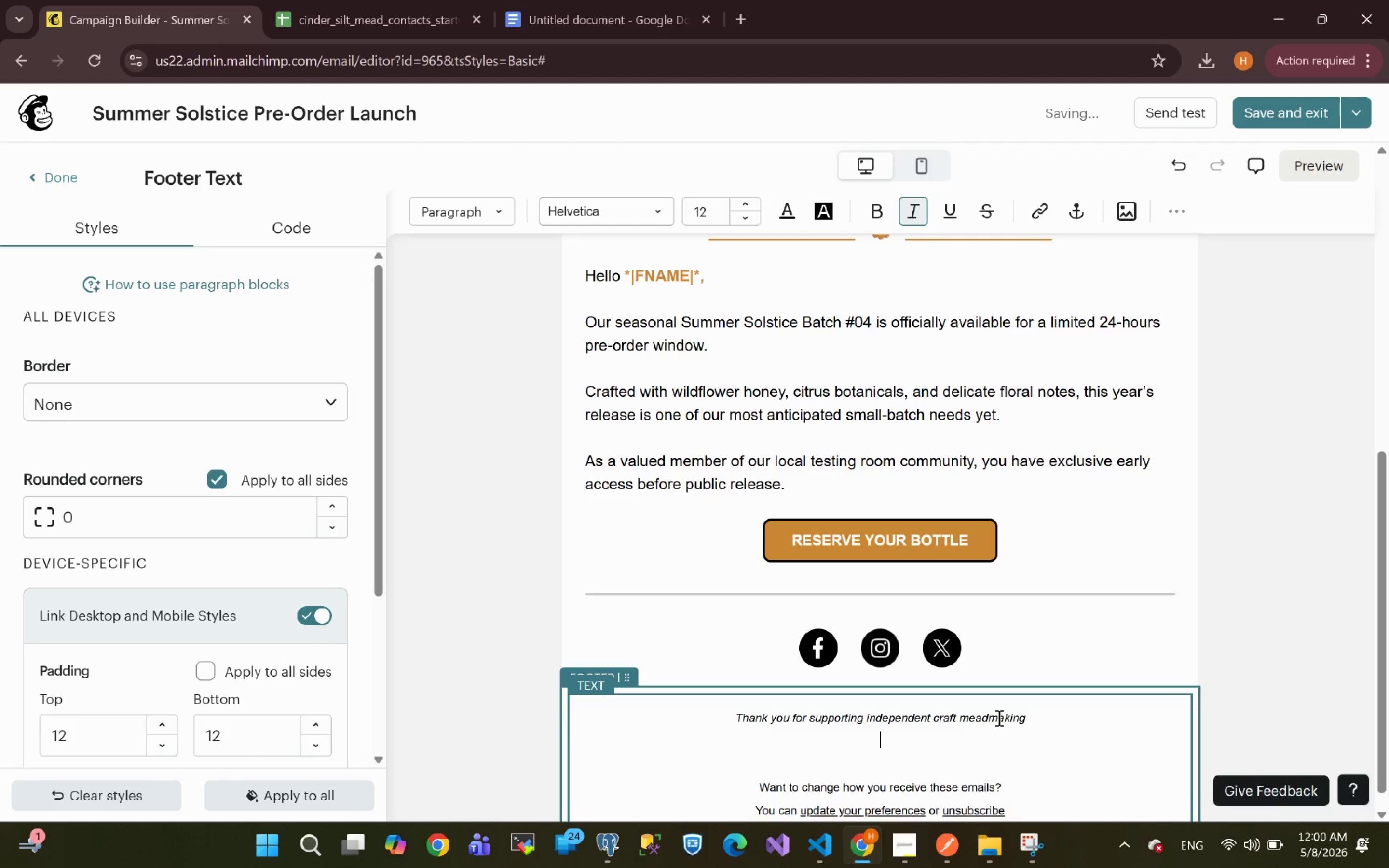 
type(-- Sinder )
key(Backspace)
key(Backspace)
key(Backspace)
key(Backspace)
key(Backspace)
key(Backspace)
key(Backspace)
type(Cinder & Silt Meadery)
 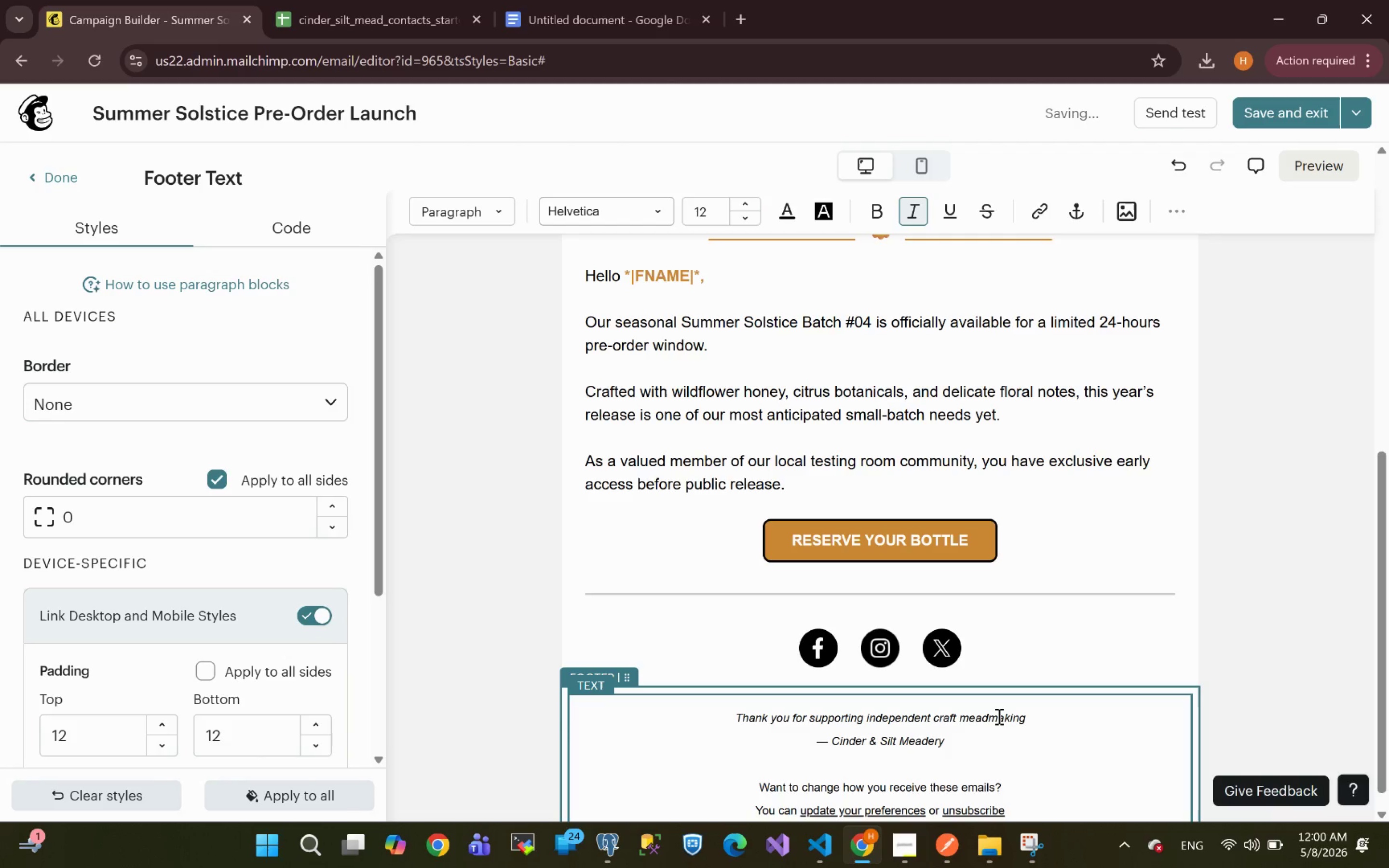 
key(Enter)
 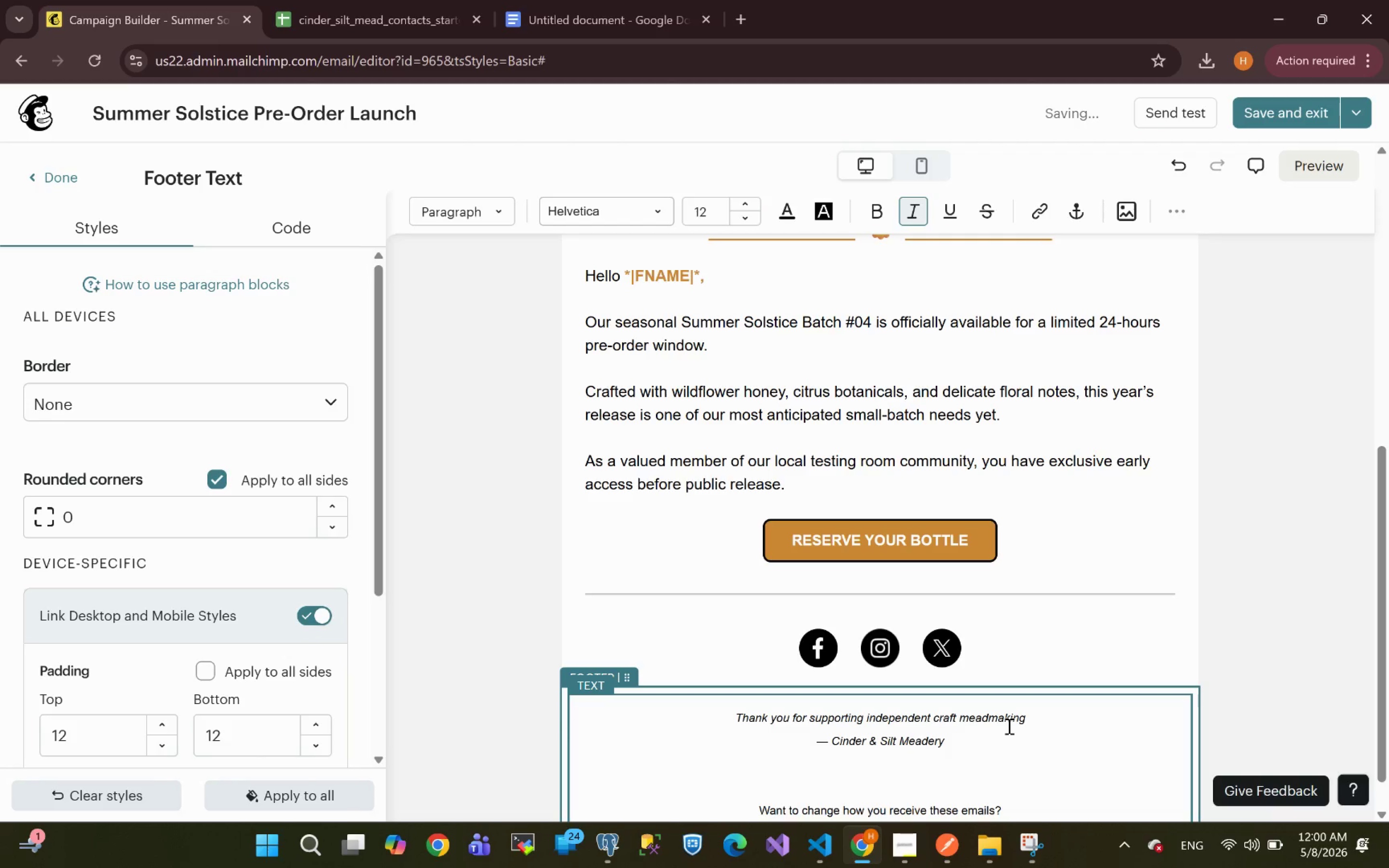 
key(Enter)
 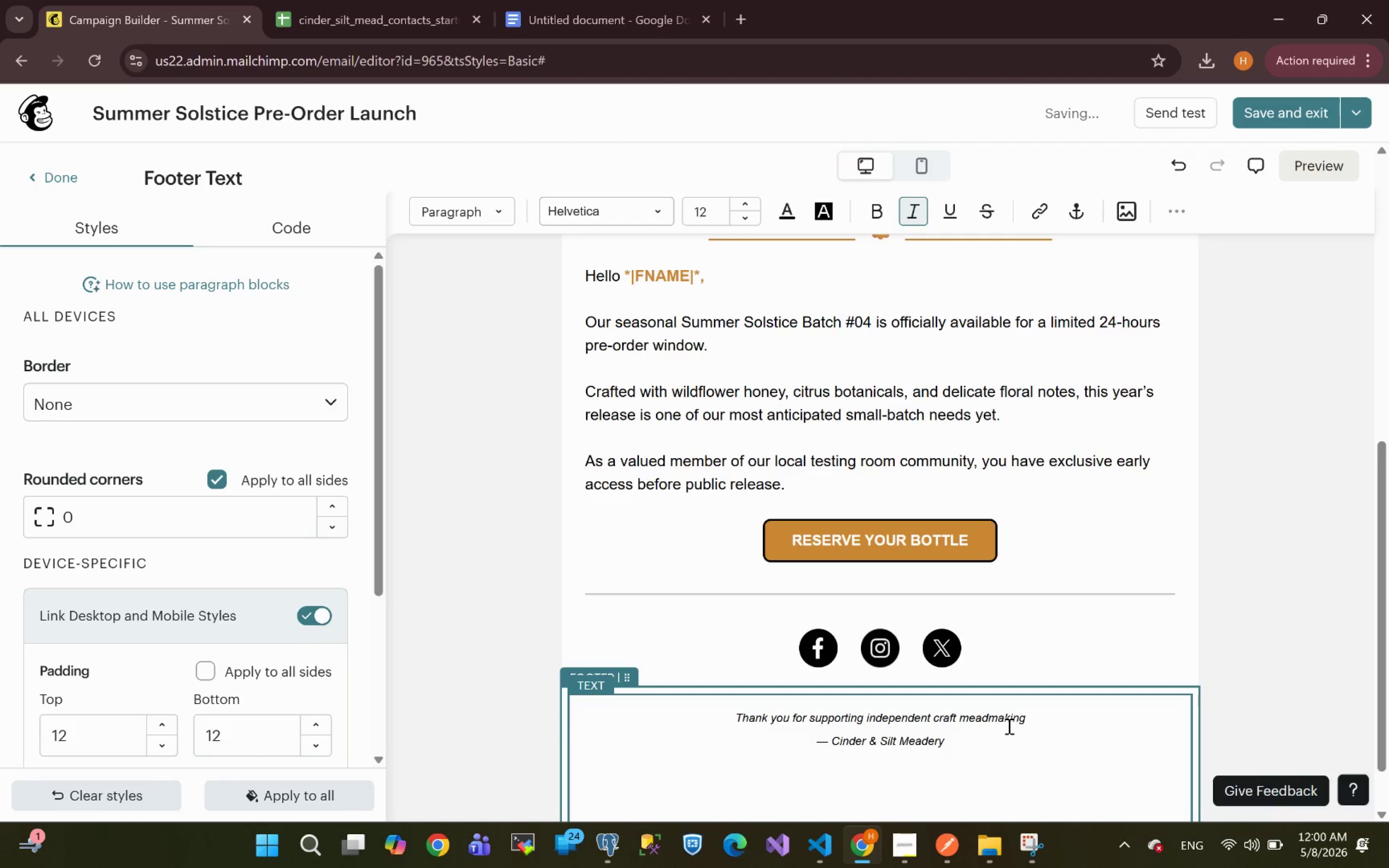 
type(Cinder & Silt Meadery | 123 )
 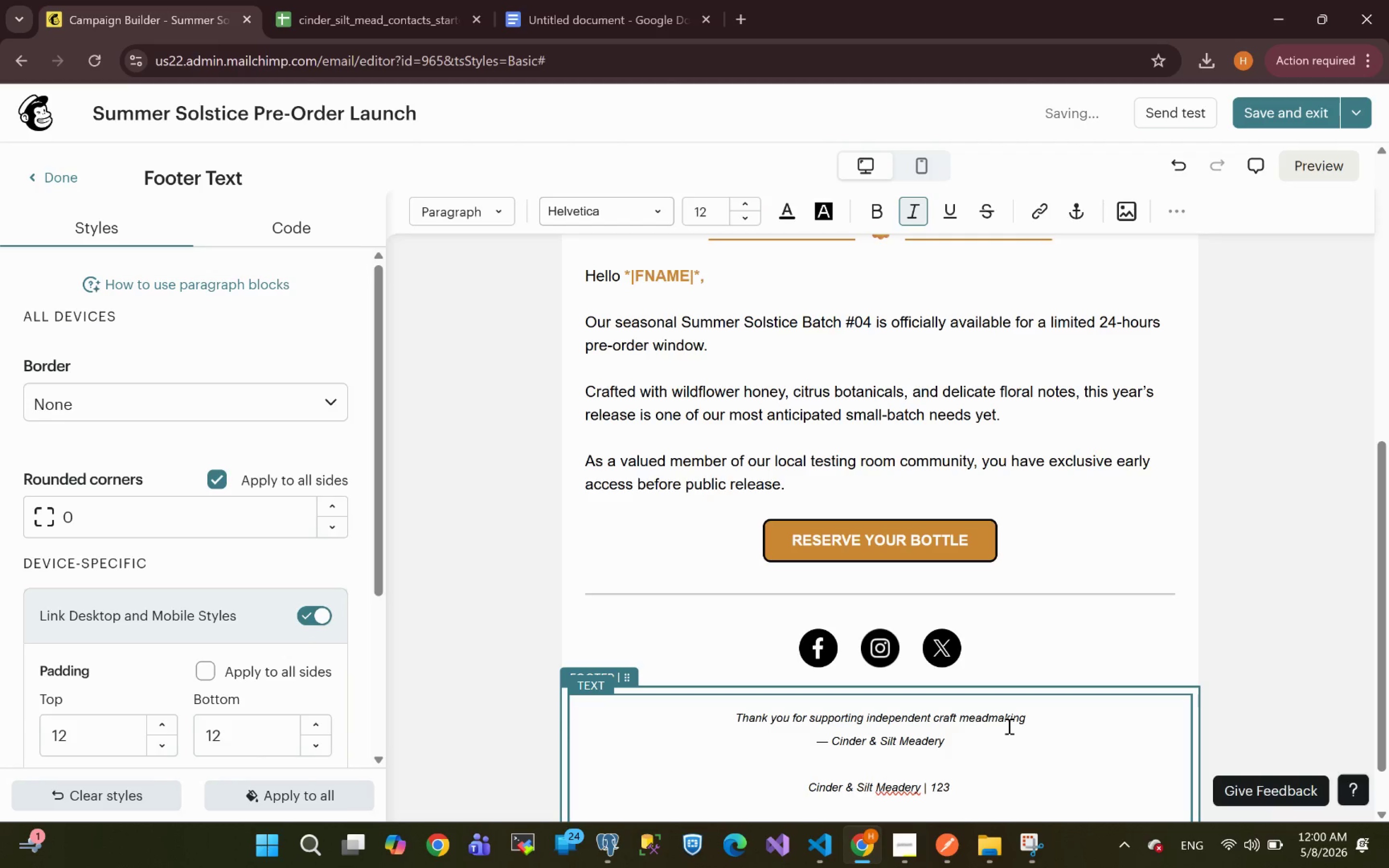 
type(Meadmaker )